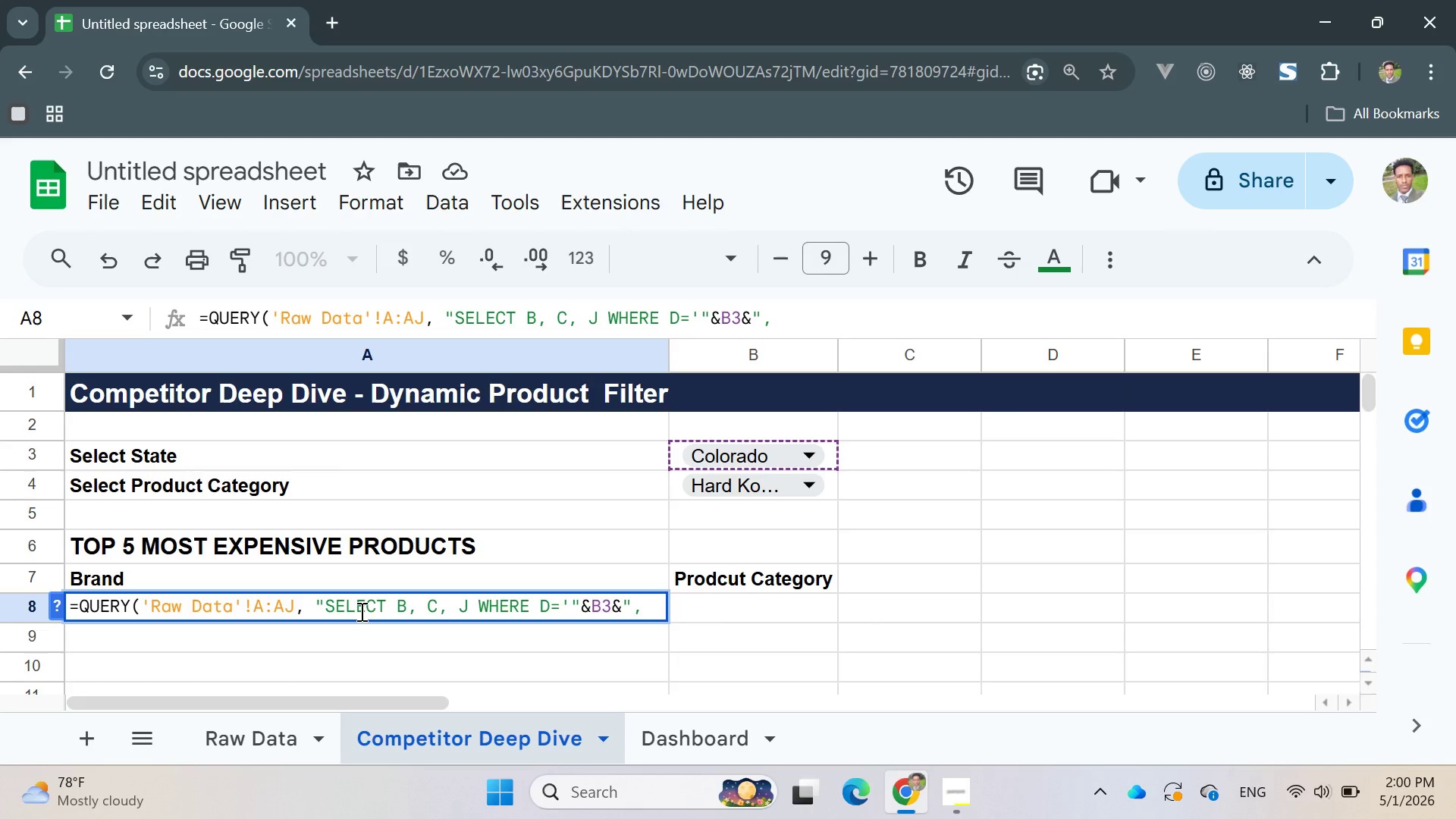 
type( AB)
key(Backspace)
type(ND C-)
key(Backspace)
type( = '")
 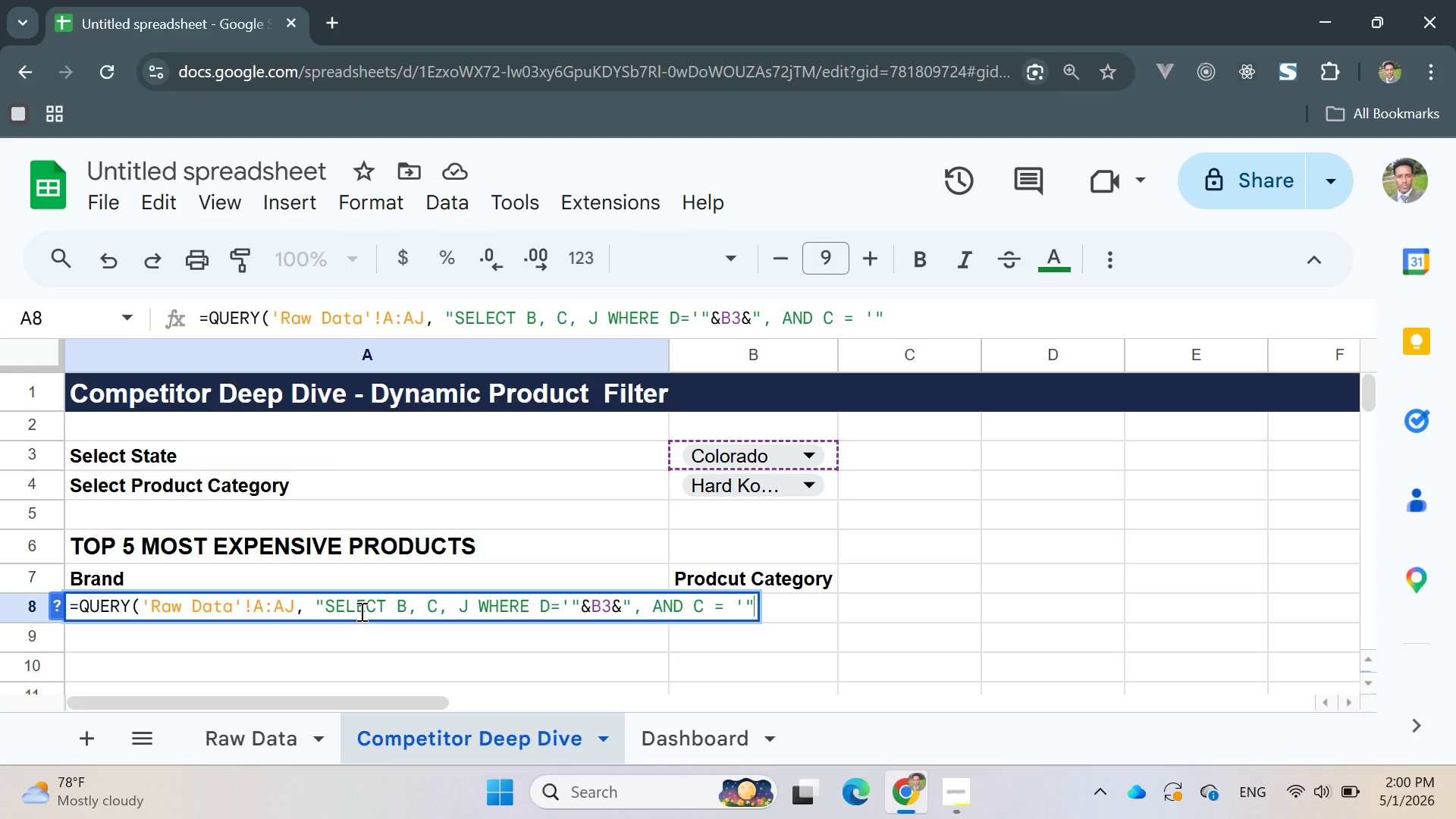 
type(&B4"')
 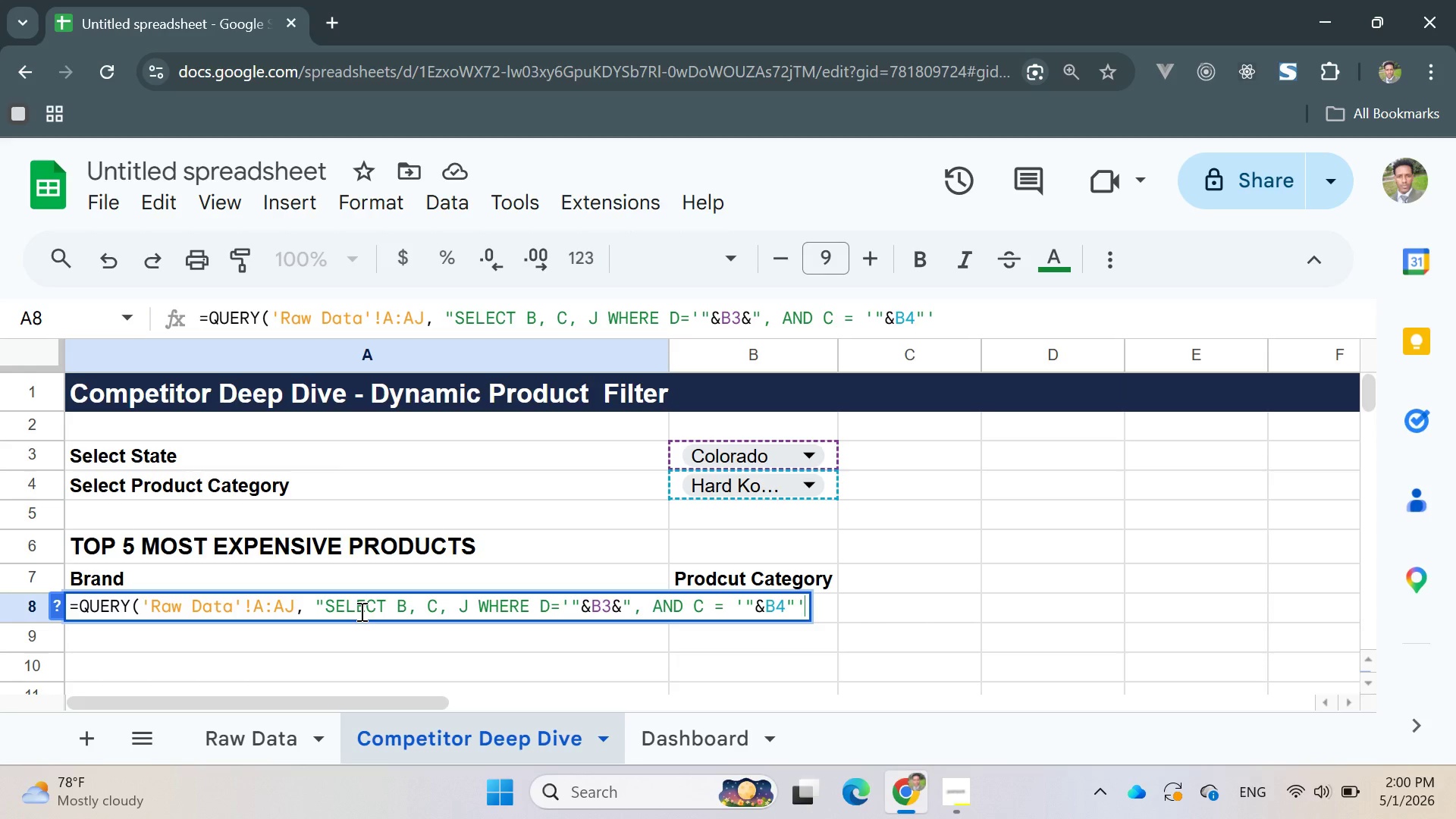 
type( ORDERB)
key(Backspace)
type( BY )
 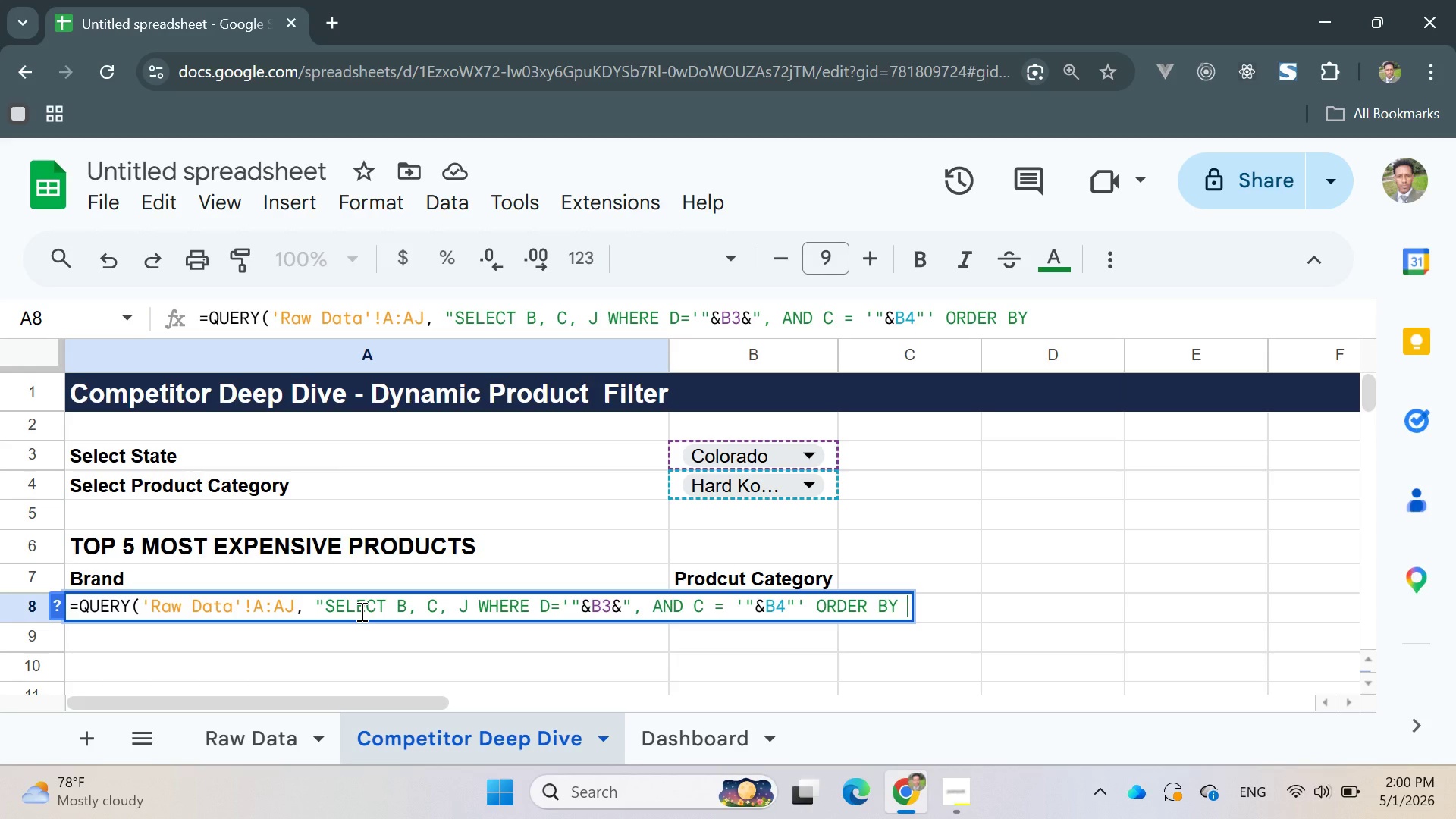 
type(J DESC LIMIT)
 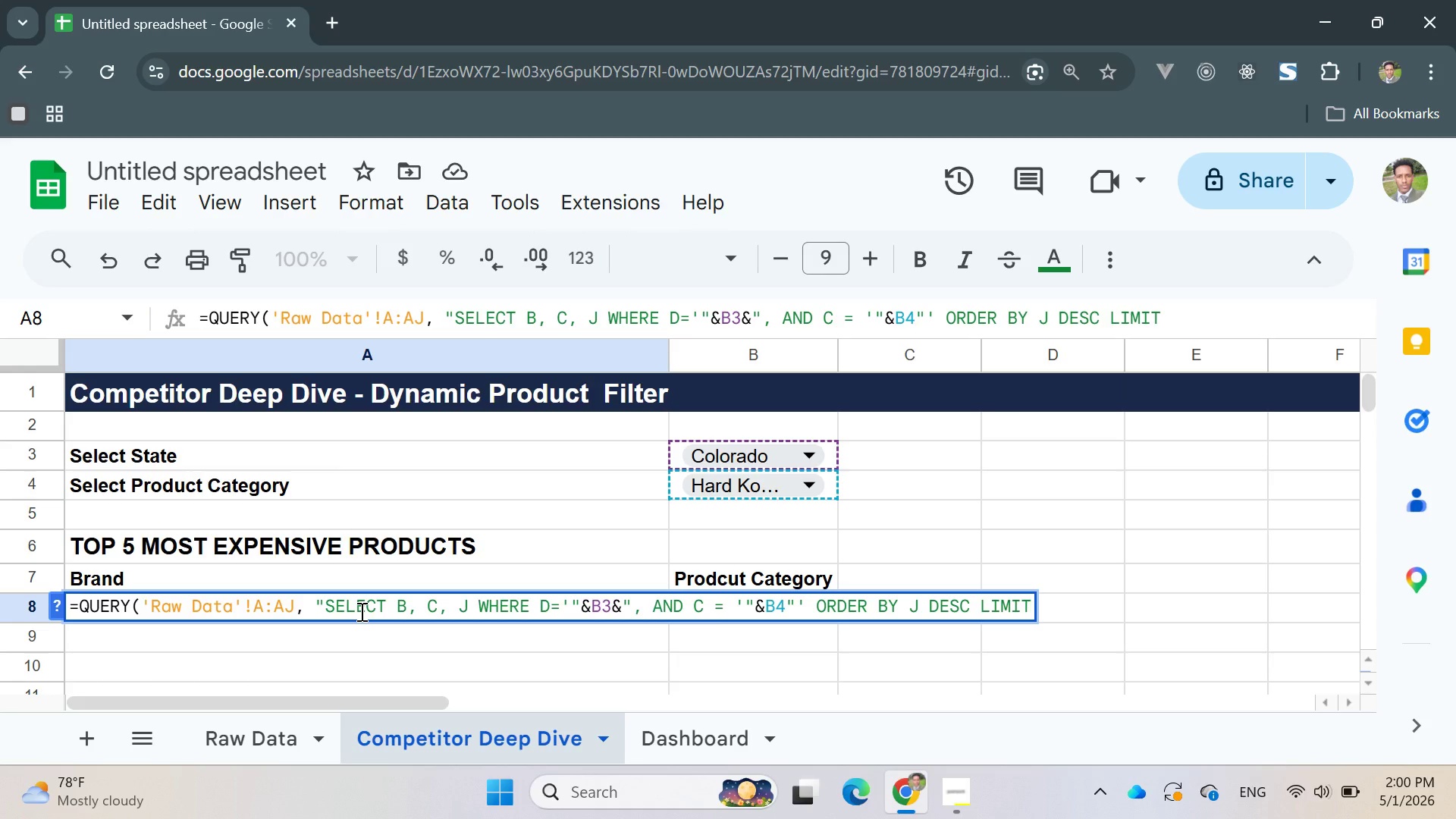 
wait(7.81)
 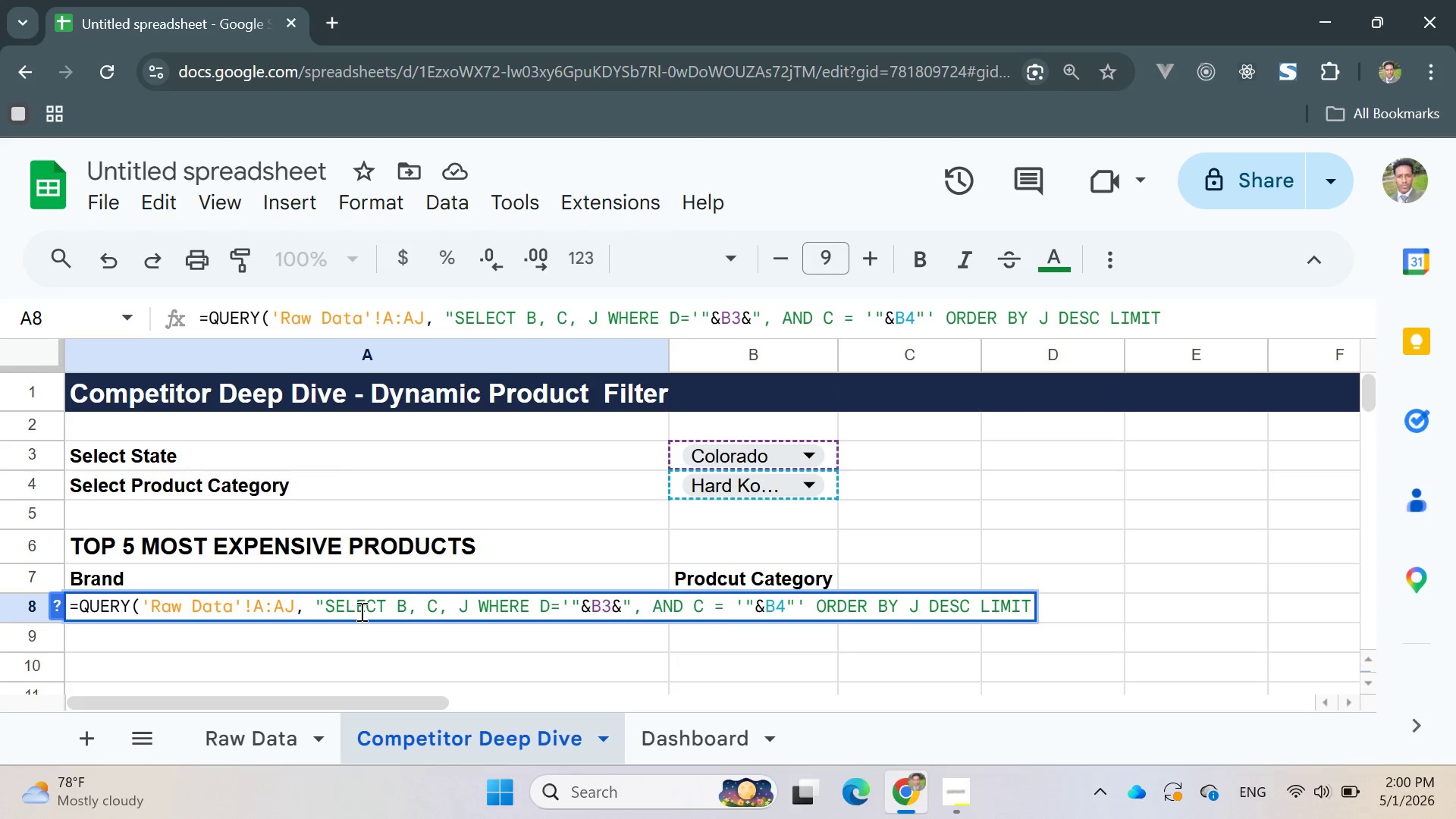 
type( 5"")
key(Backspace)
type(, 0))
 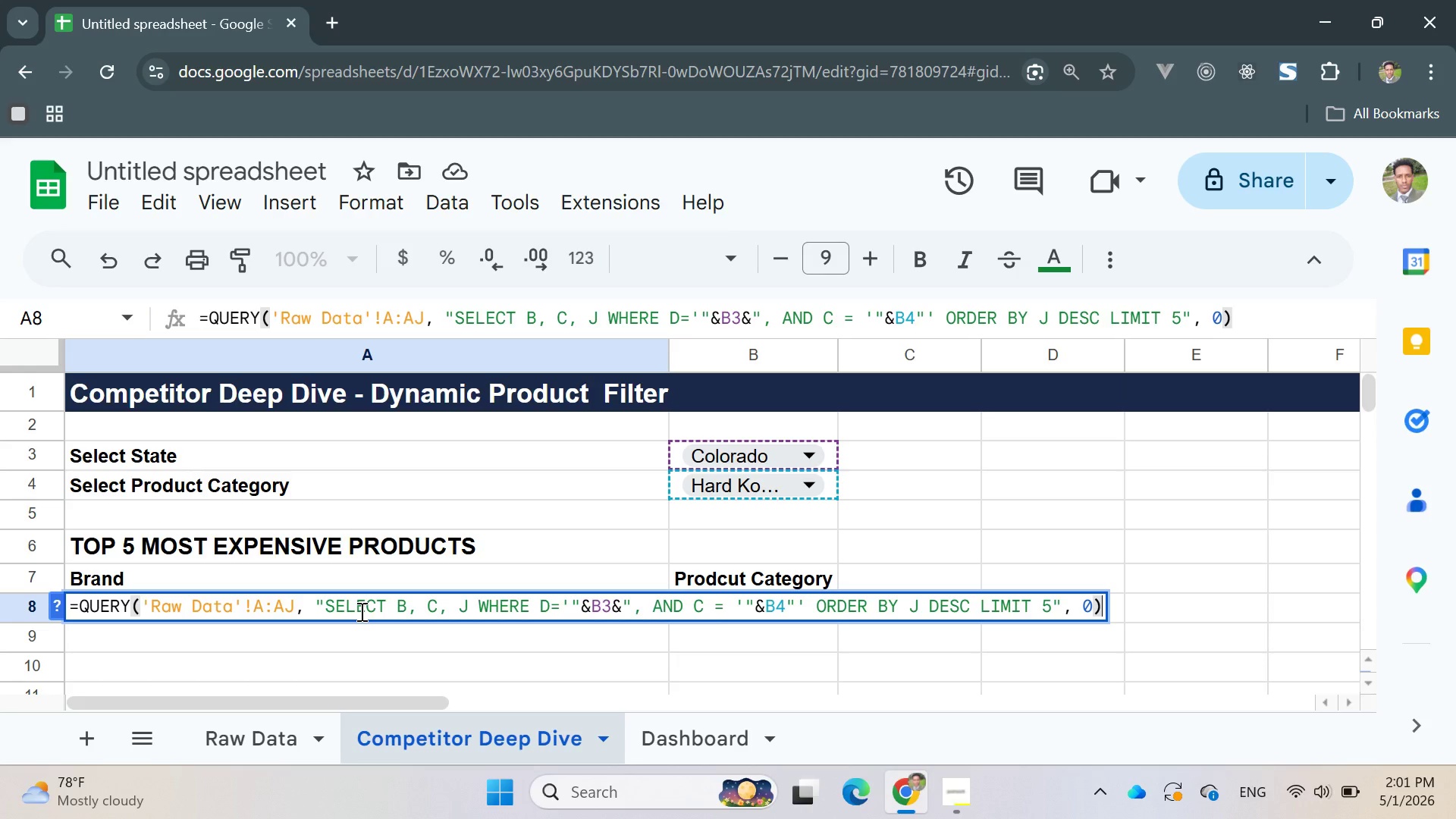 
double_click([360, 611])
 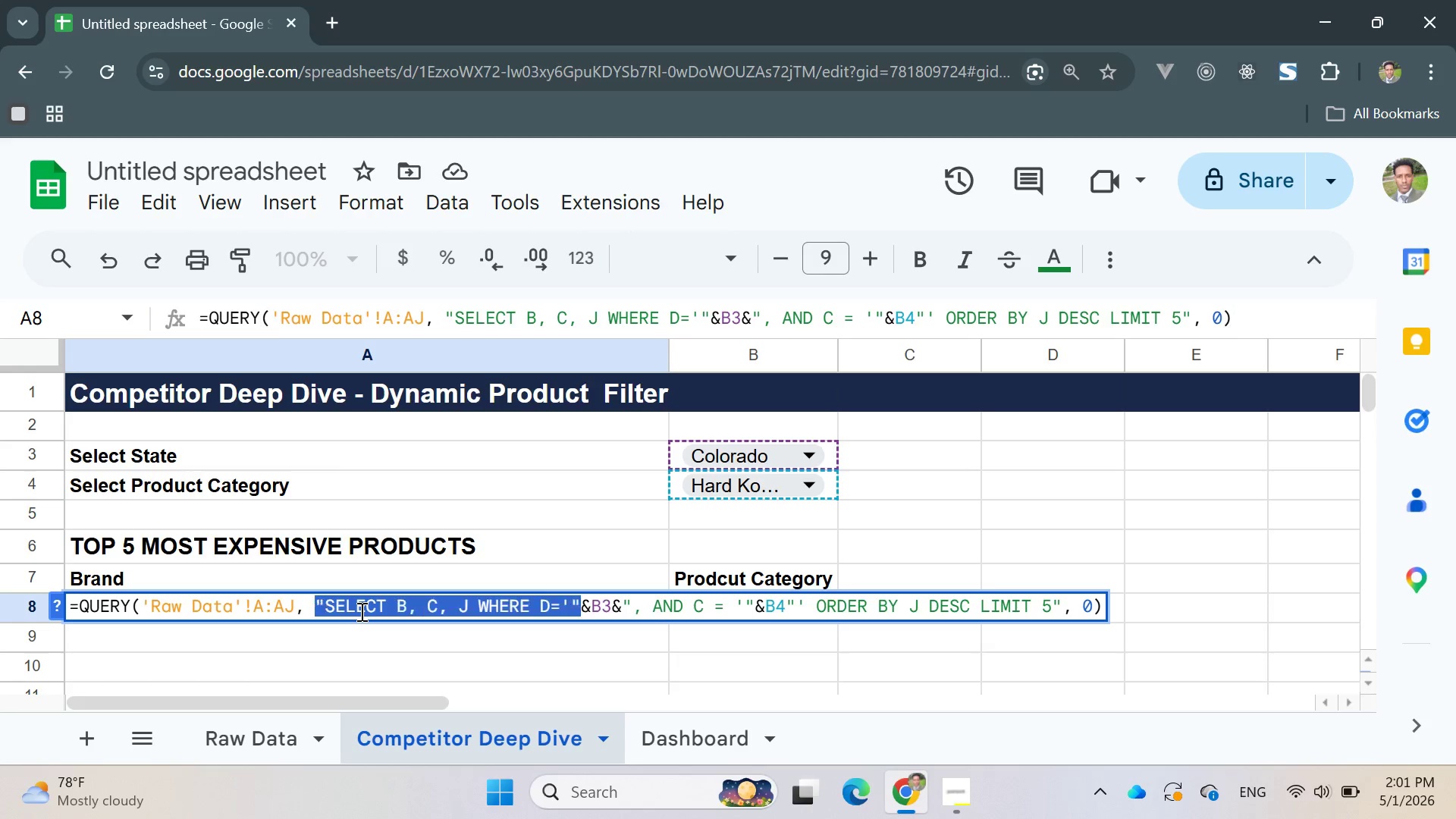 
triple_click([360, 611])
 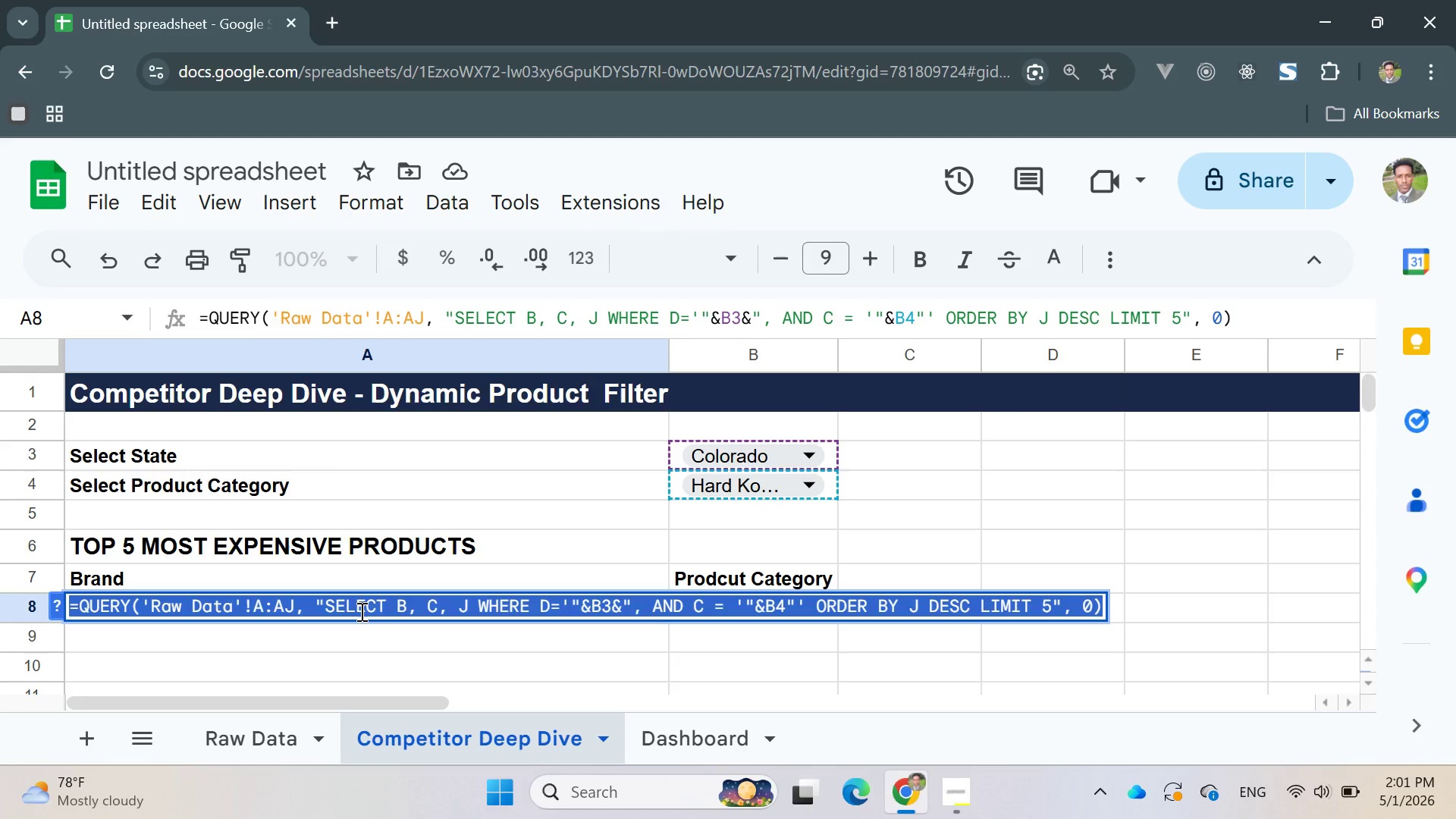 
key(Control+C)
 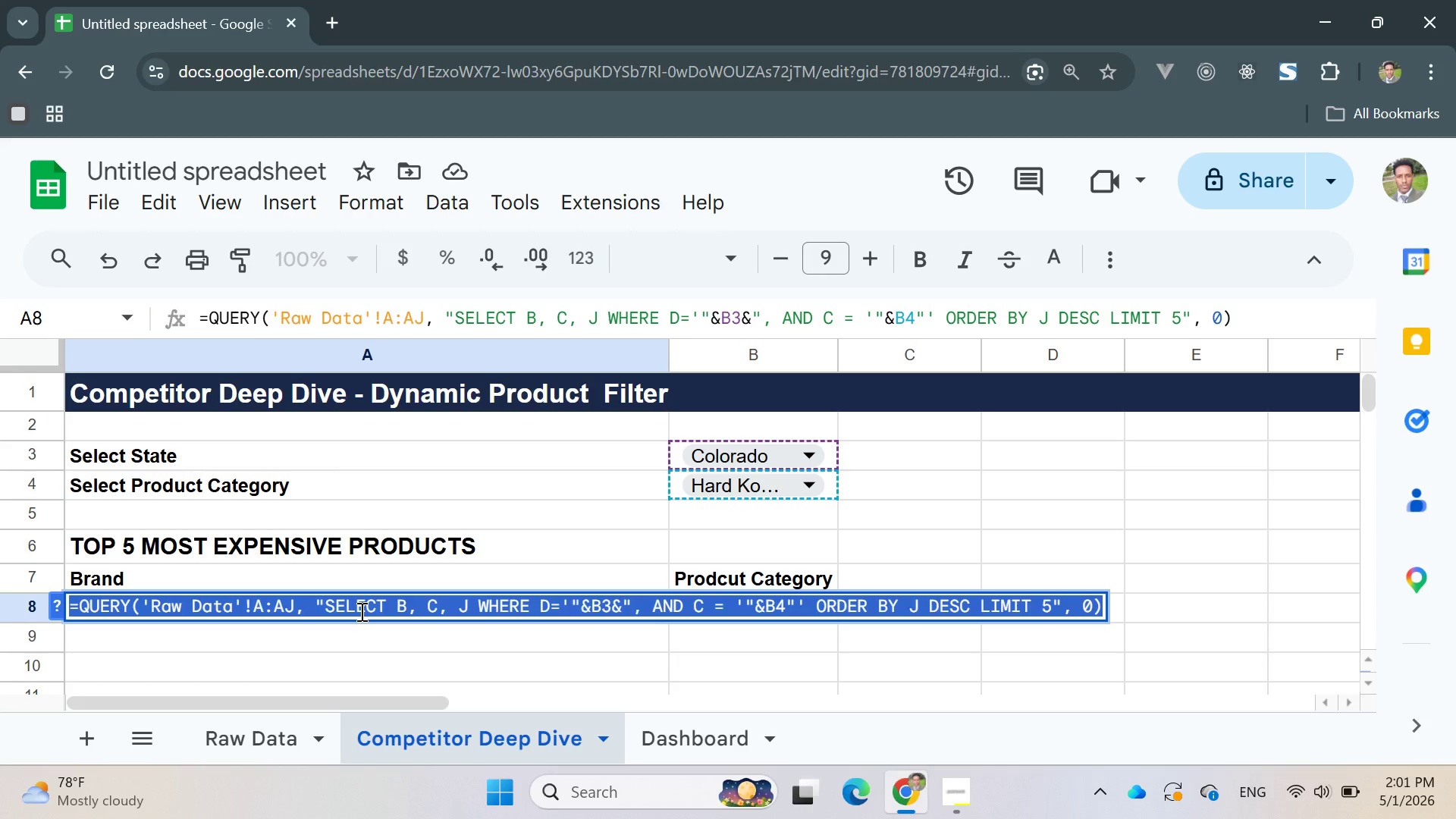 
left_click([360, 611])
 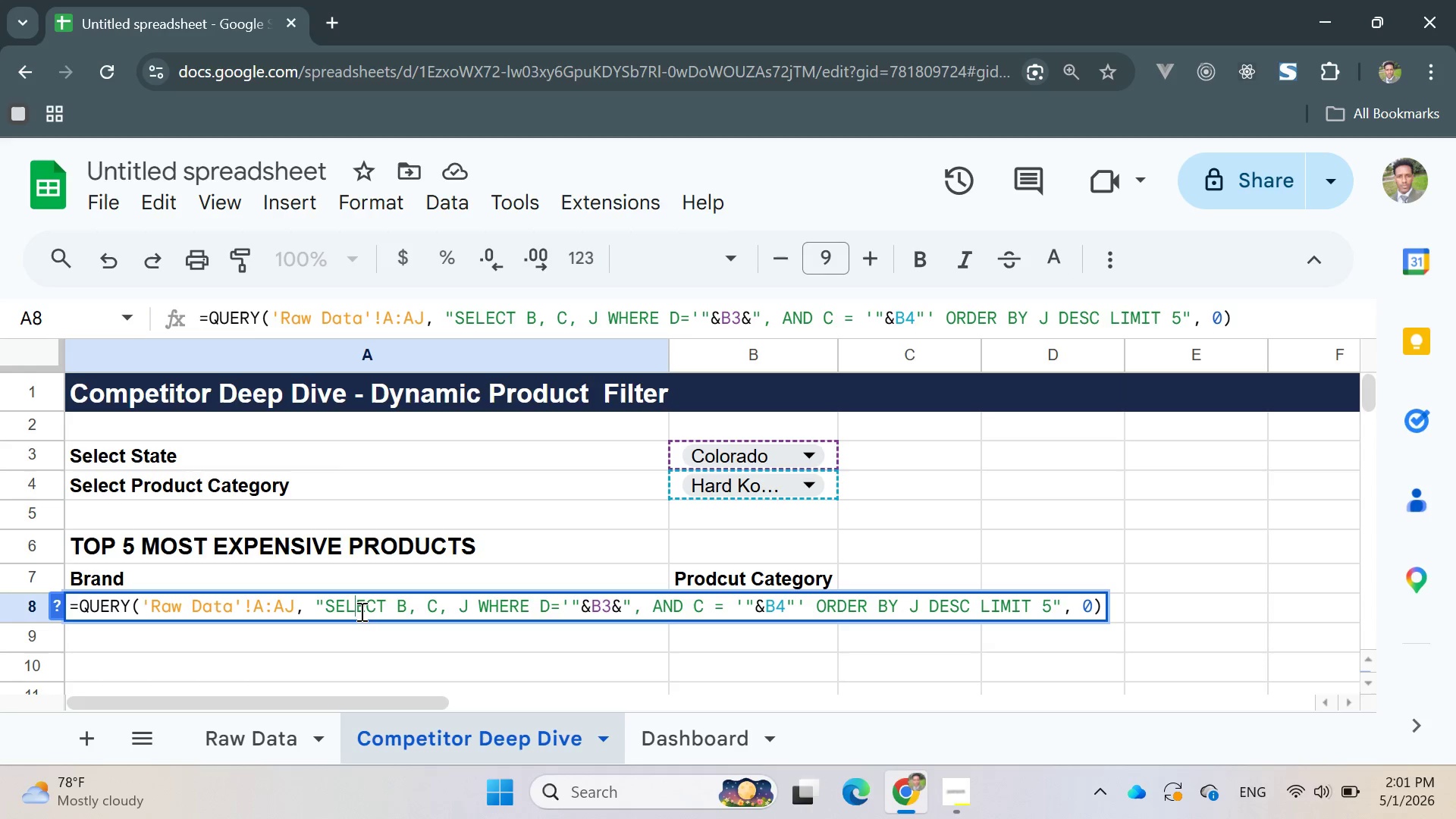 
key(Enter)
 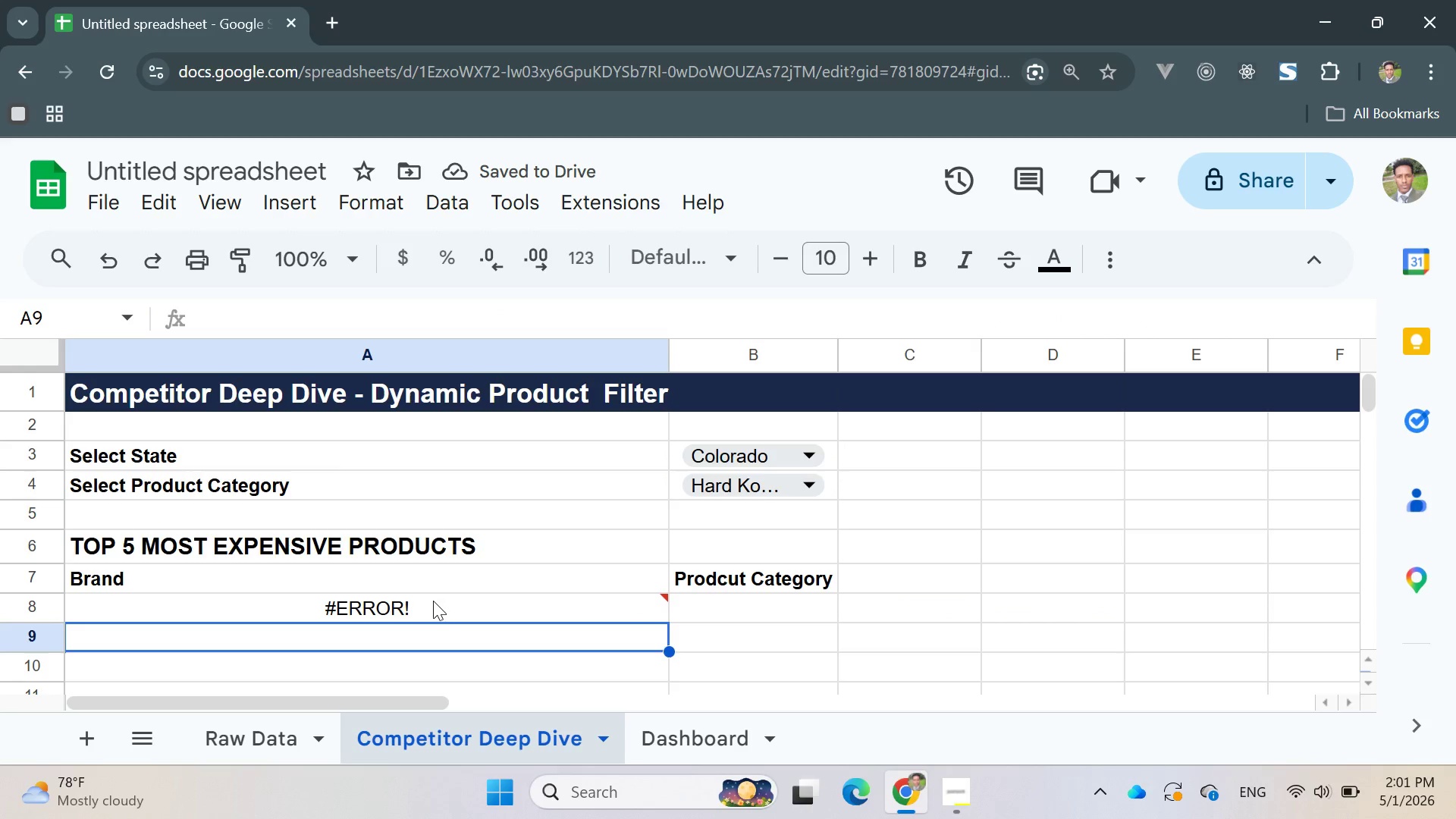 
double_click([431, 605])
 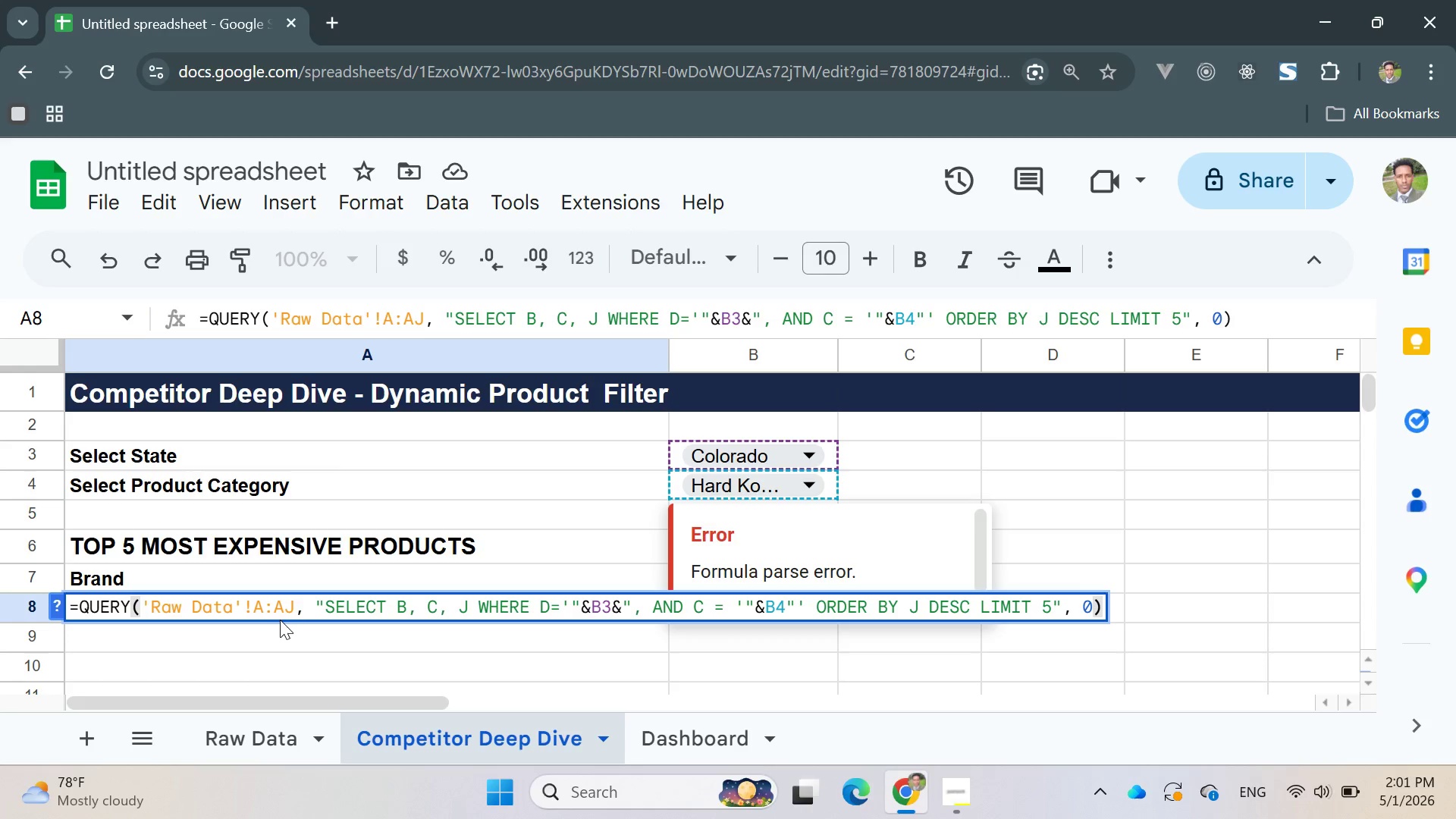 
wait(11.39)
 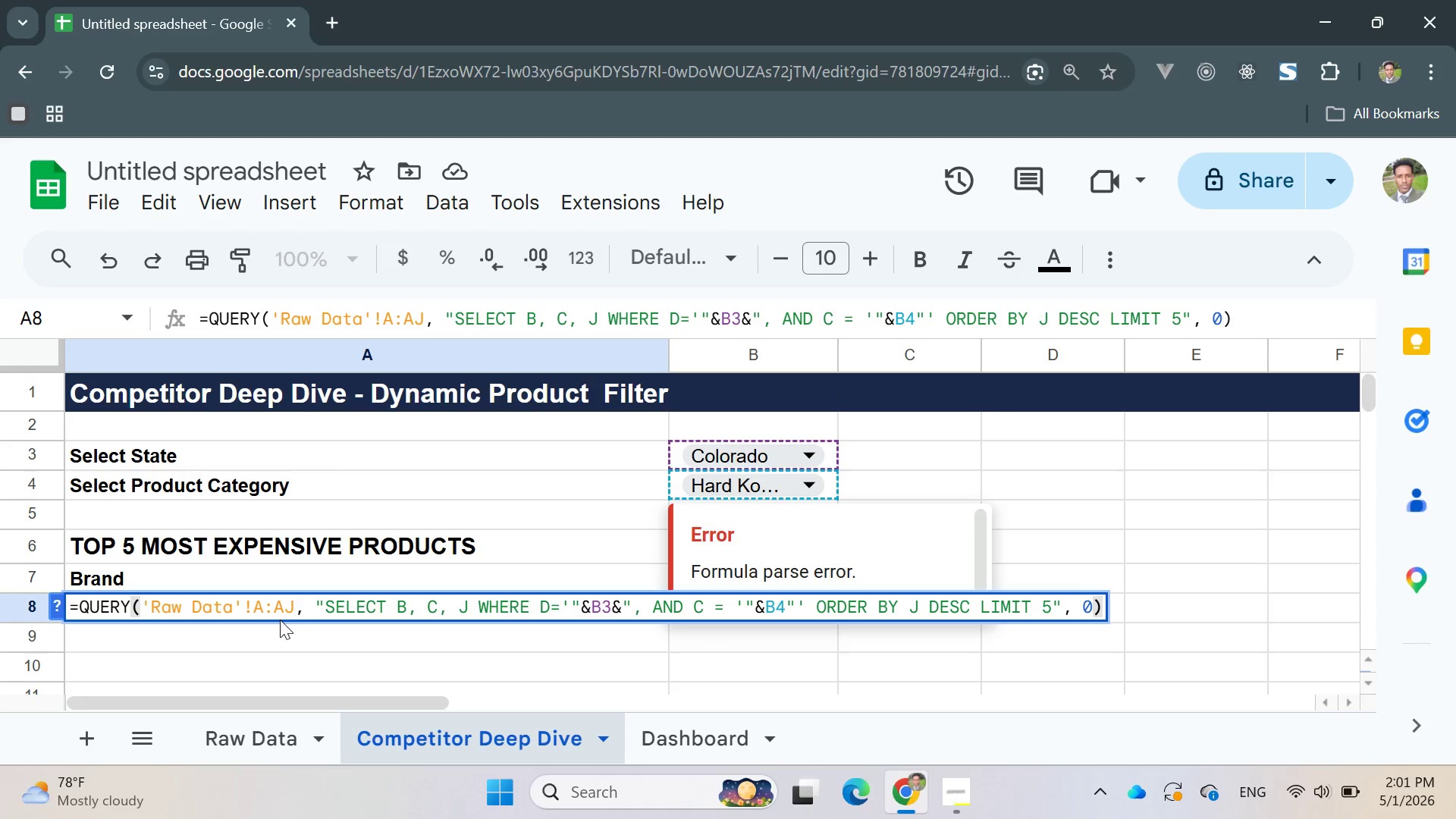 
left_click([288, 606])
 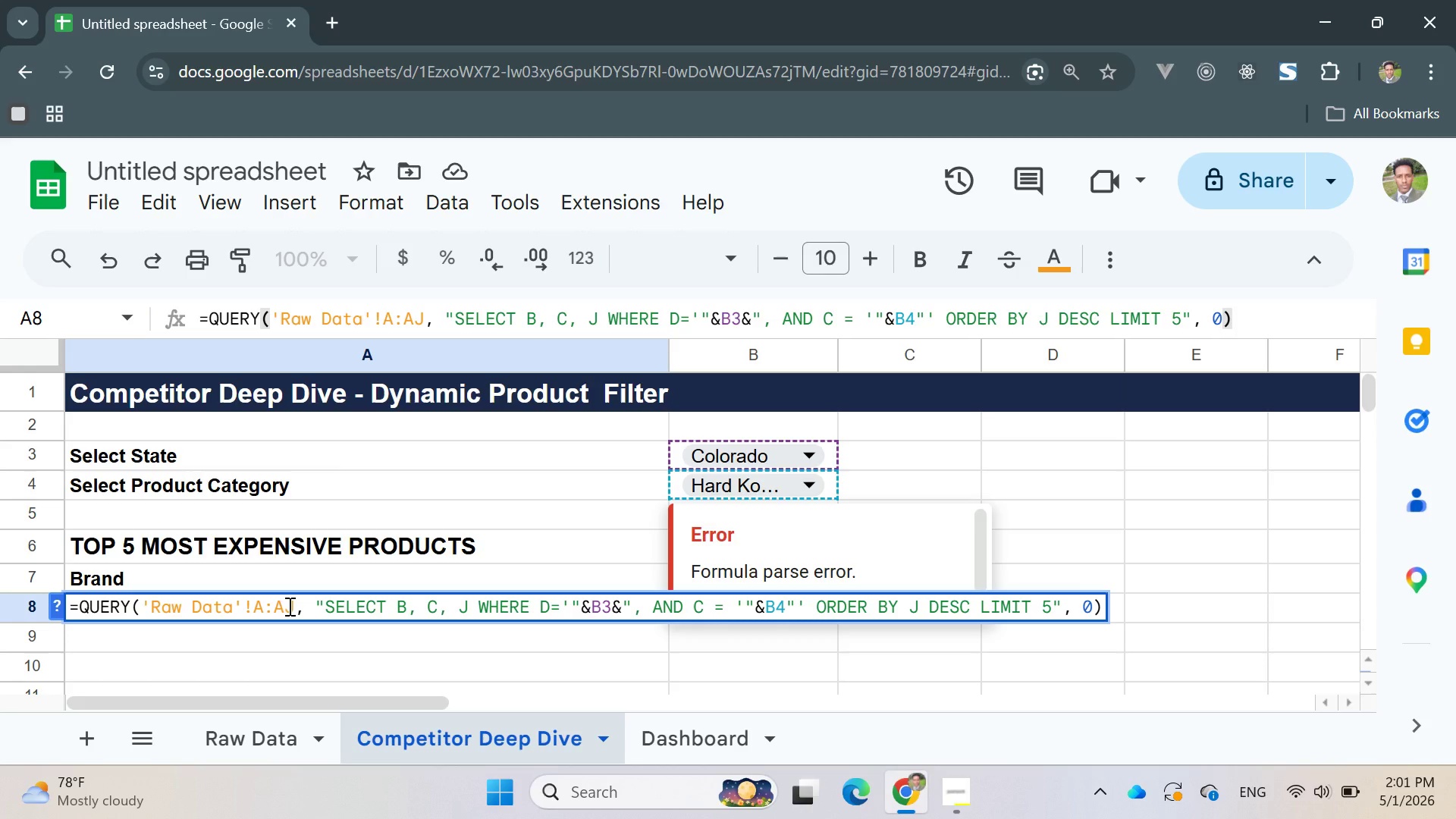 
key(Backspace)
 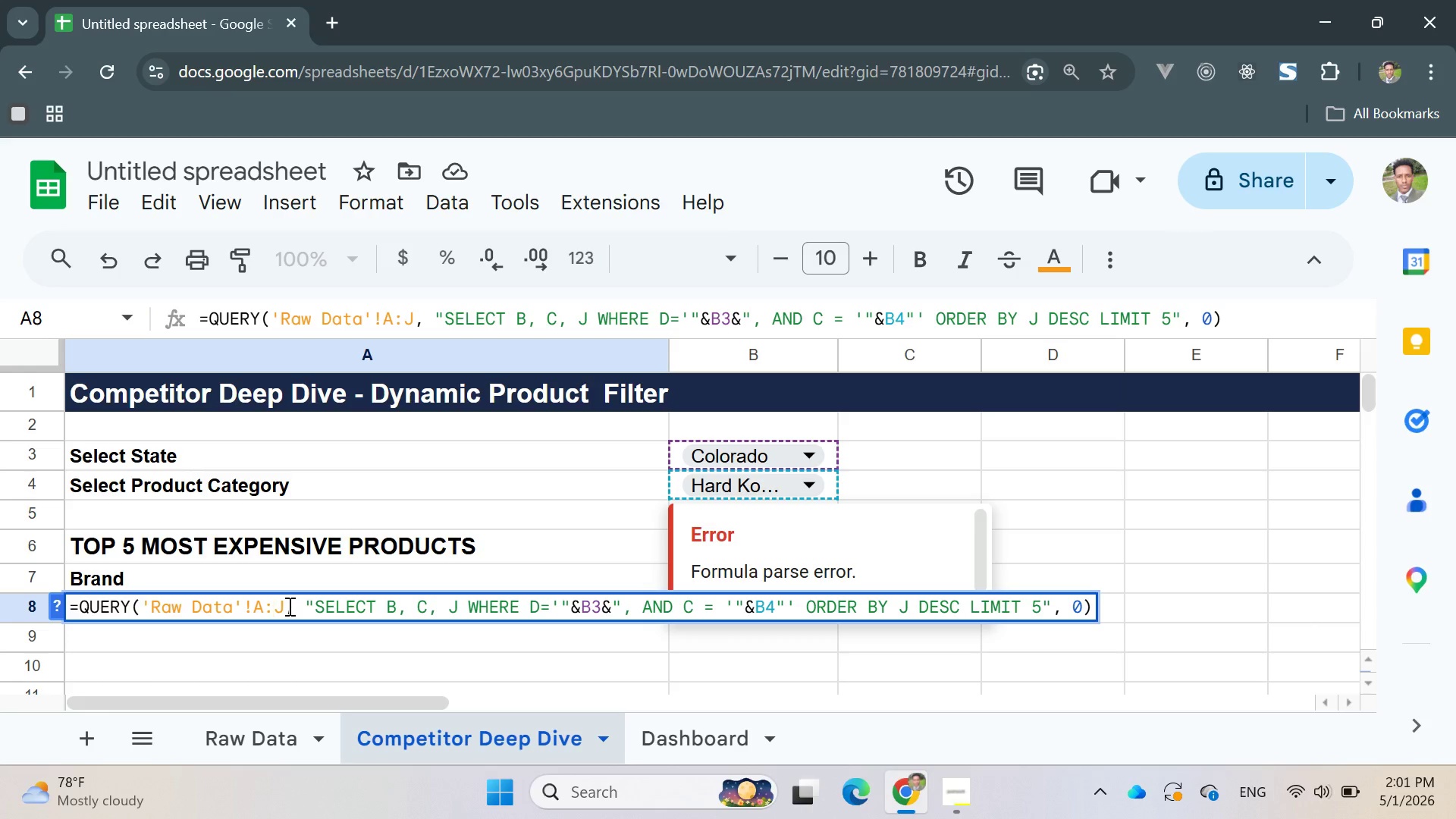 
double_click([353, 602])
 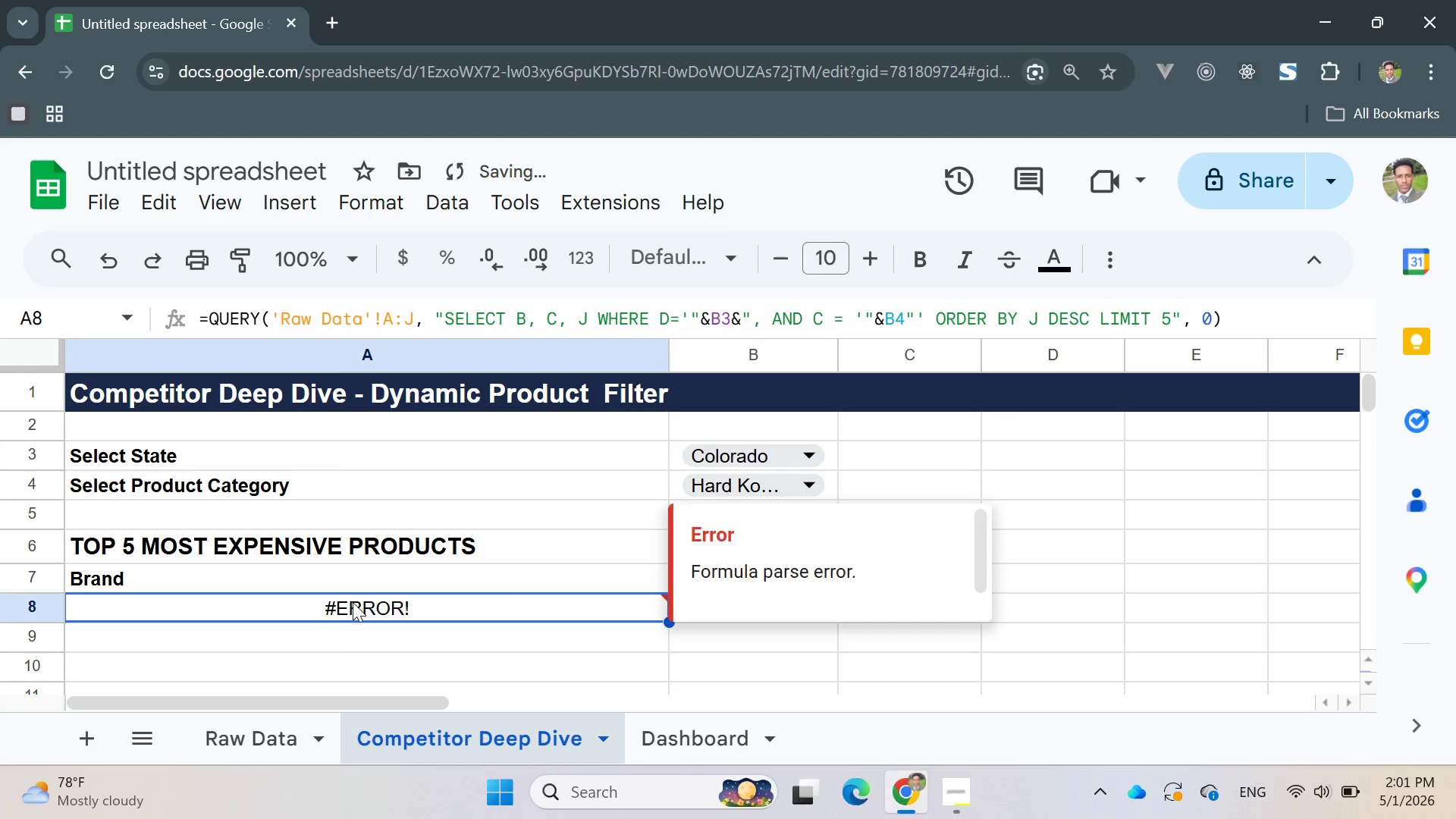 
triple_click([353, 602])
 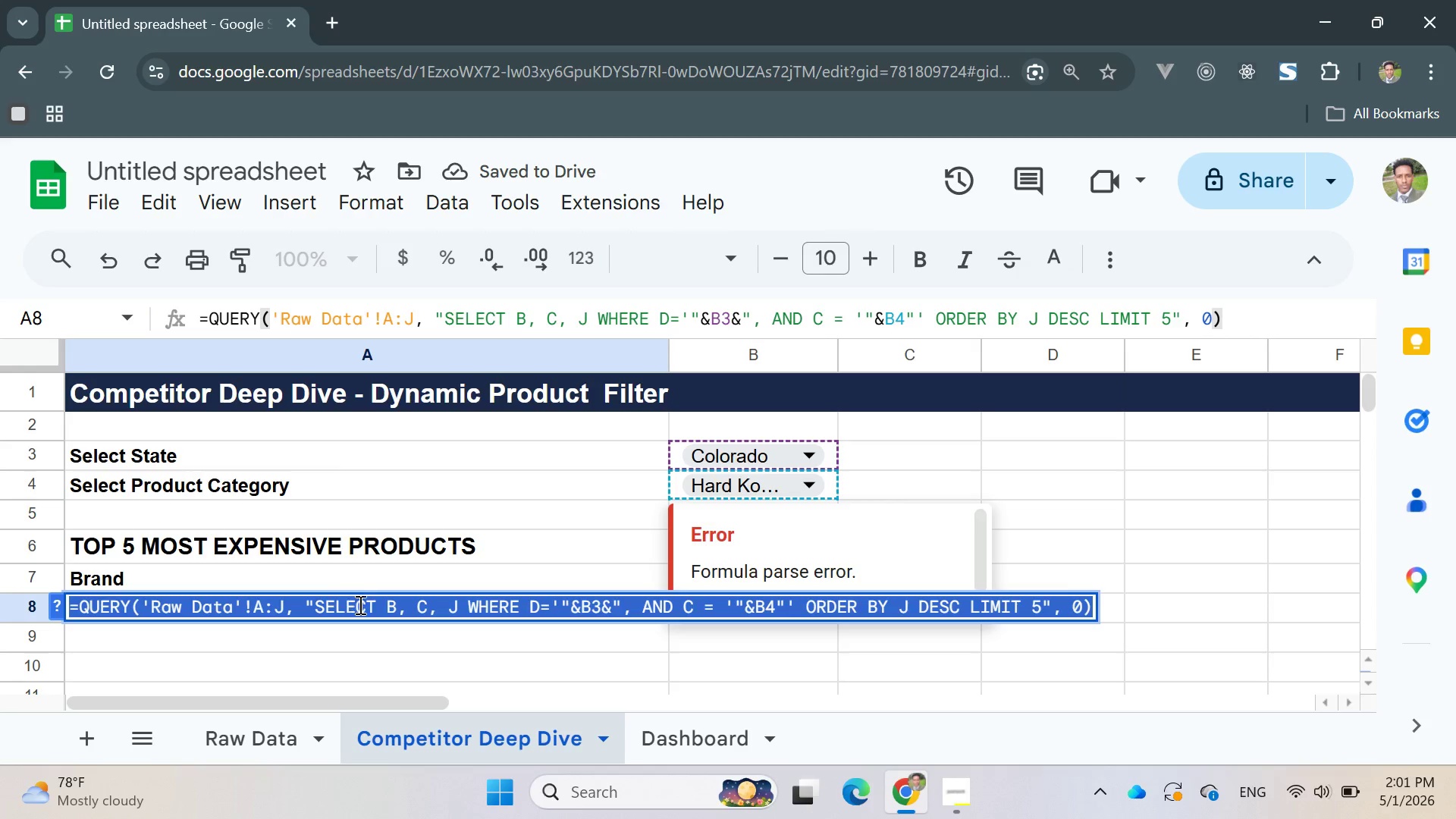 
left_click([363, 605])
 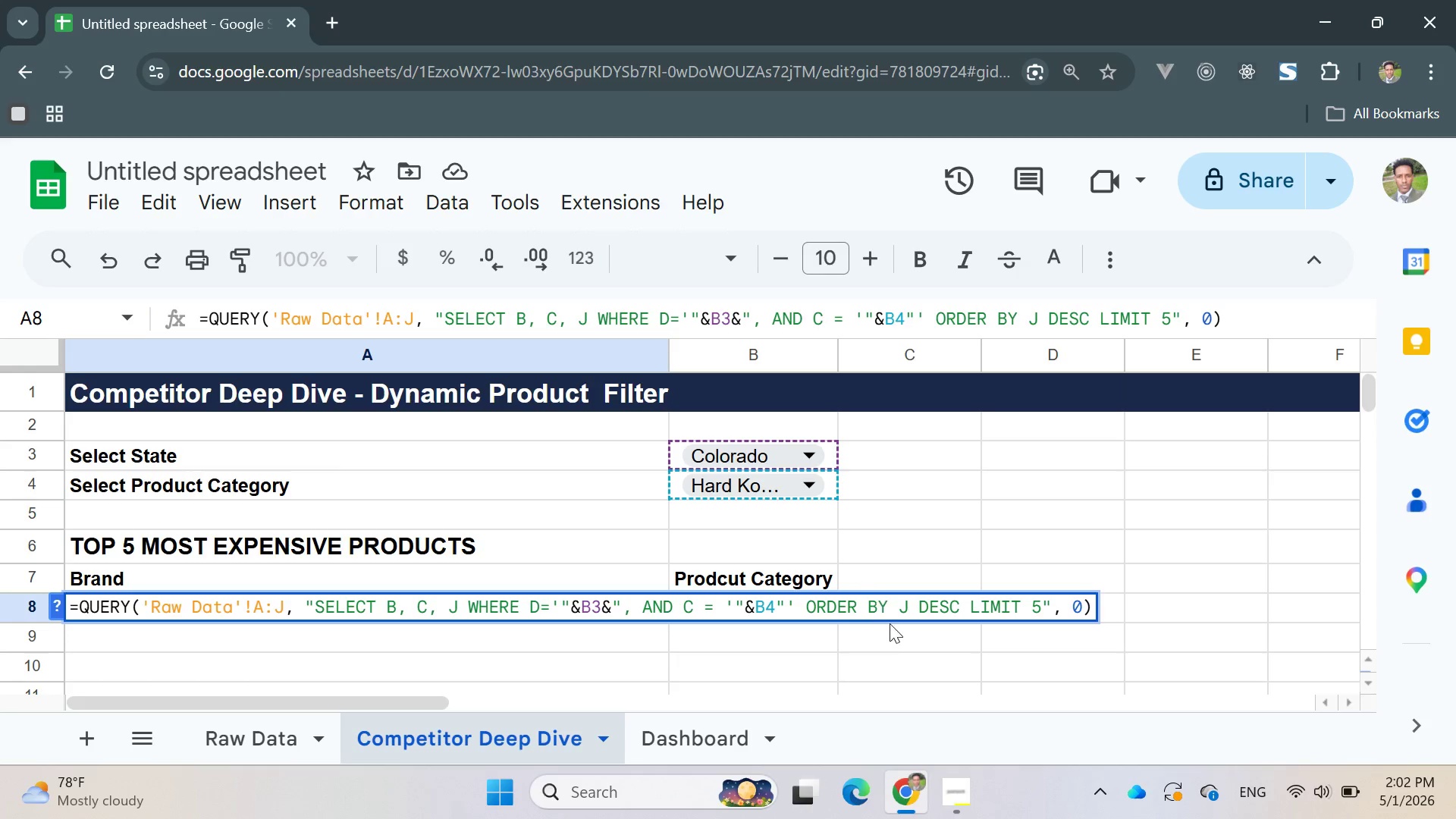 
wait(43.14)
 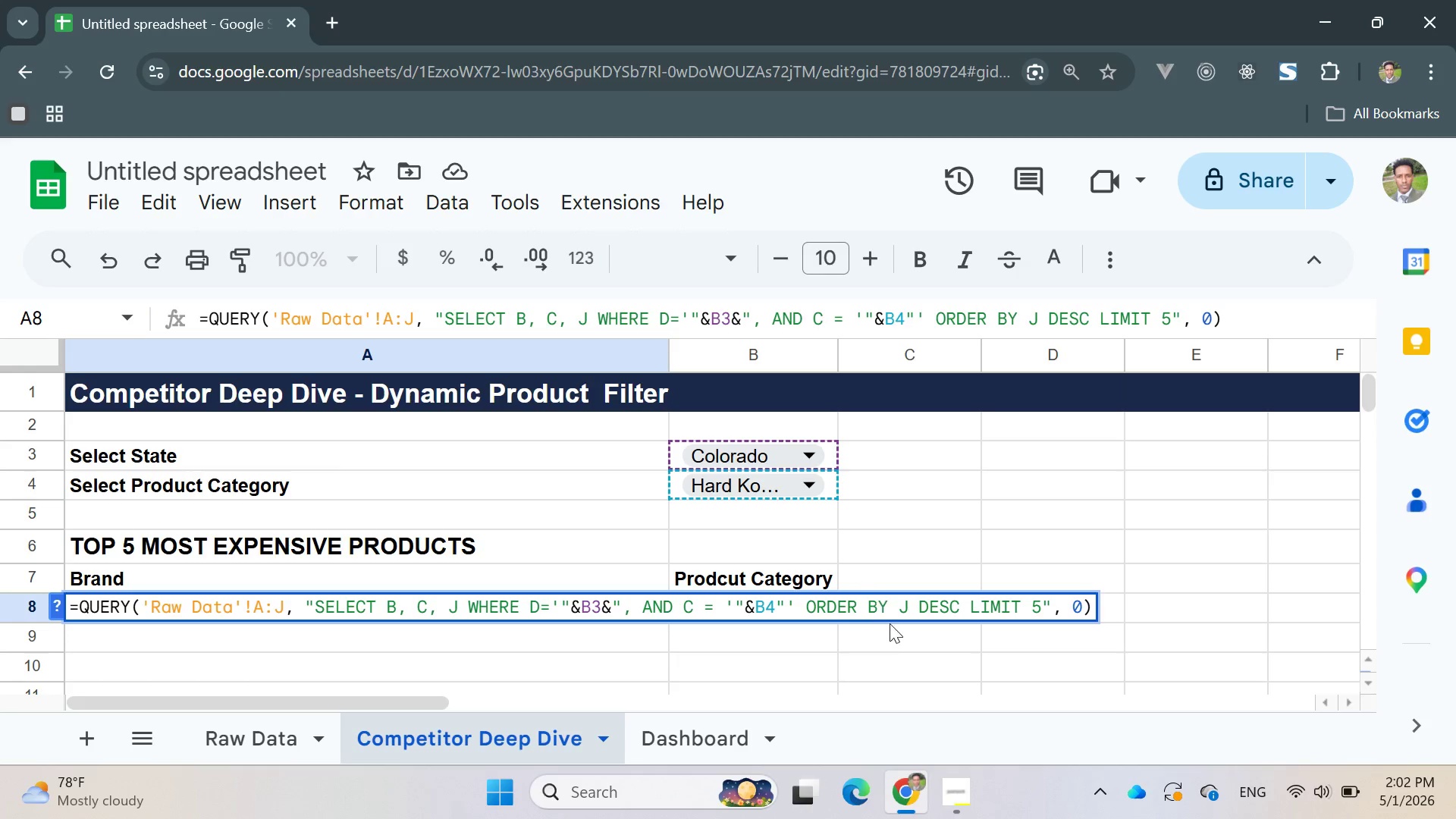 
left_click([1058, 613])
 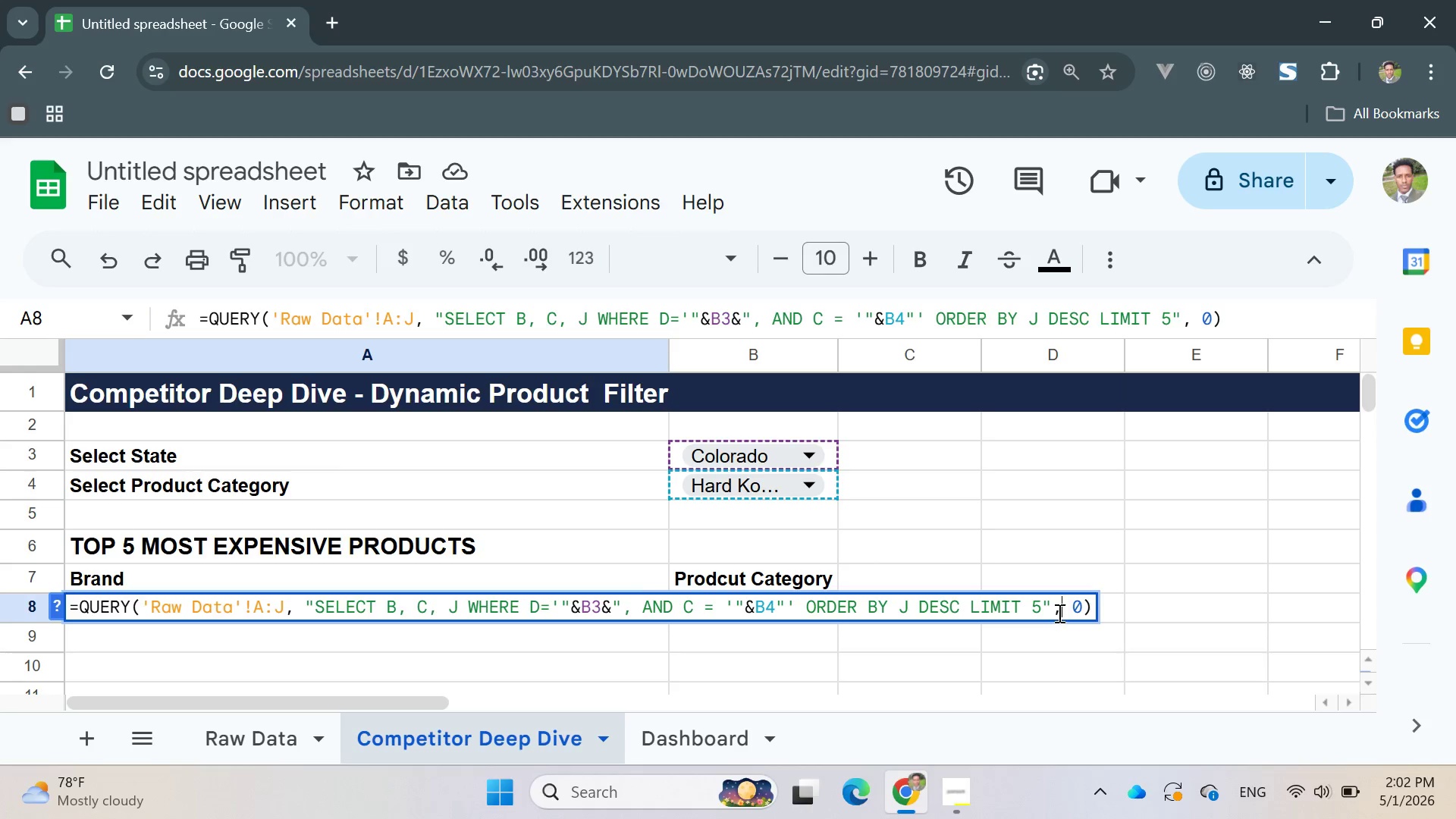 
key(Enter)
 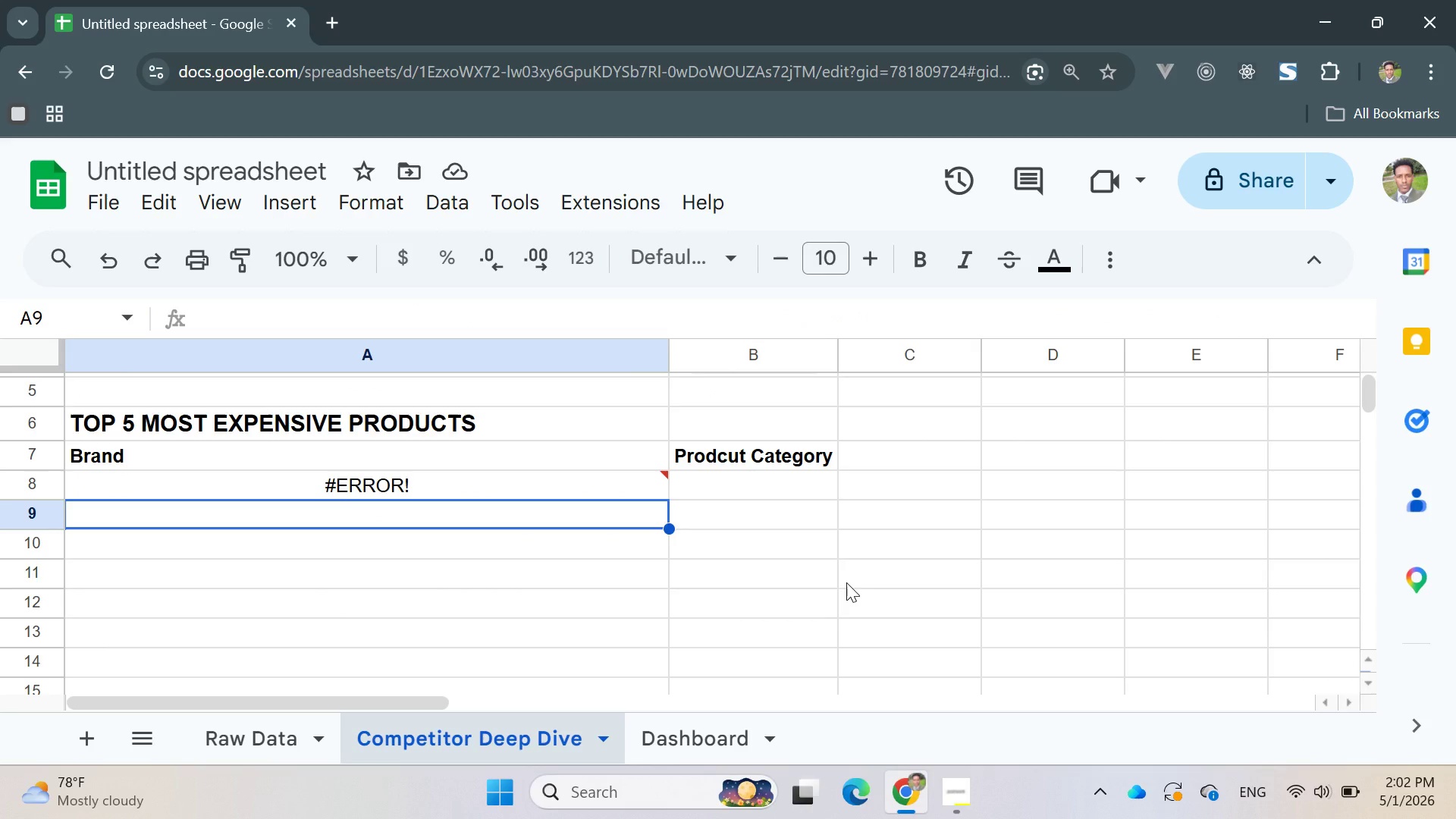 
wait(12.02)
 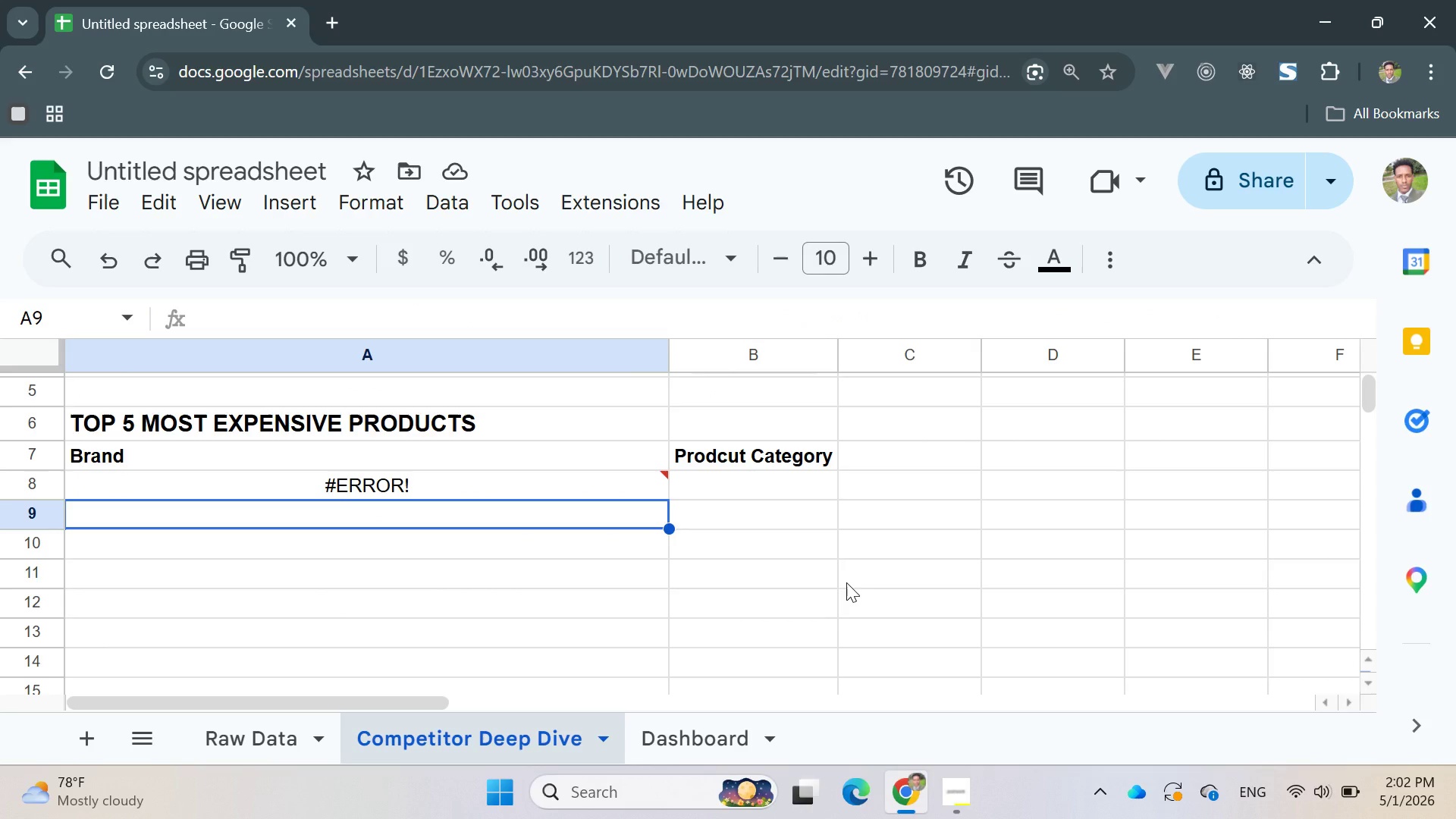 
left_click([940, 490])
 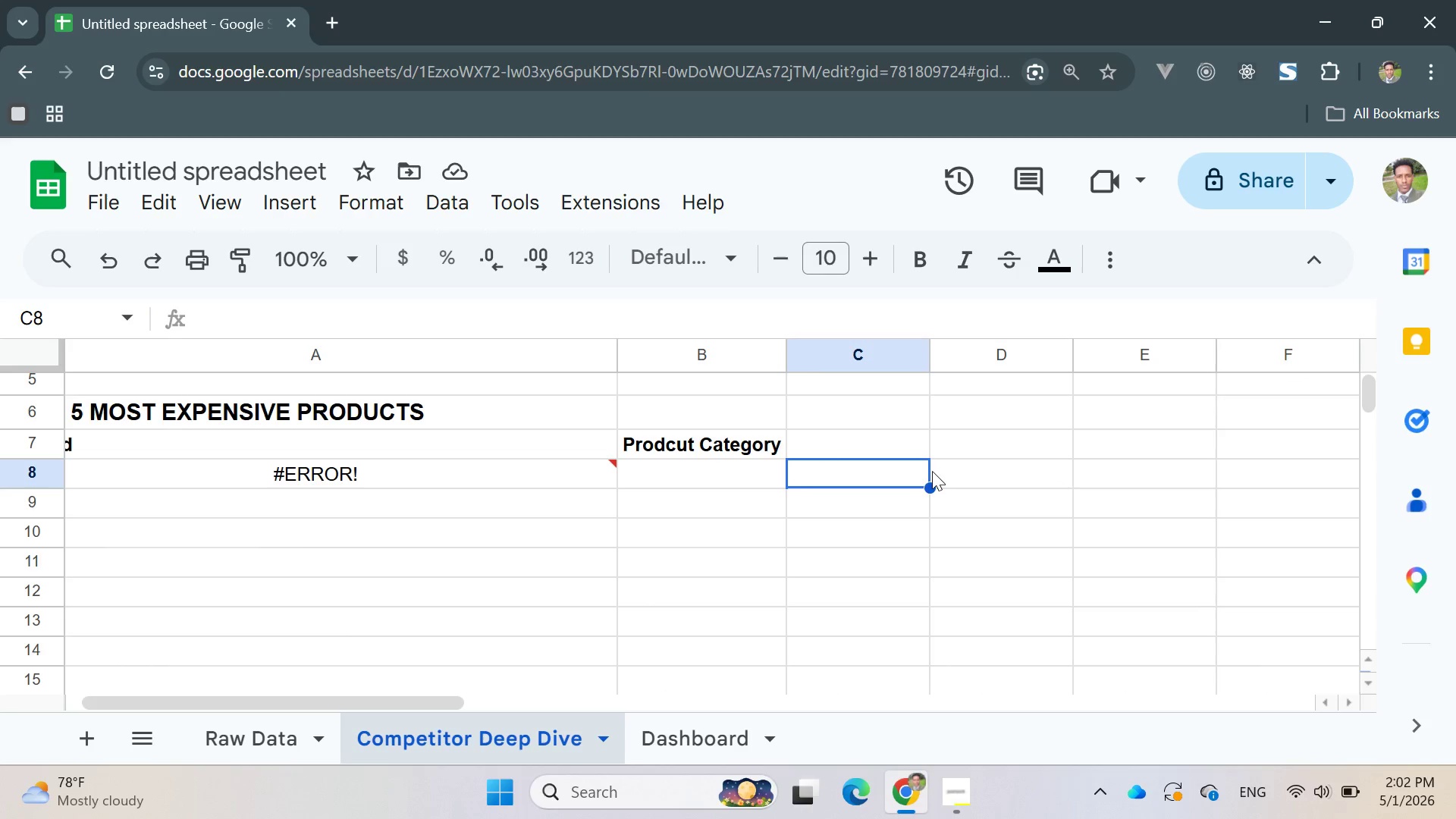 
double_click([722, 471])
 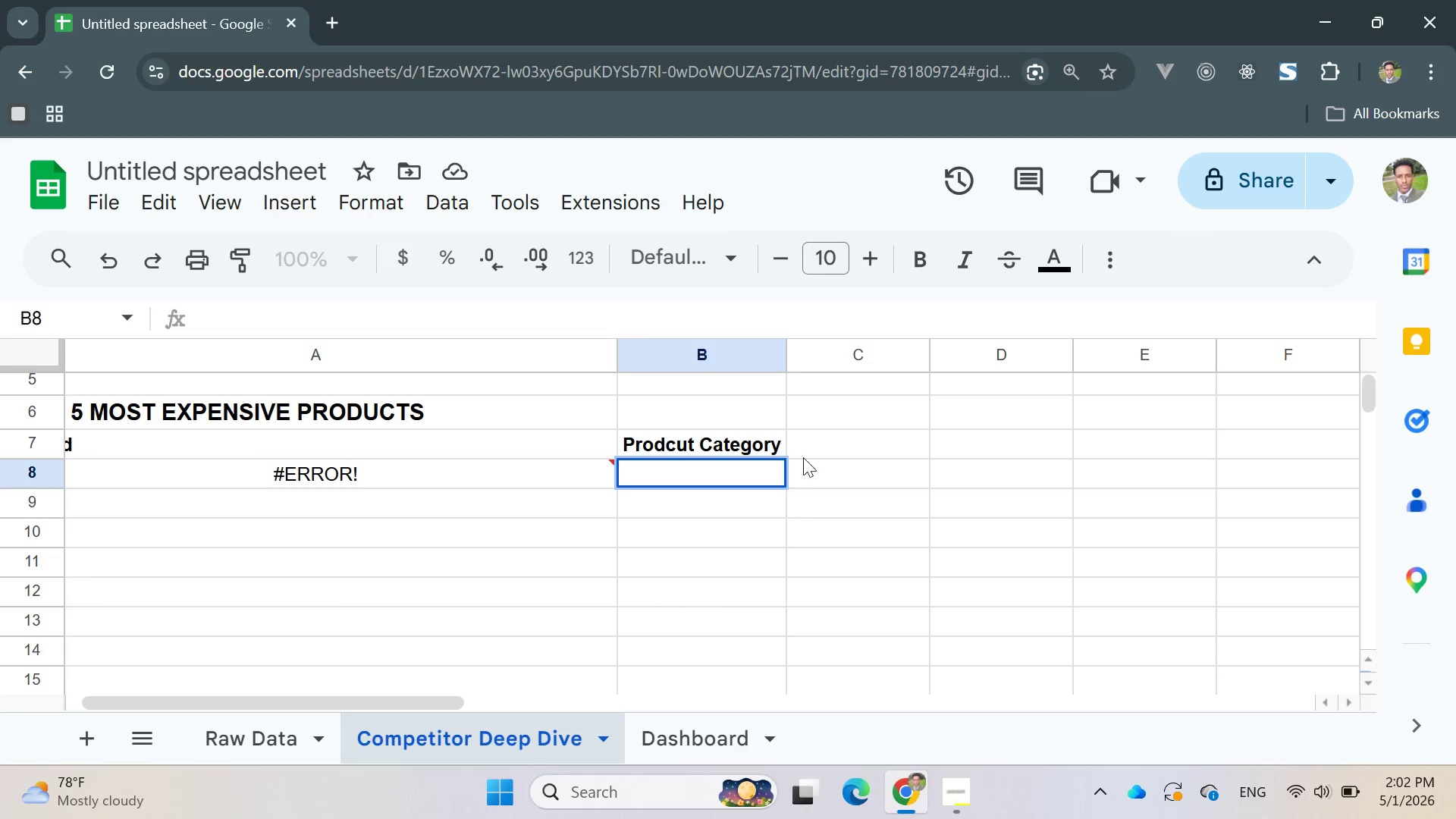 
left_click([831, 458])
 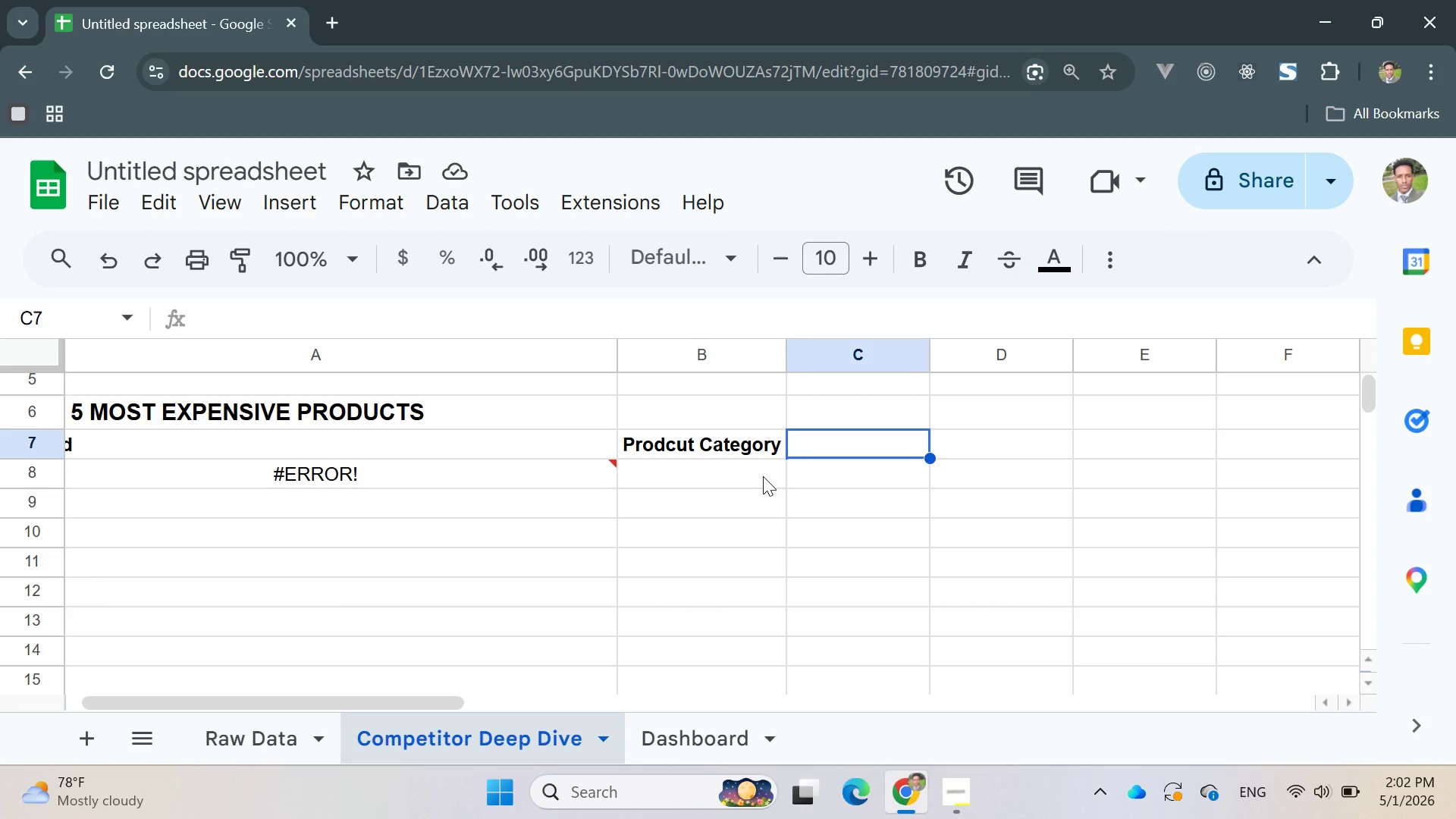 
wait(10.89)
 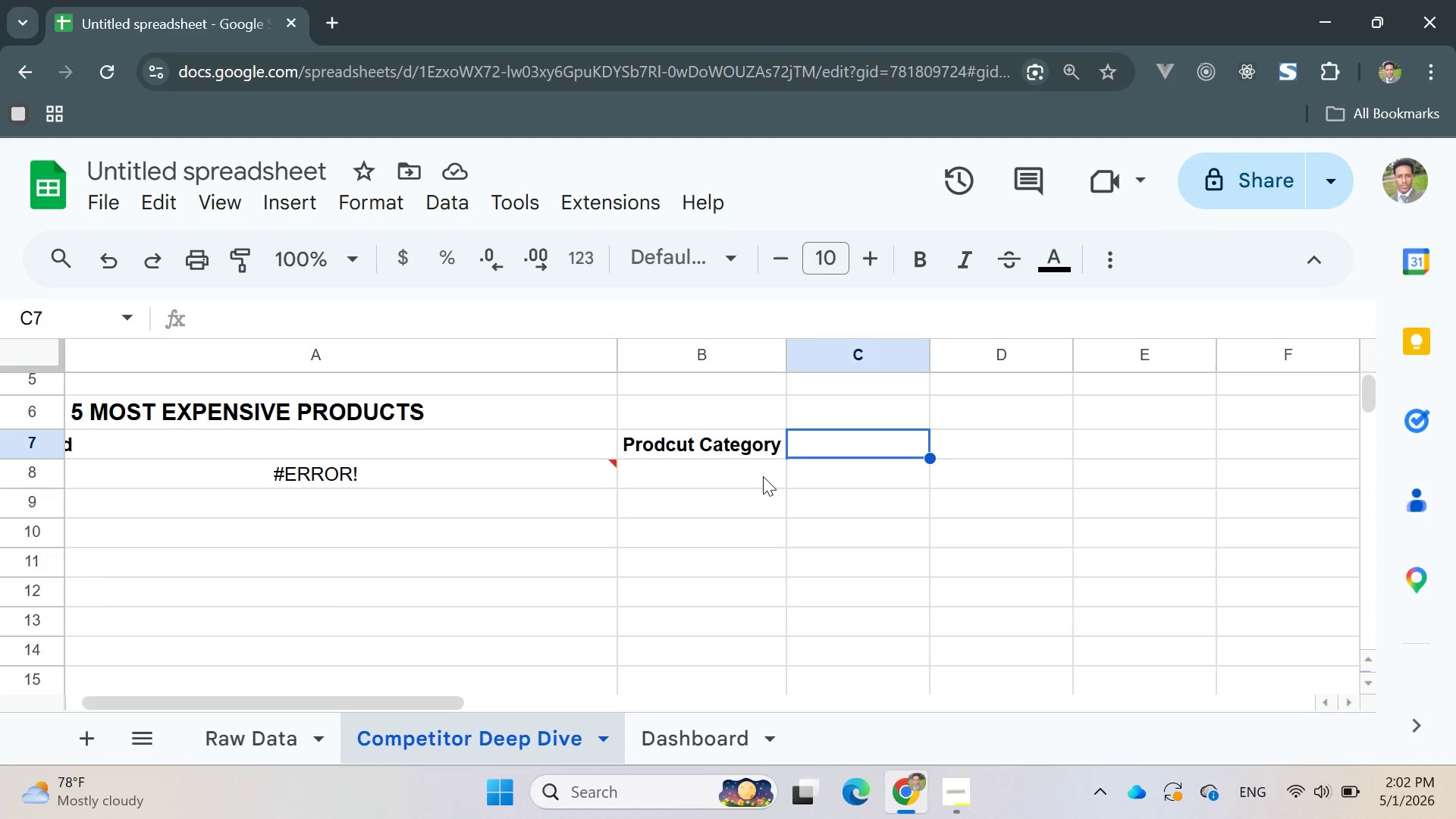 
left_click([1035, 428])
 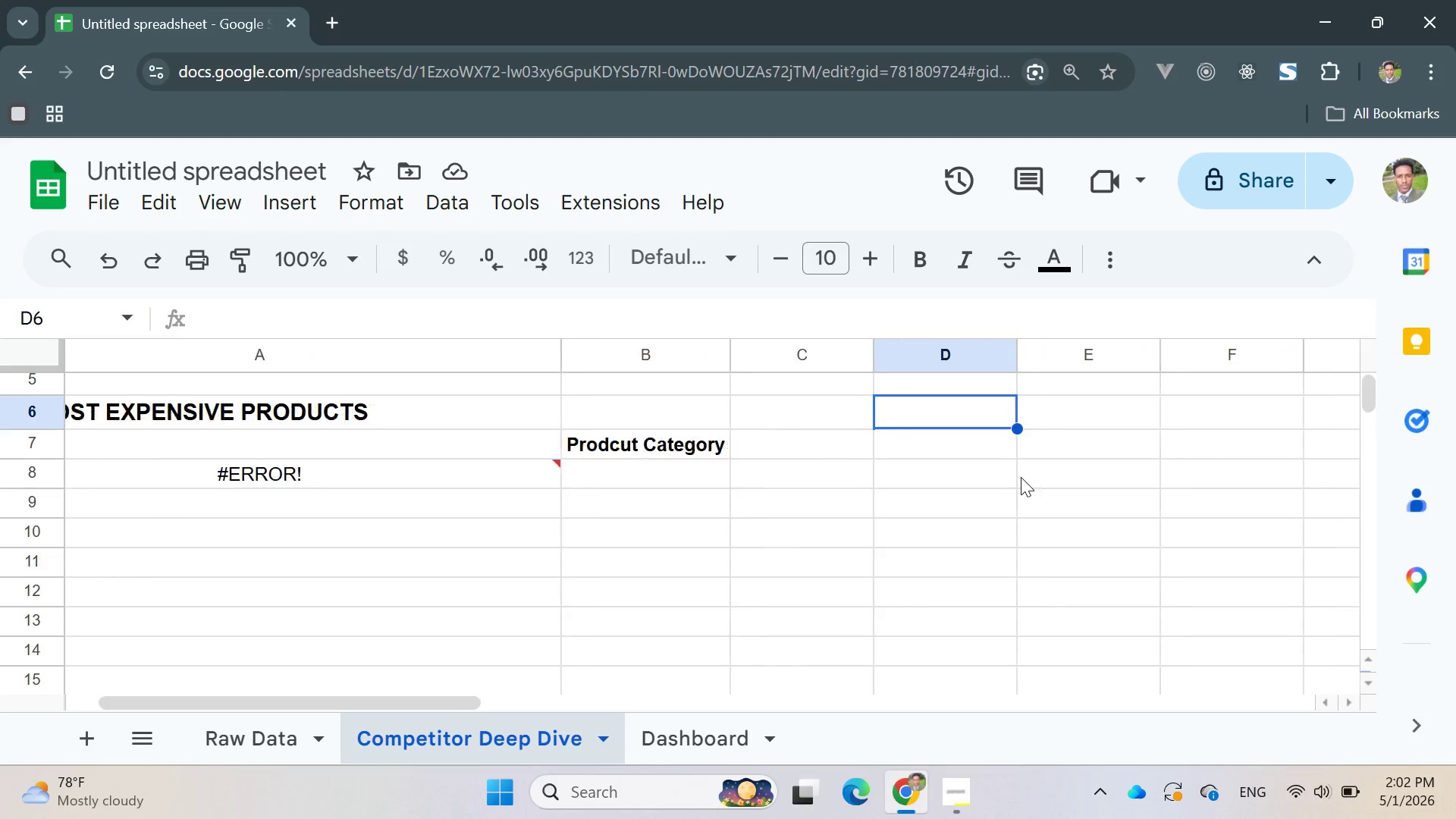 
left_click([899, 428])
 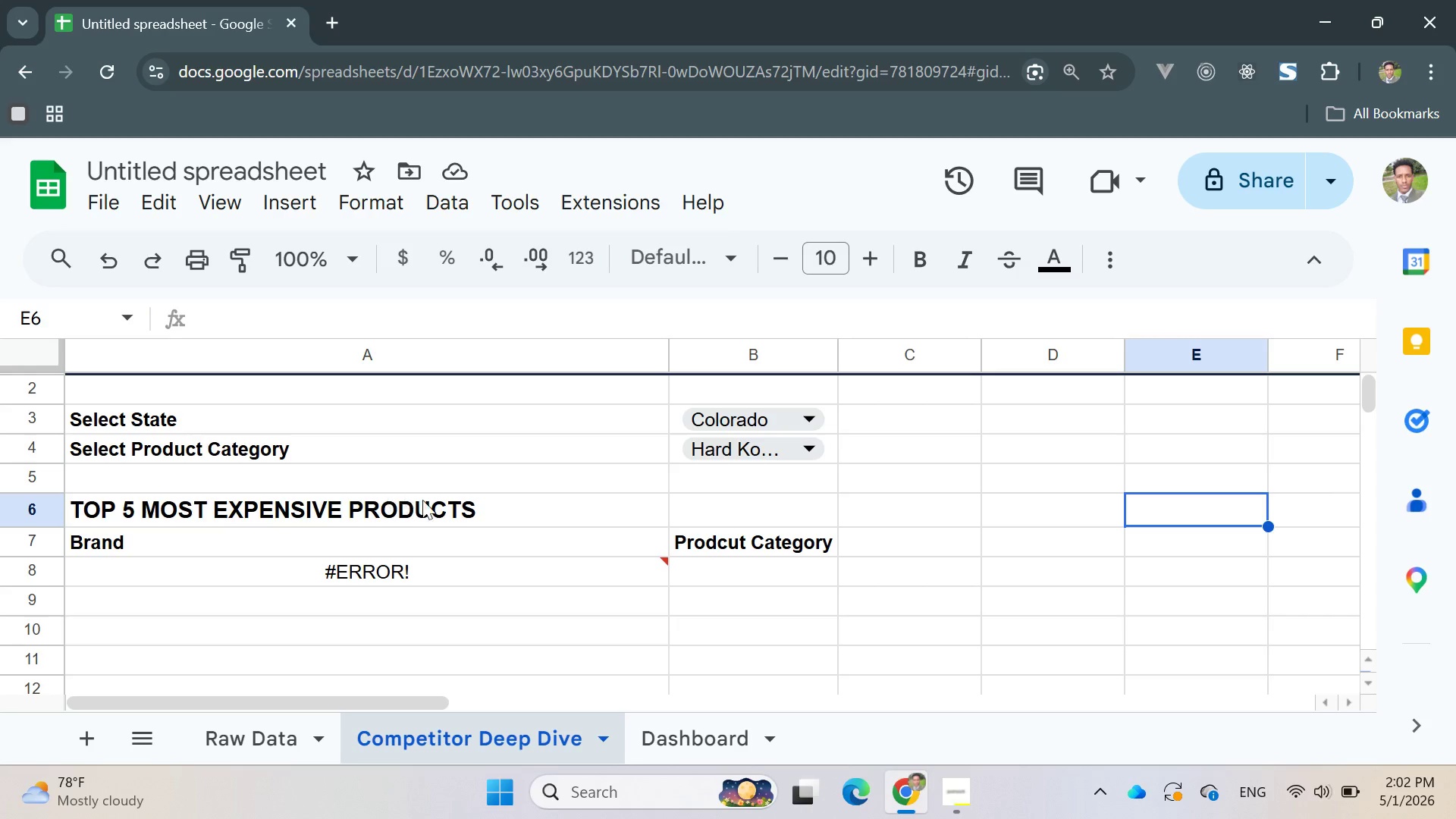 
wait(6.5)
 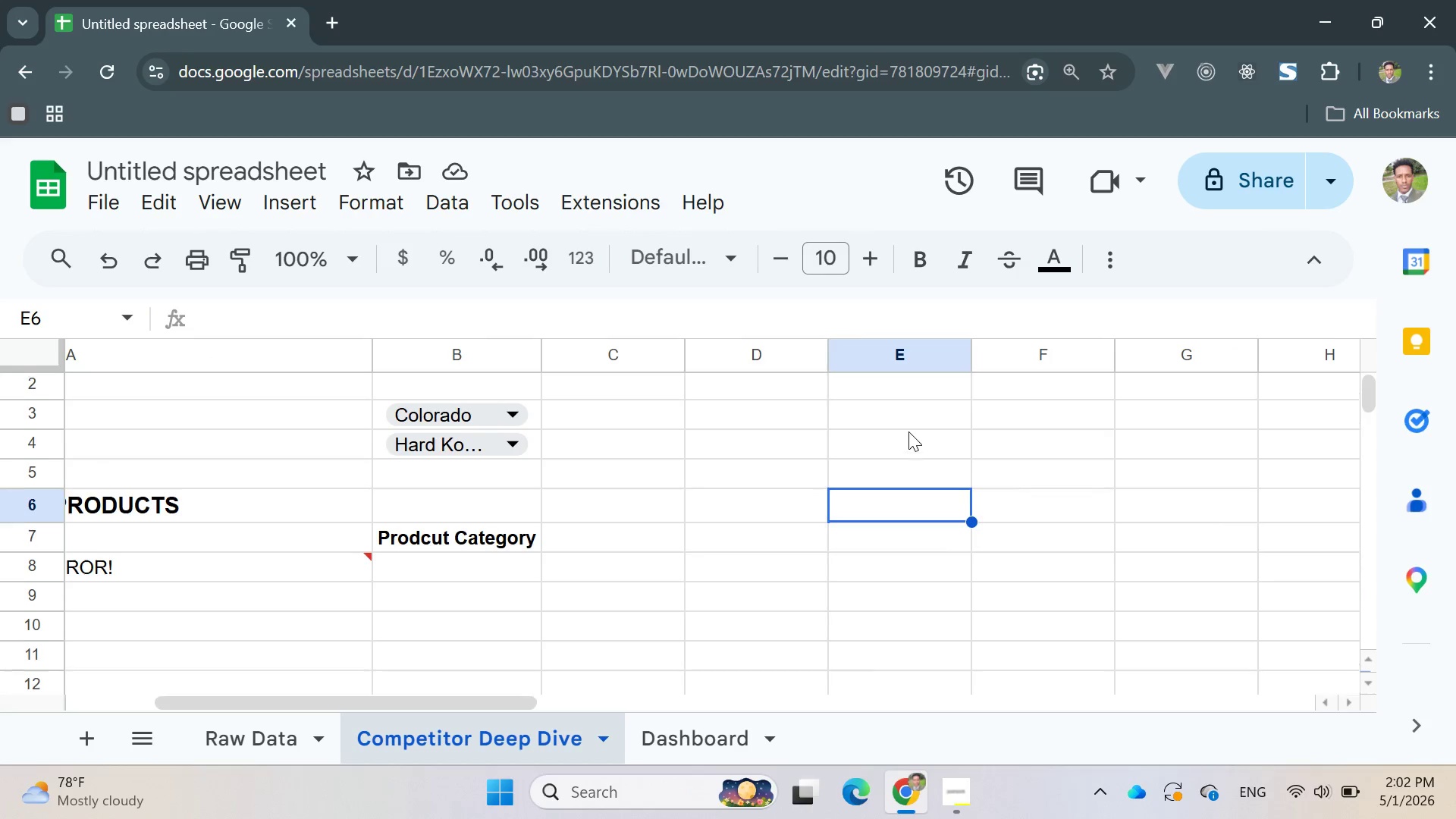 
double_click([757, 511])
 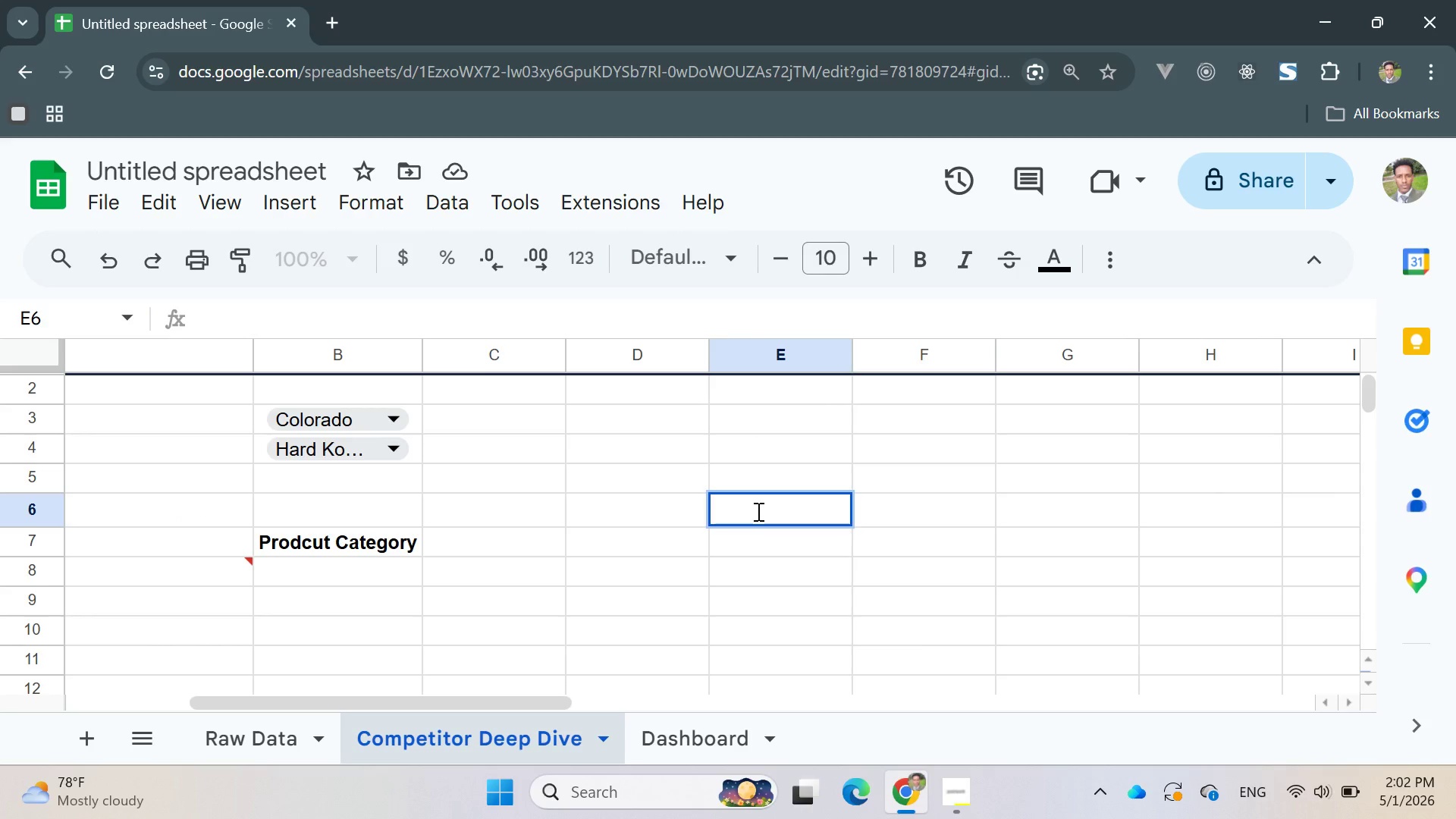 
type(Top )
key(Backspace)
key(Backspace)
key(Backspace)
key(Backspace)
key(Backspace)
type(TOP F)
key(Backspace)
type(5 LEAST EXPENSIVE PRODUCTS)
 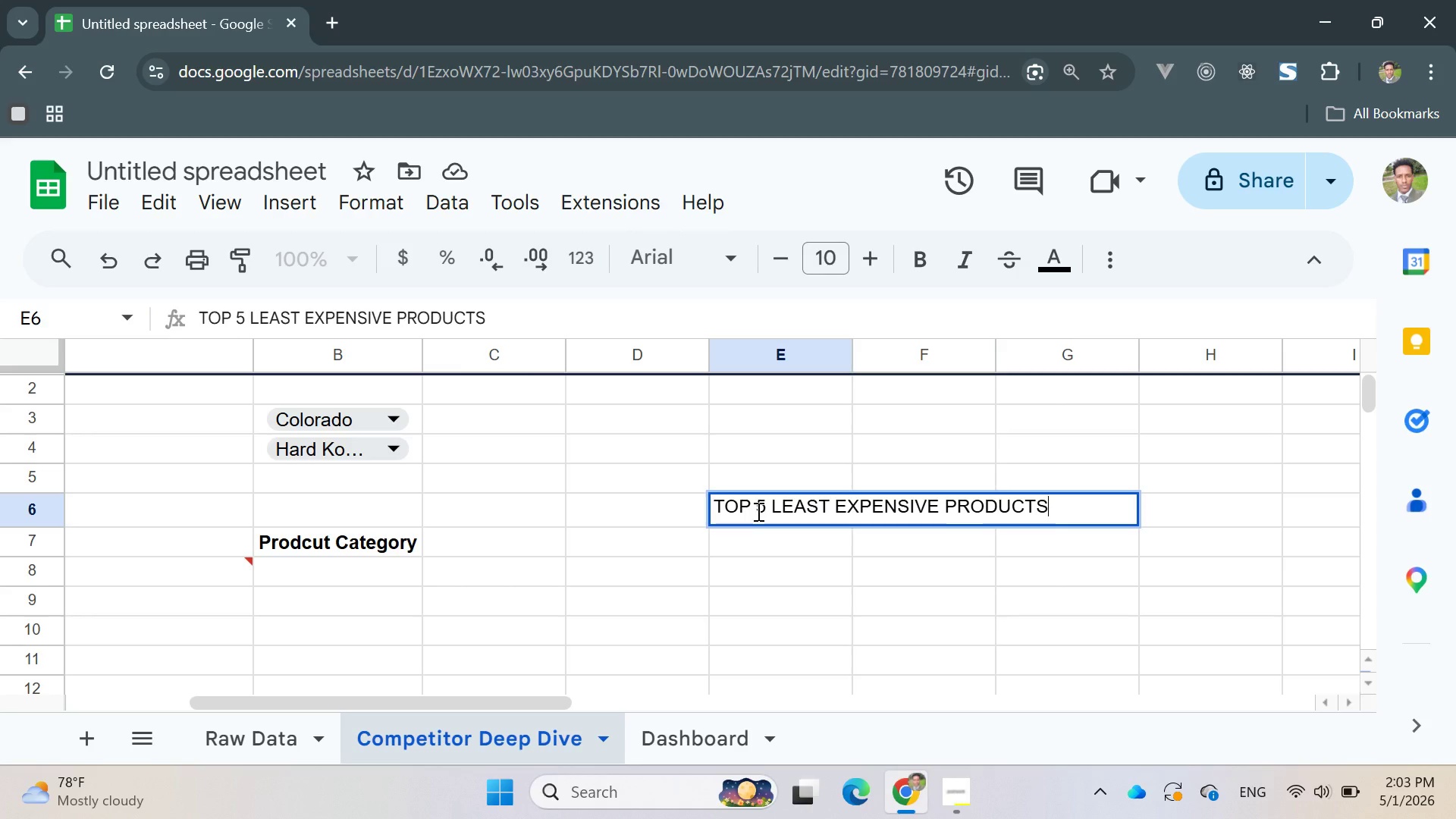 
double_click([804, 507])
 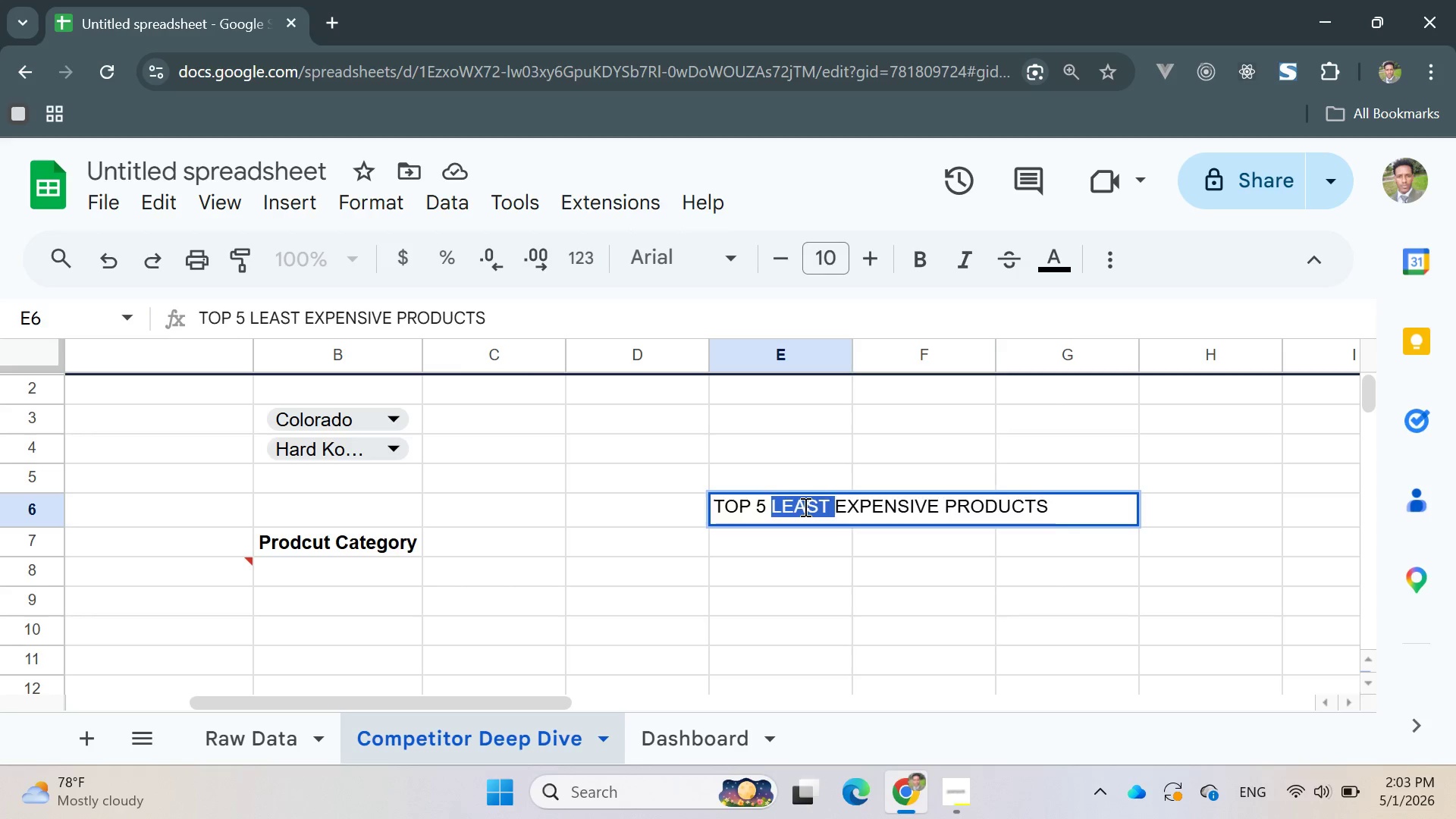 
triple_click([804, 507])
 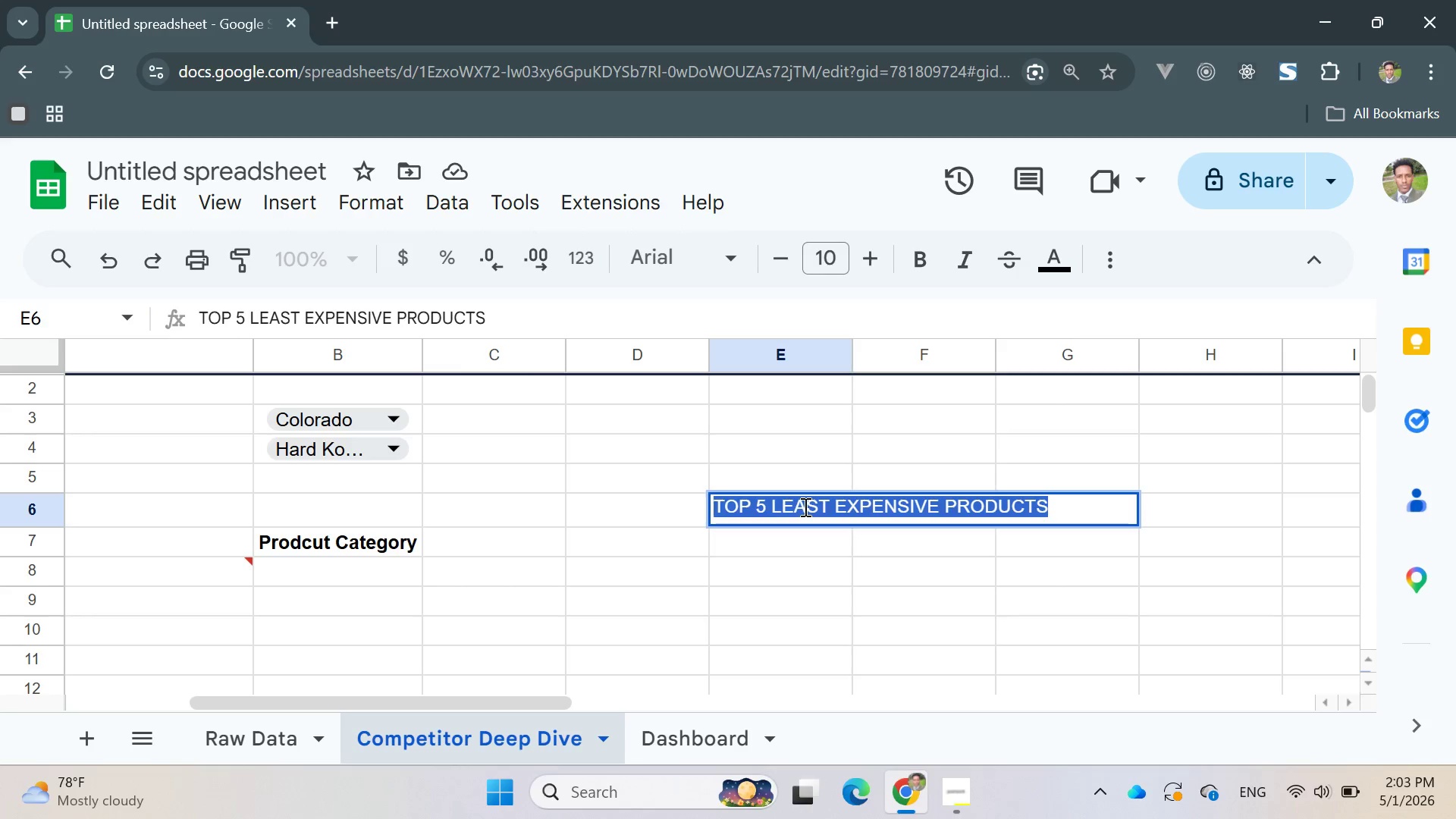 
triple_click([804, 507])
 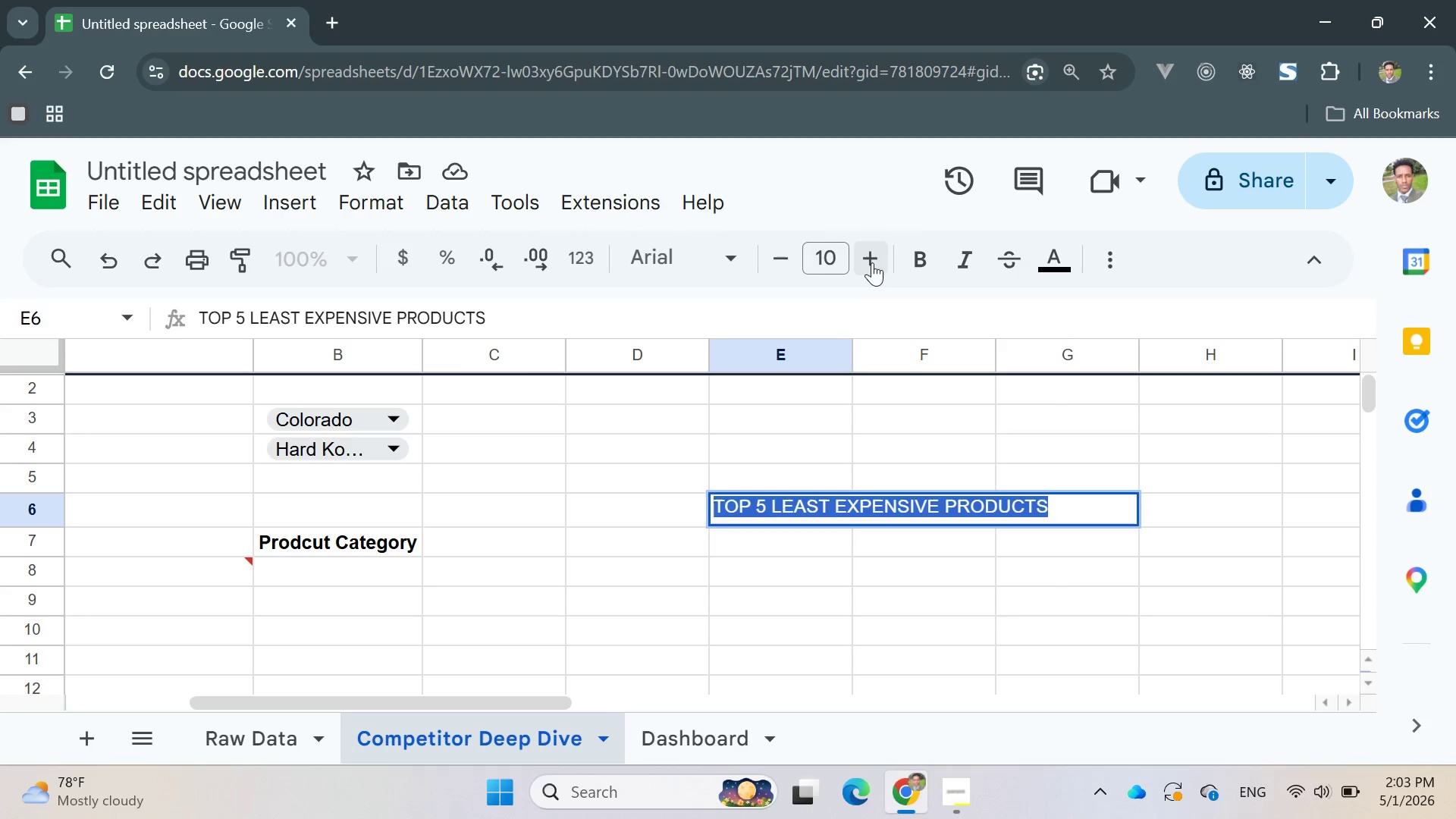 
double_click([870, 262])
 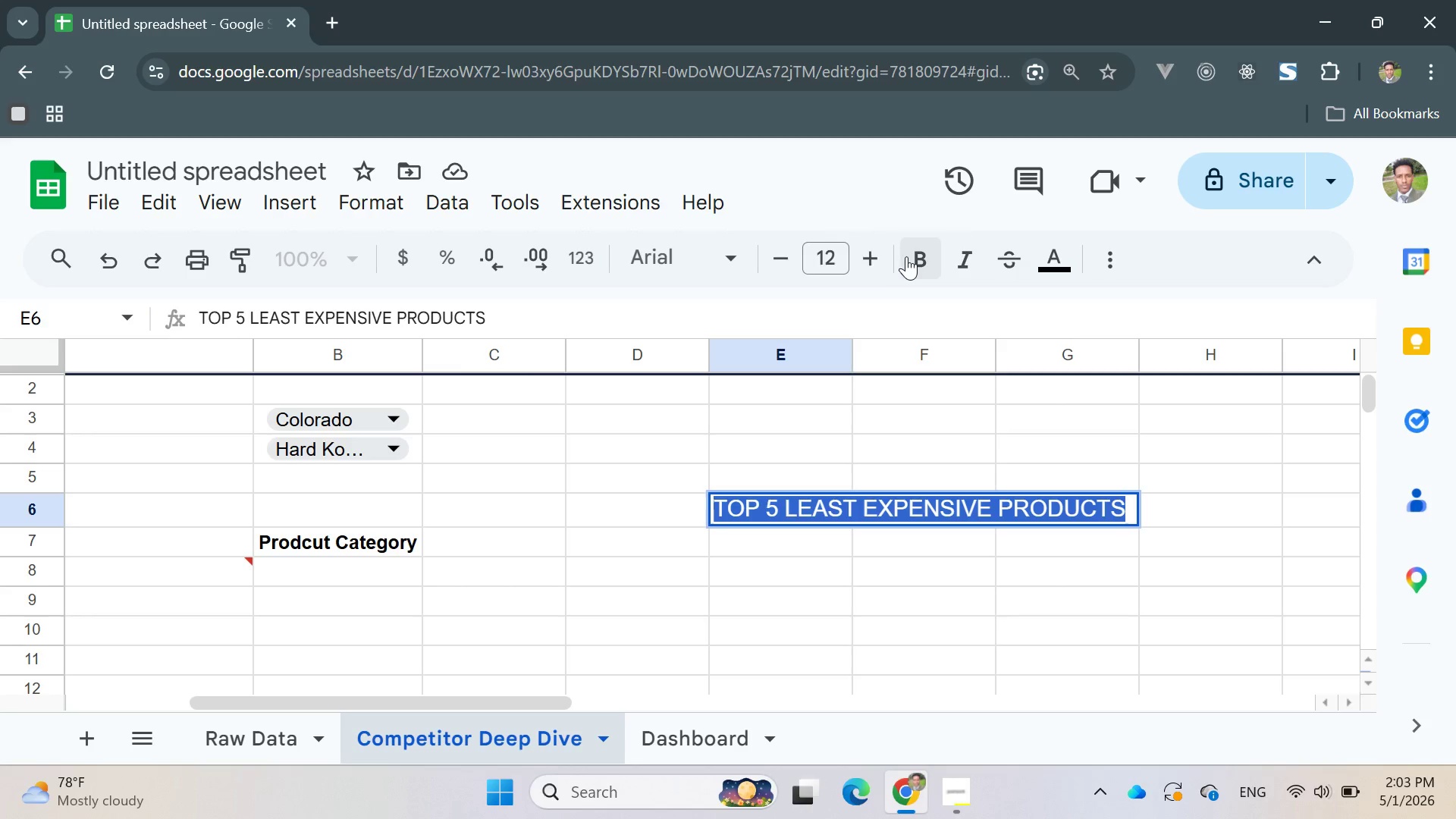 
left_click([912, 256])
 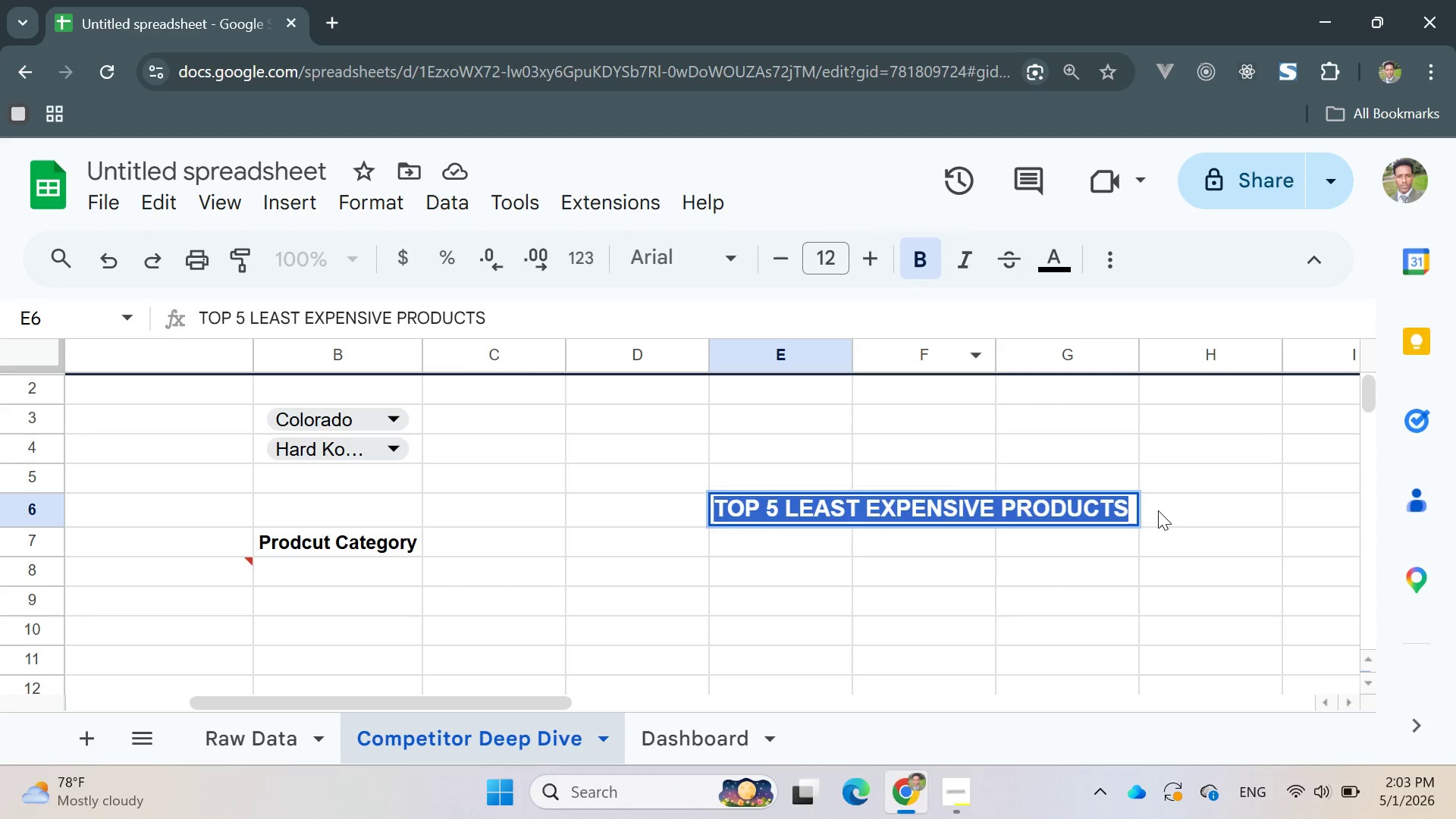 
left_click([1164, 512])
 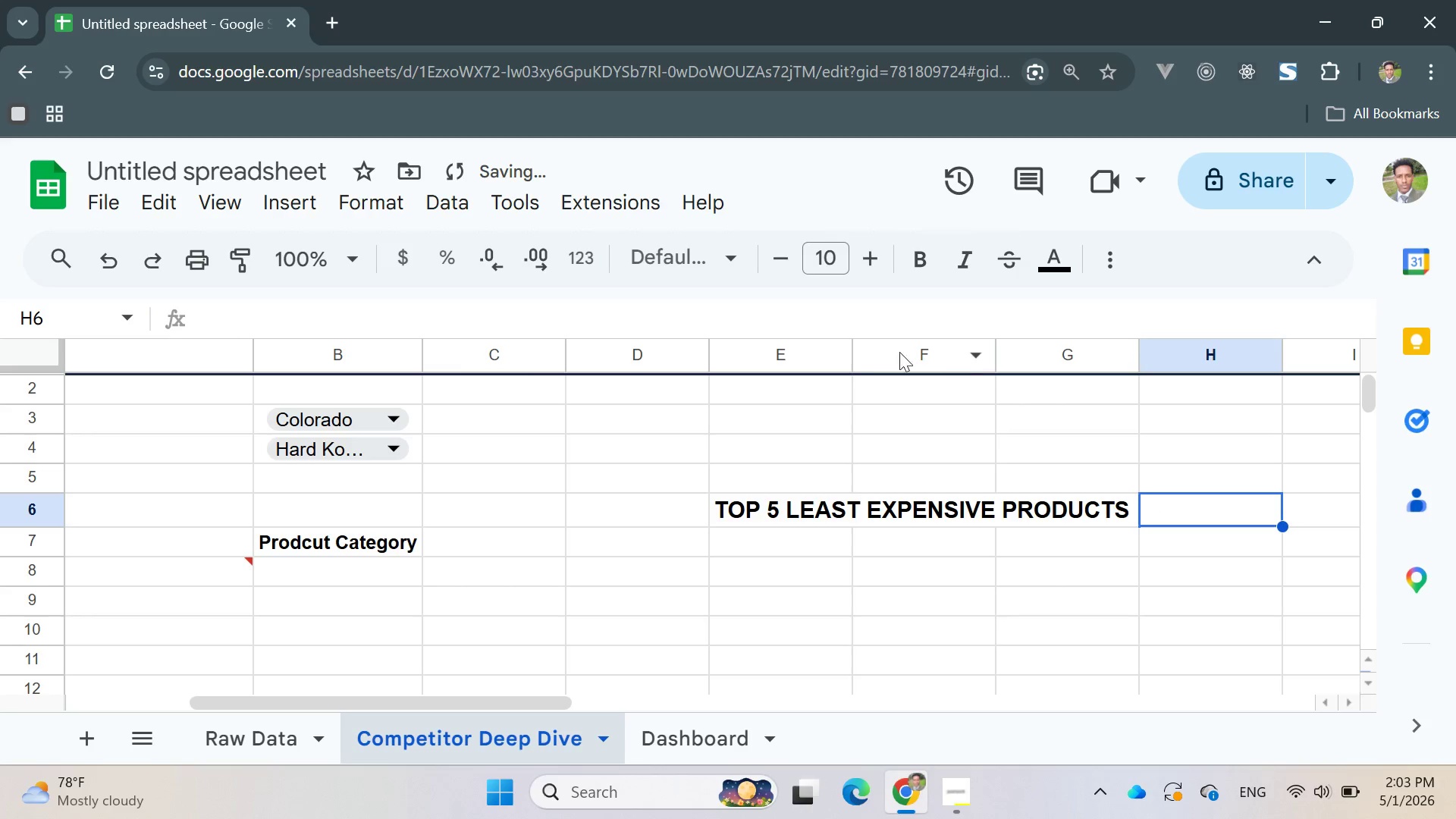 
mouse_move([844, 346])
 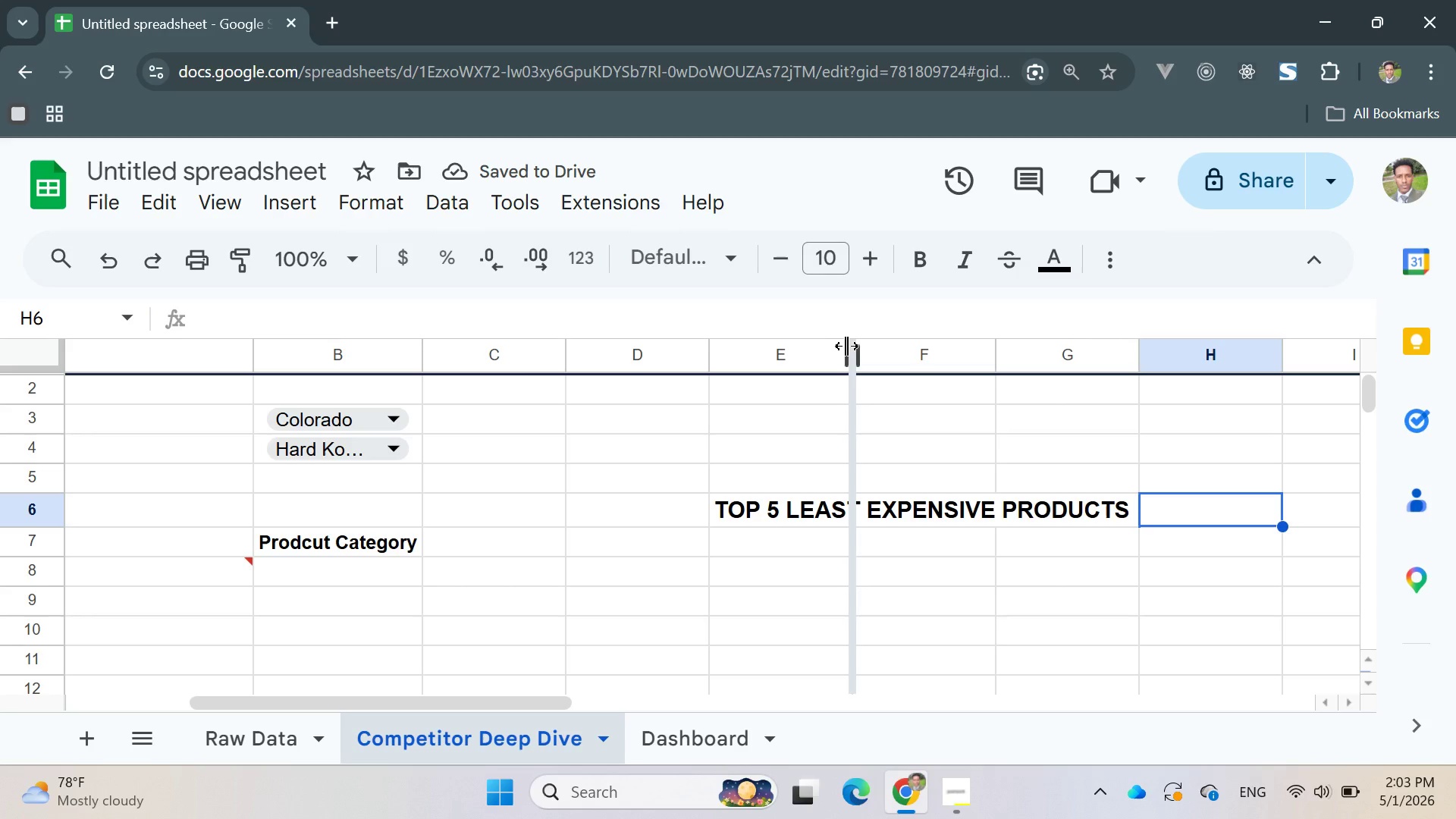 
left_click_drag(start_coordinate=[846, 346], to_coordinate=[1132, 443])
 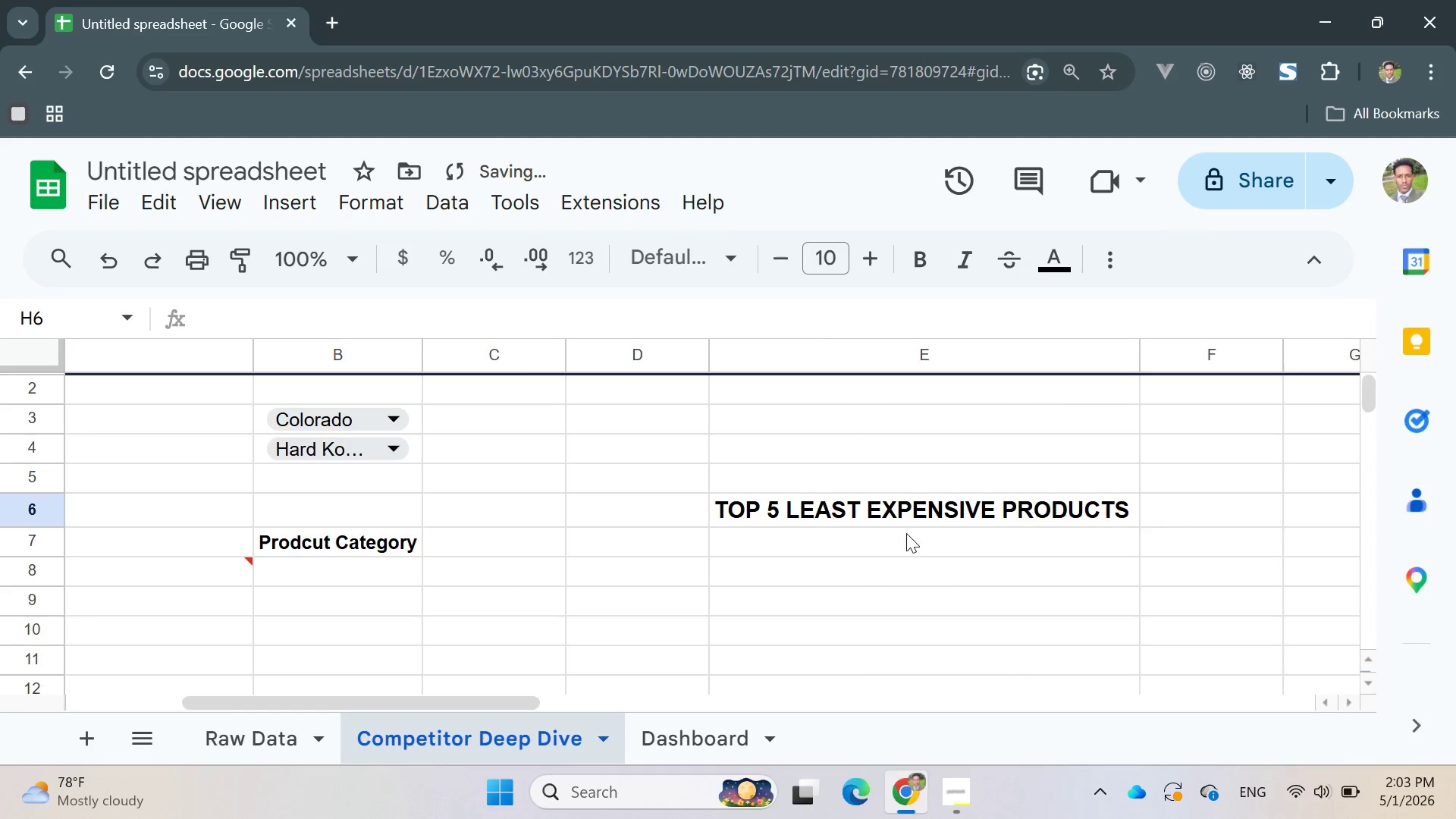 
left_click([886, 541])
 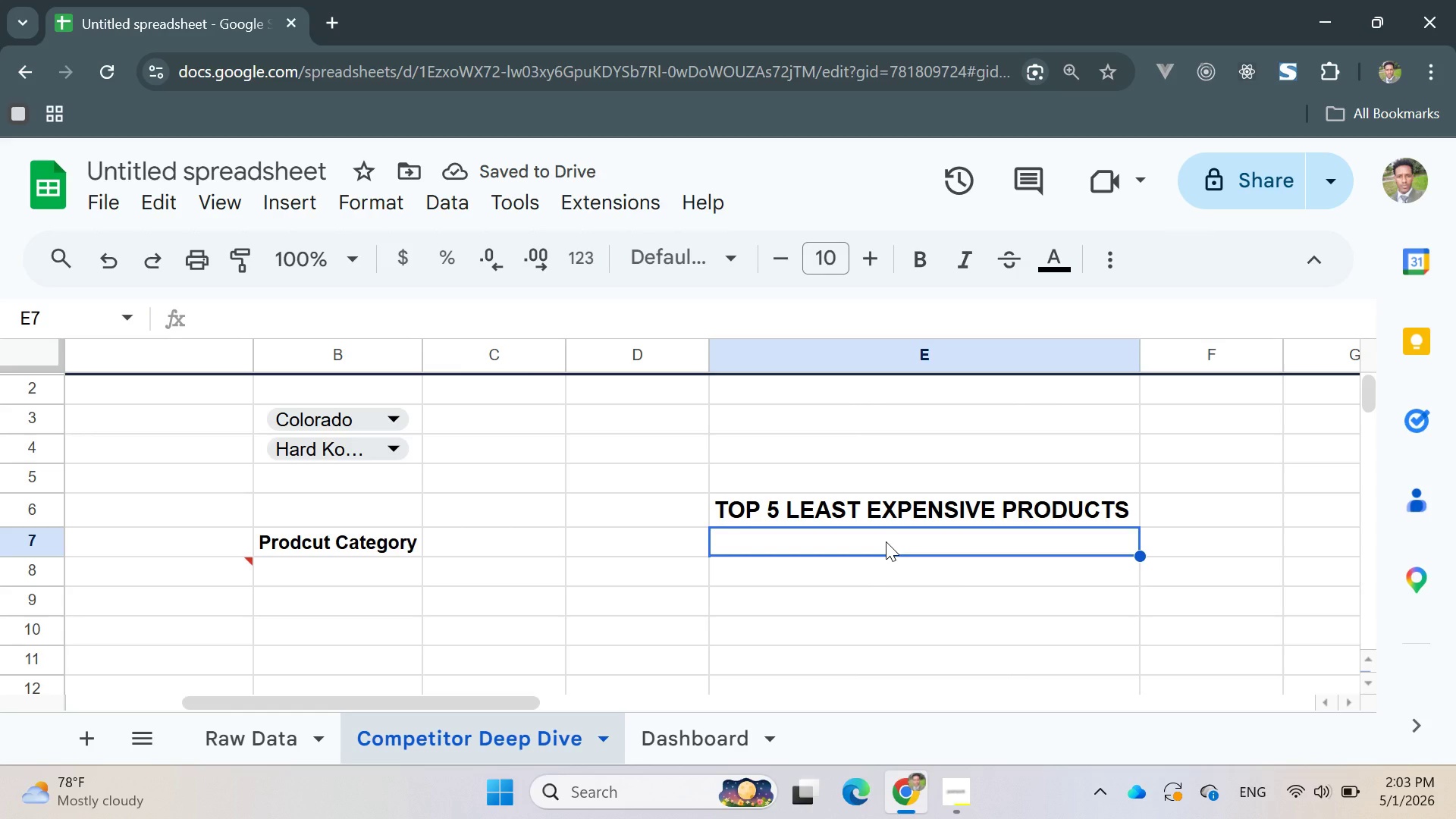 
wait(5.17)
 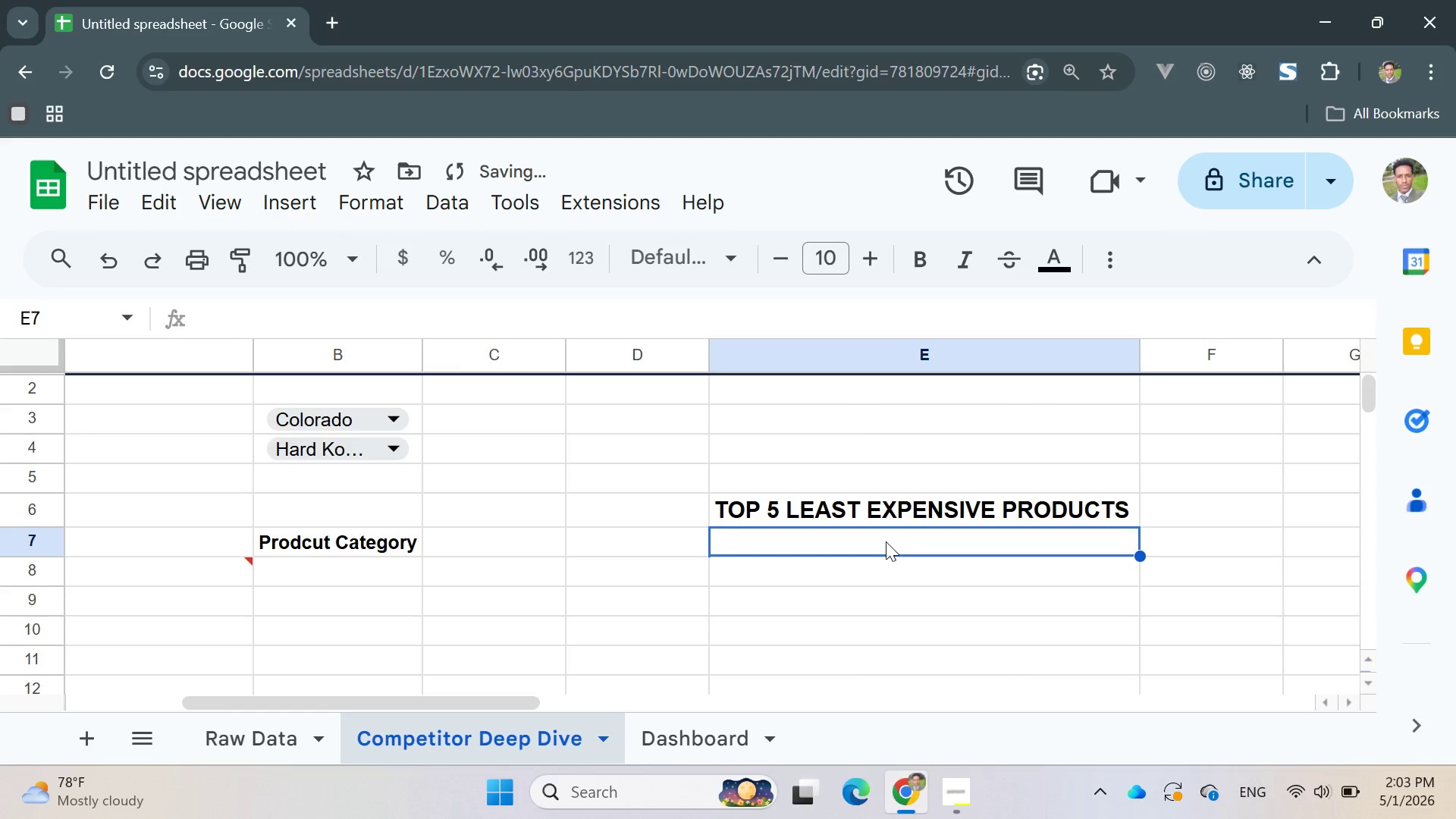 
type(Brand )
 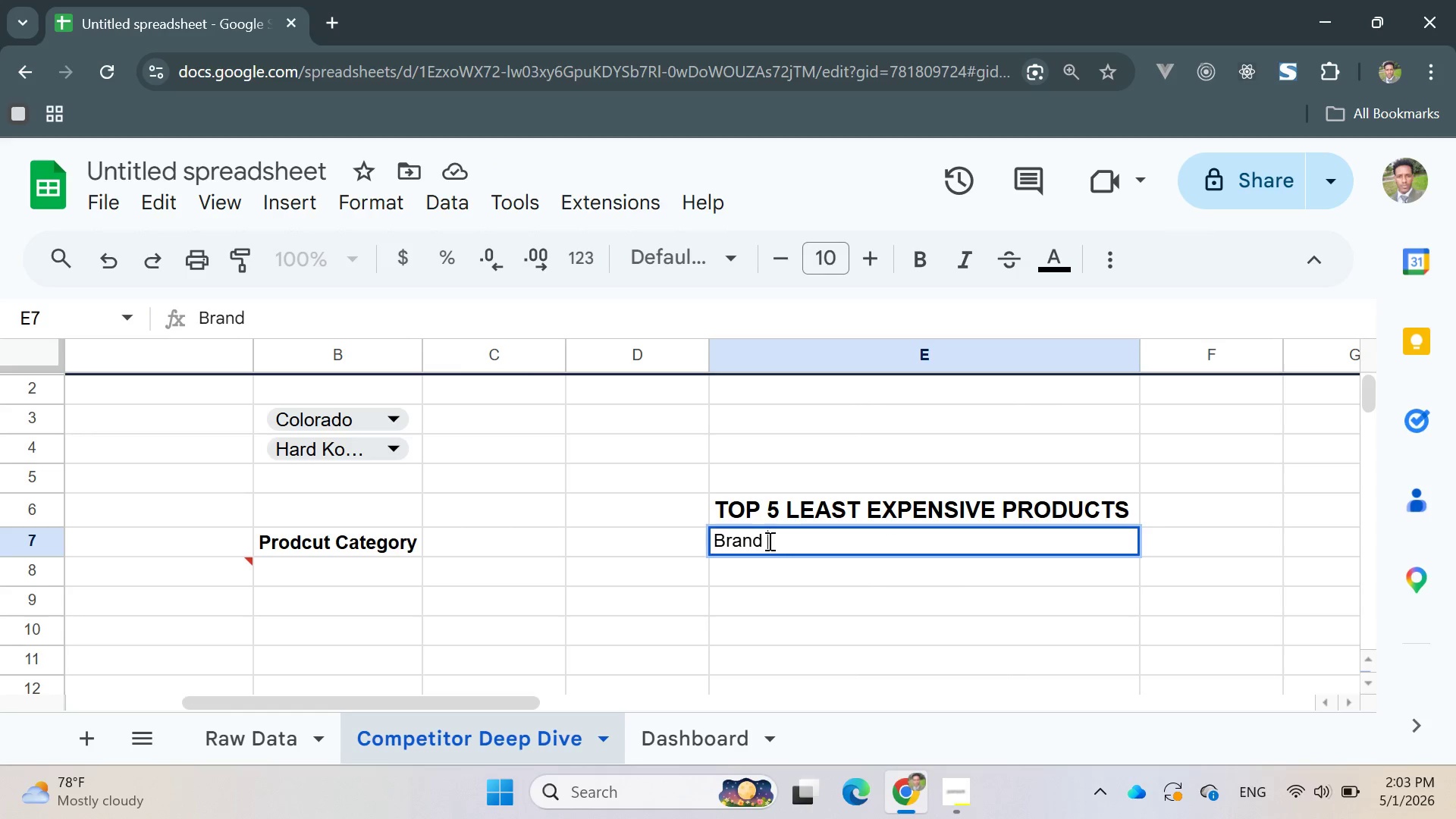 
double_click([758, 542])
 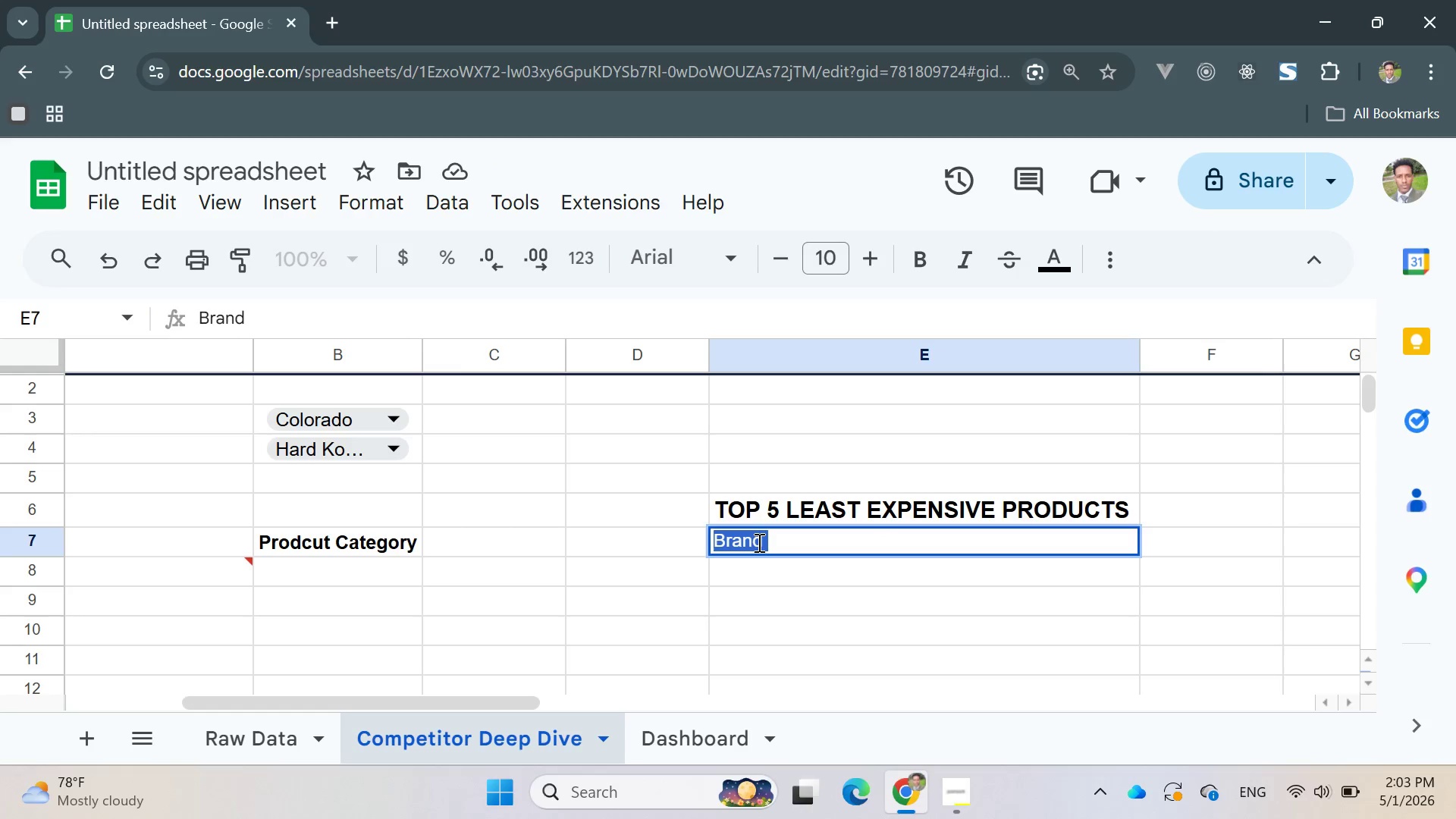 
triple_click([758, 542])
 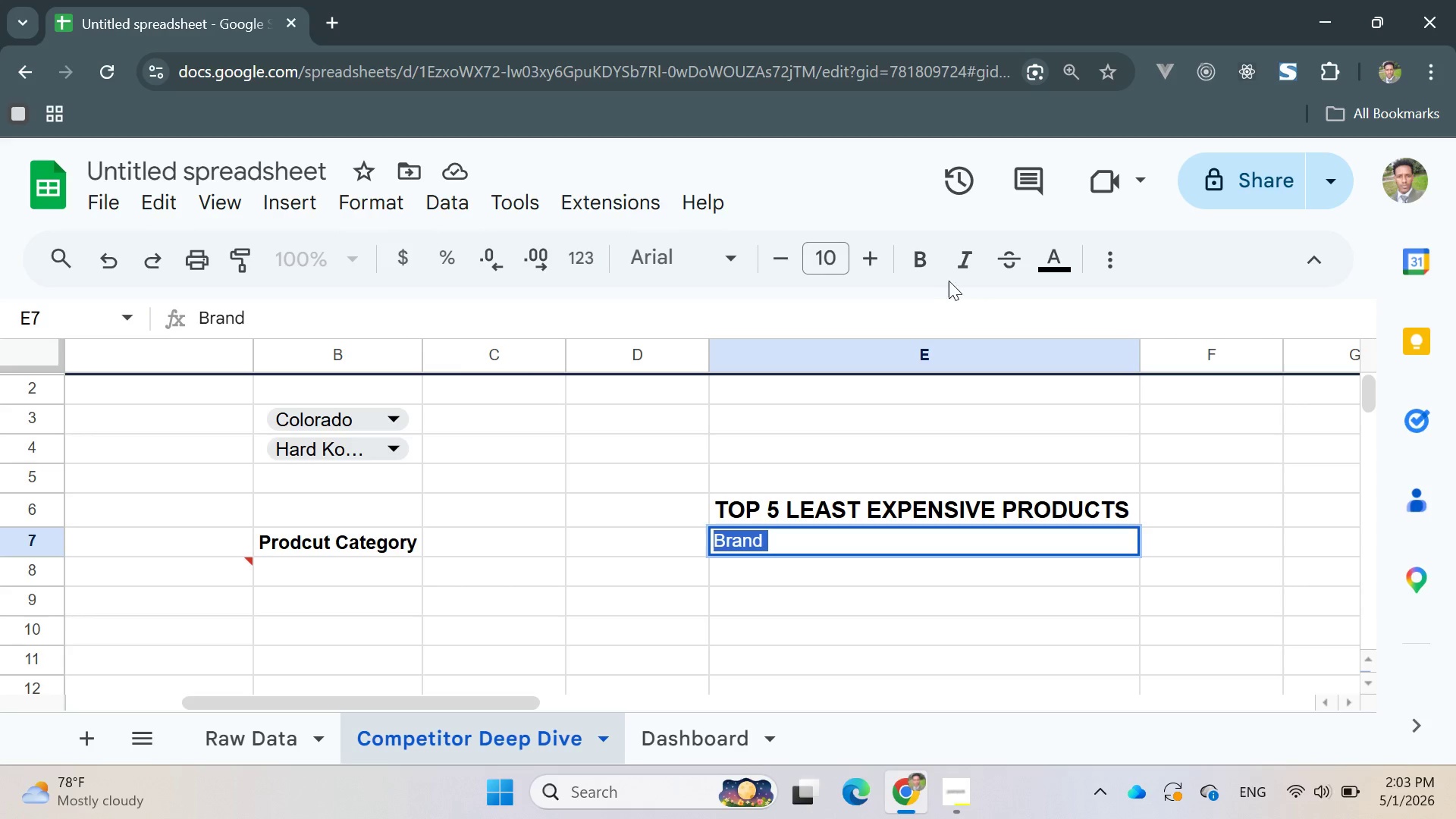 
left_click([928, 269])
 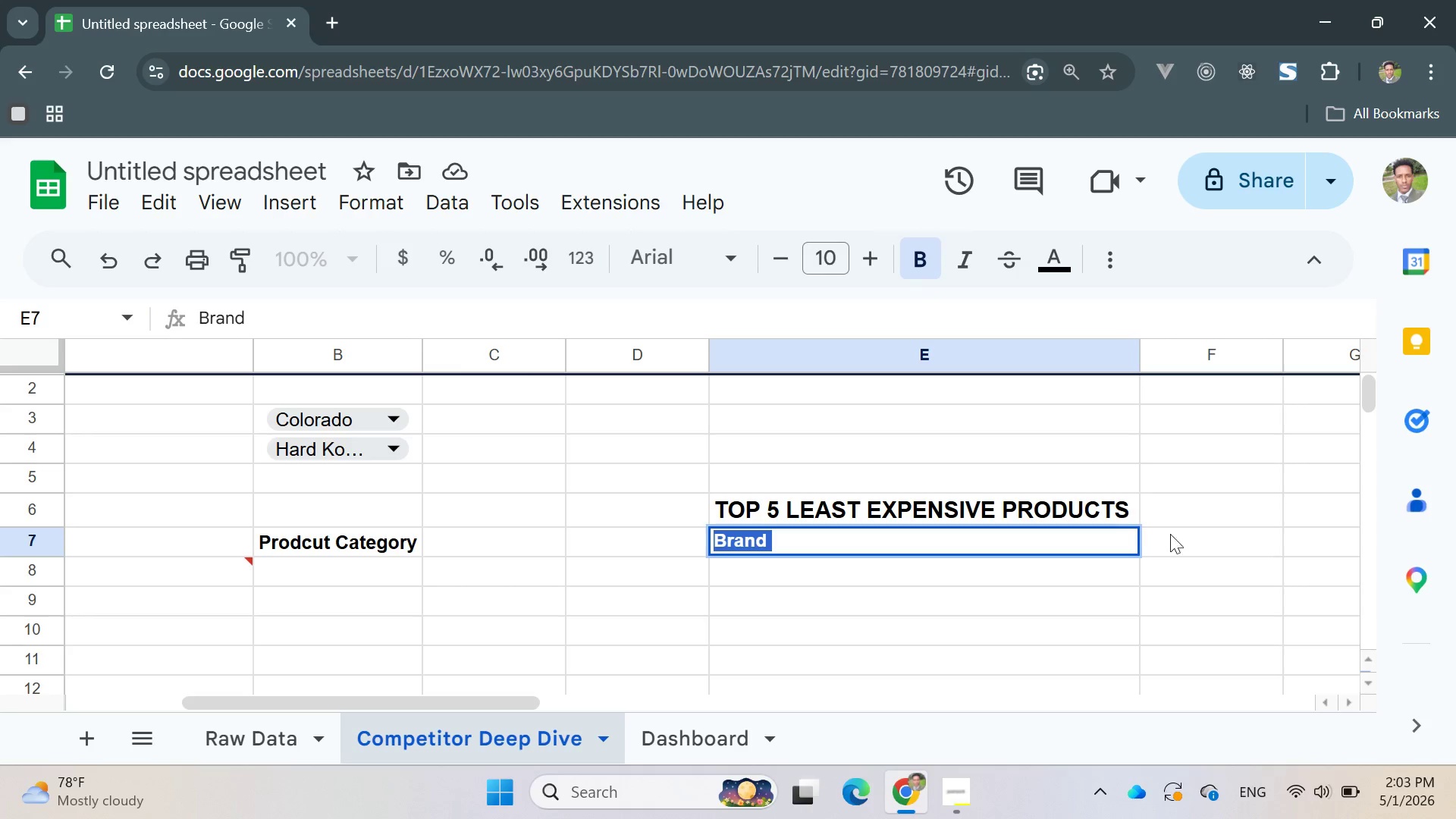 
left_click([1189, 554])
 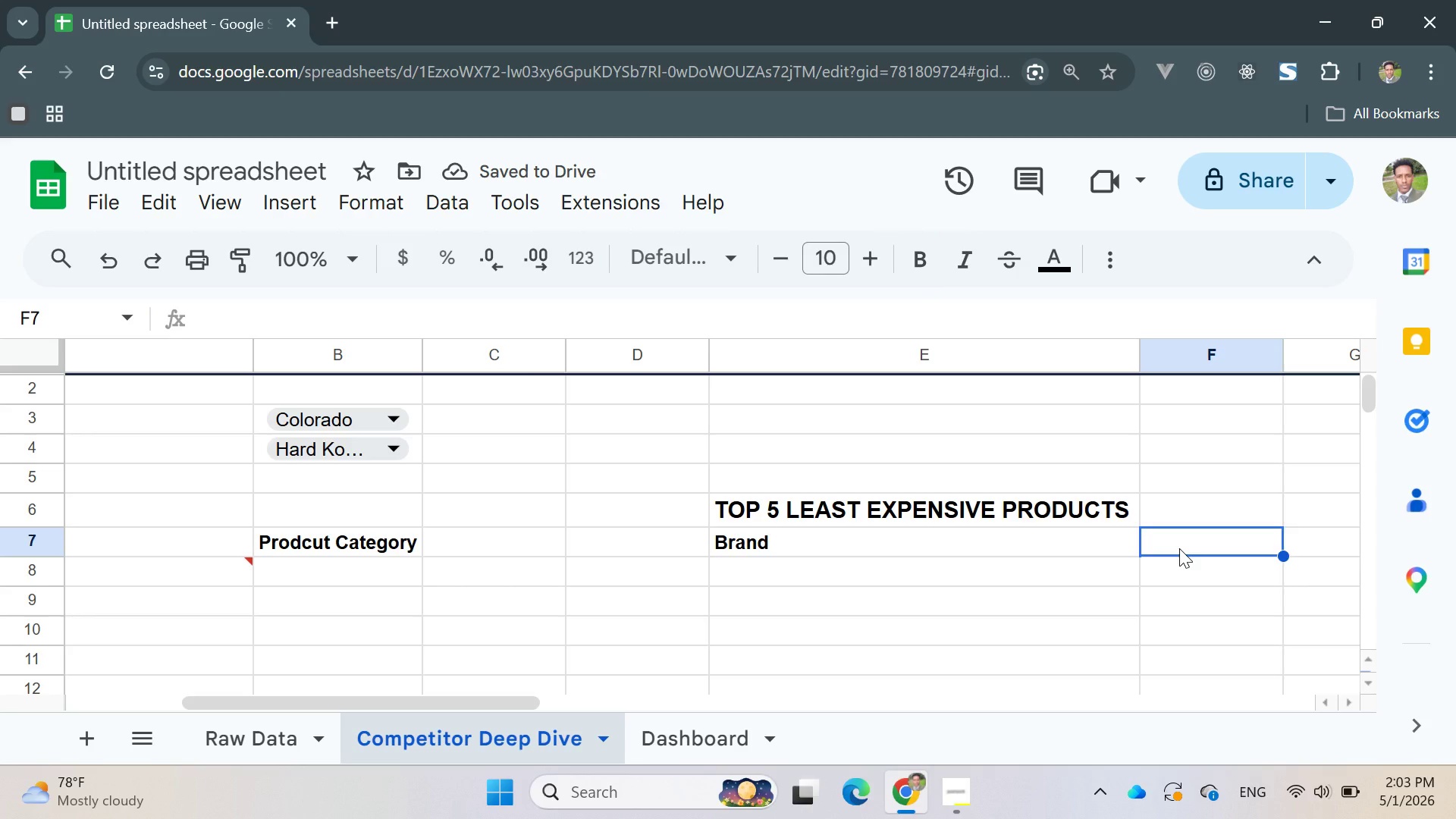 
type(Prodcut Category)
 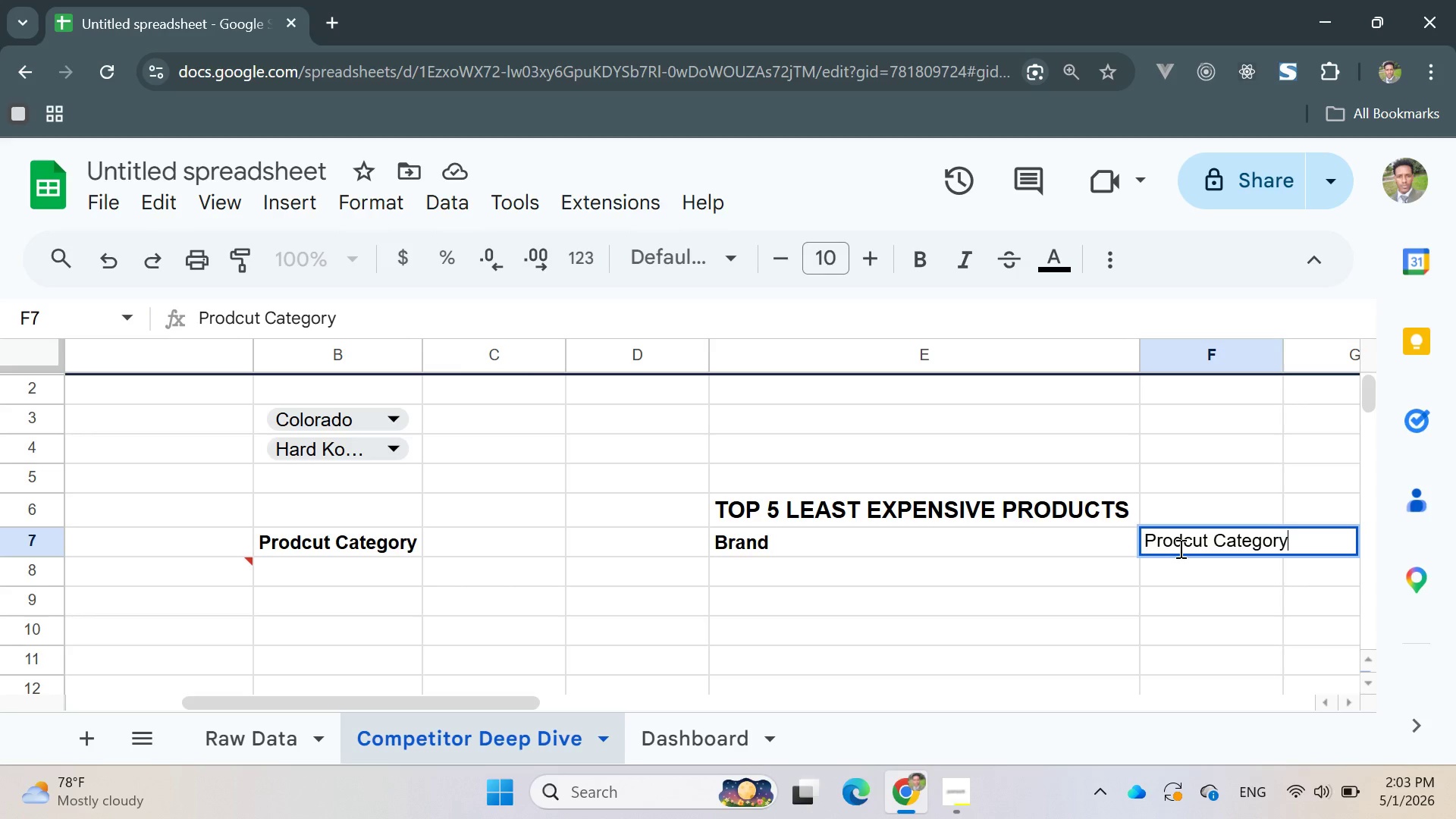 
key(Enter)
 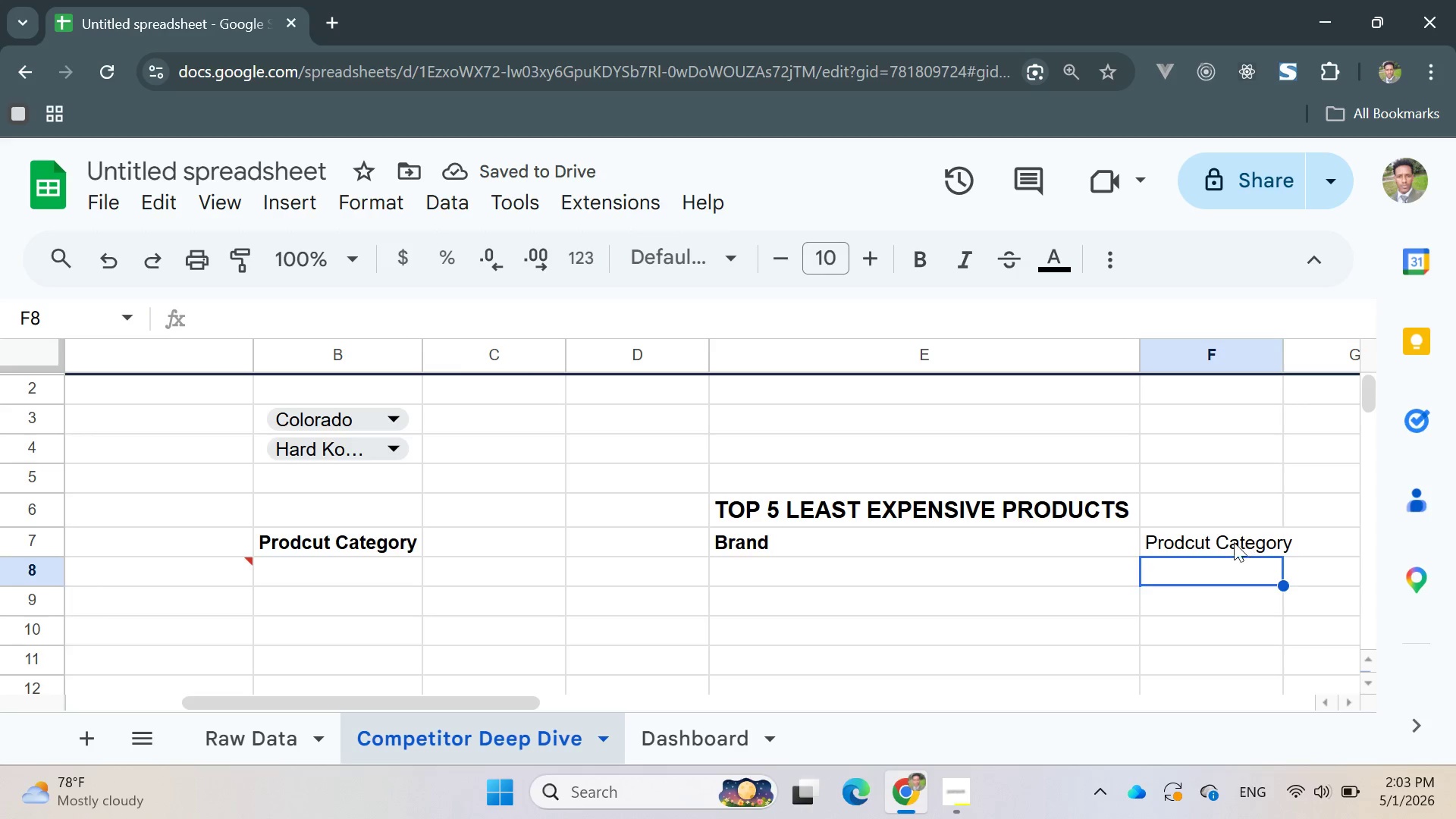 
wait(6.97)
 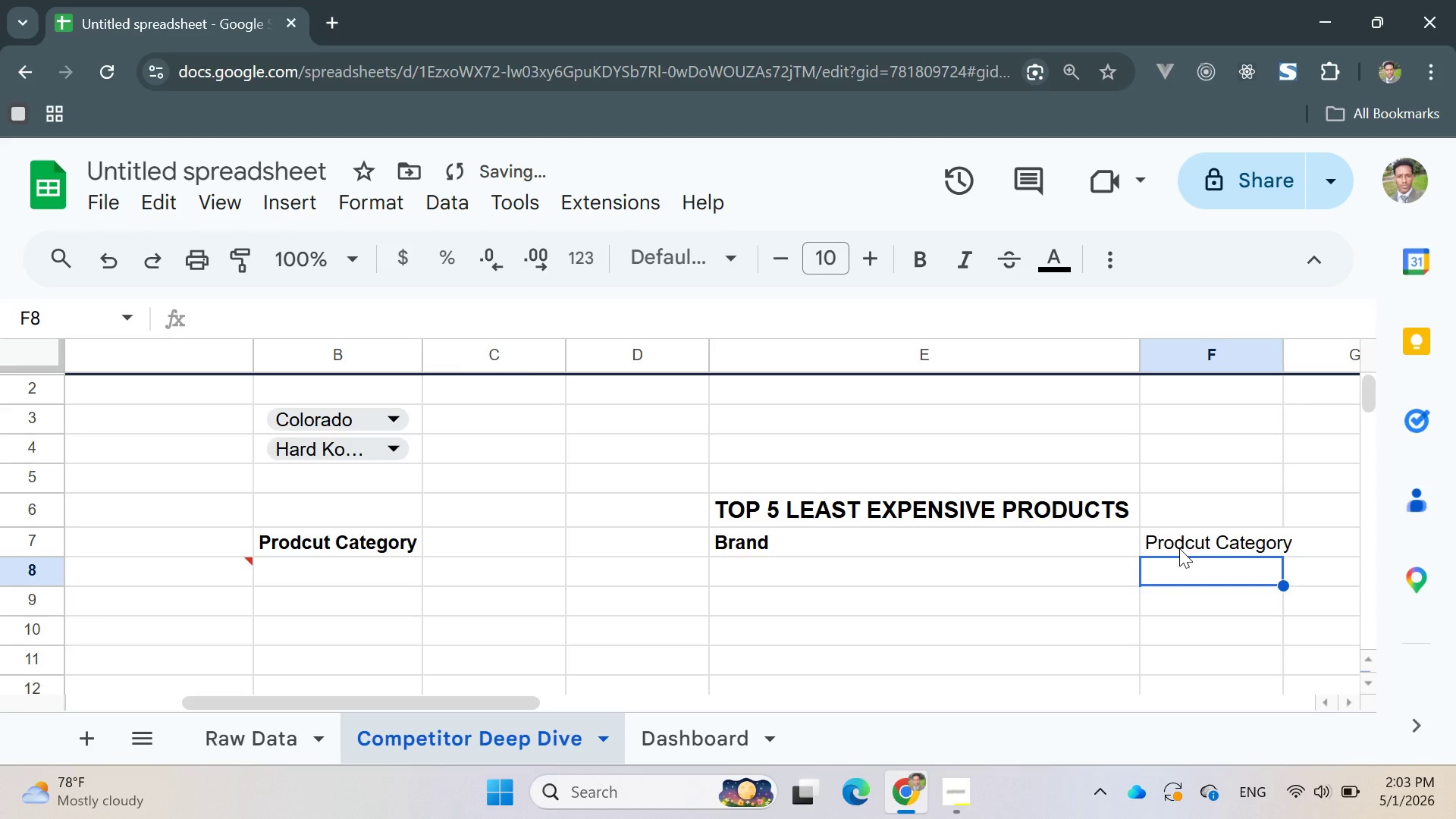 
double_click([1260, 543])
 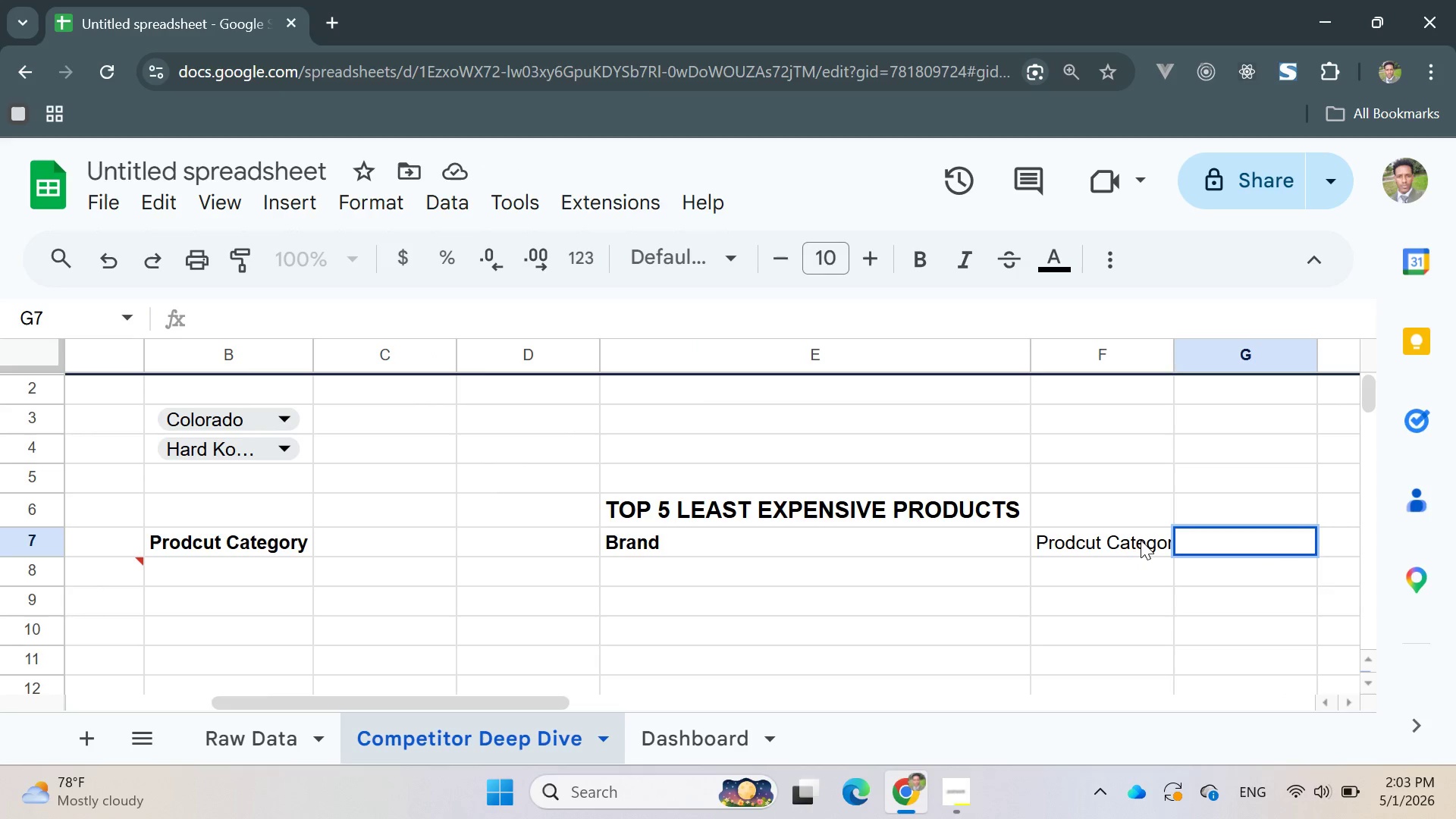 
double_click([1124, 534])
 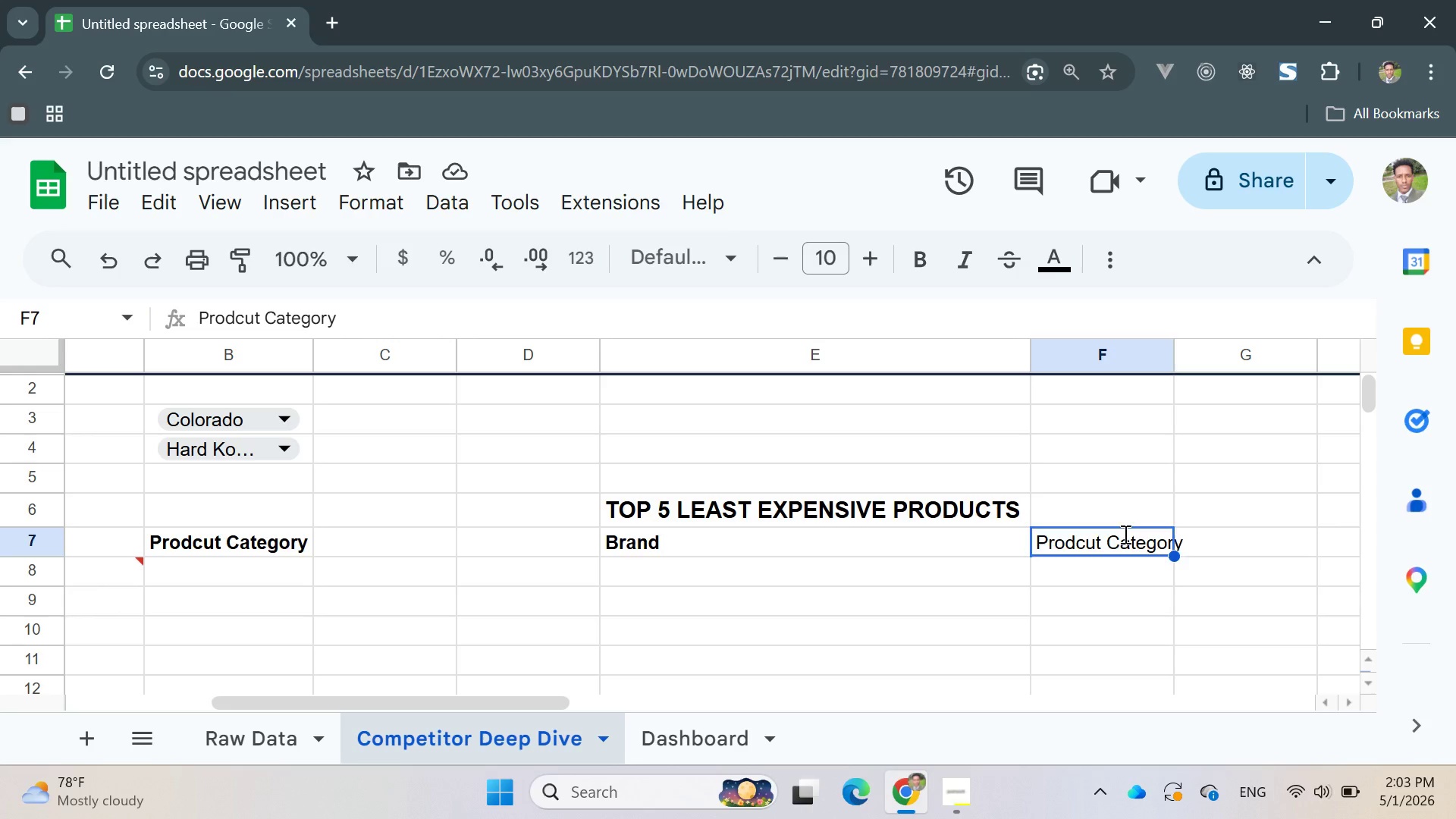 
triple_click([1124, 534])
 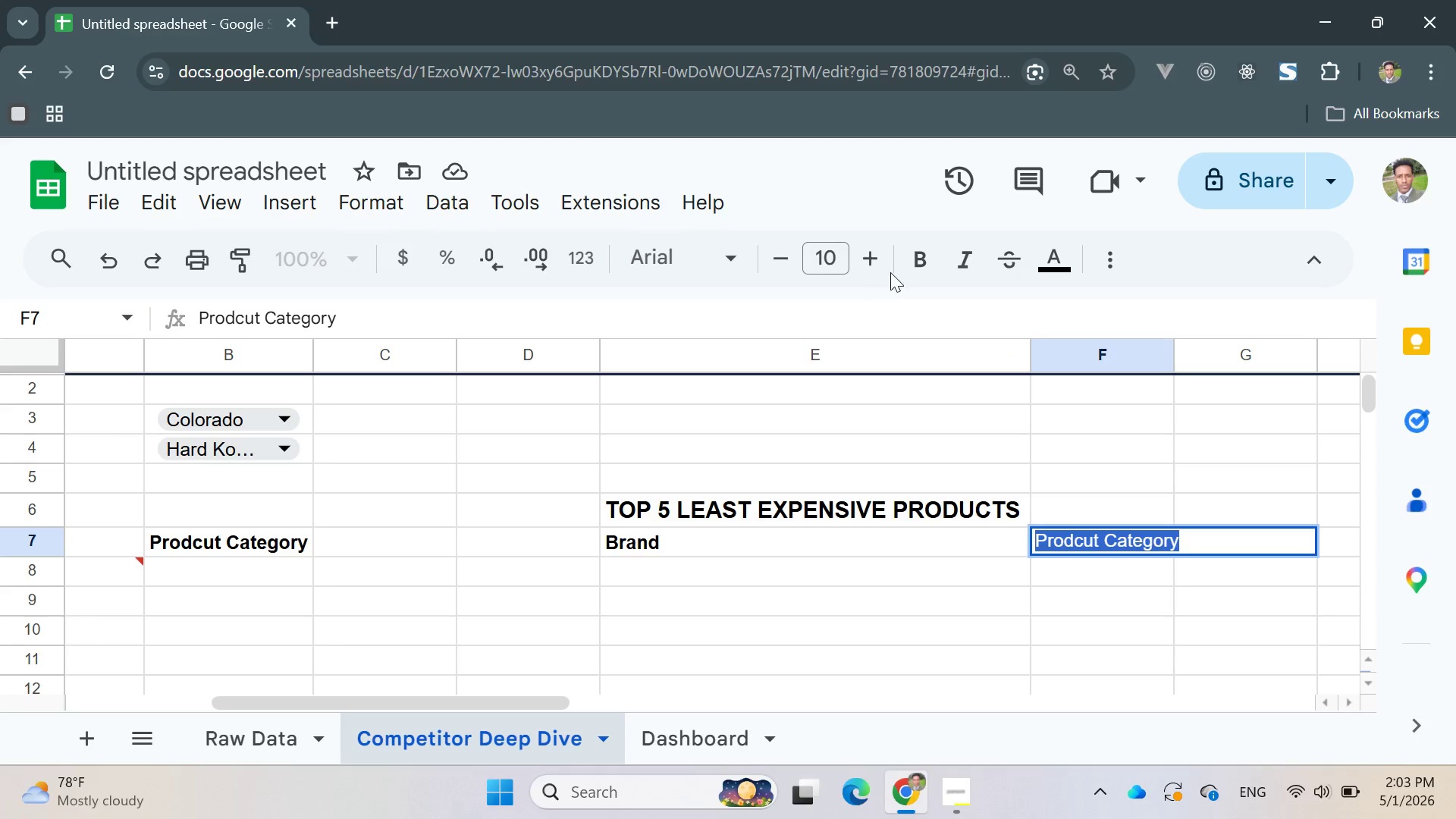 
left_click([909, 271])
 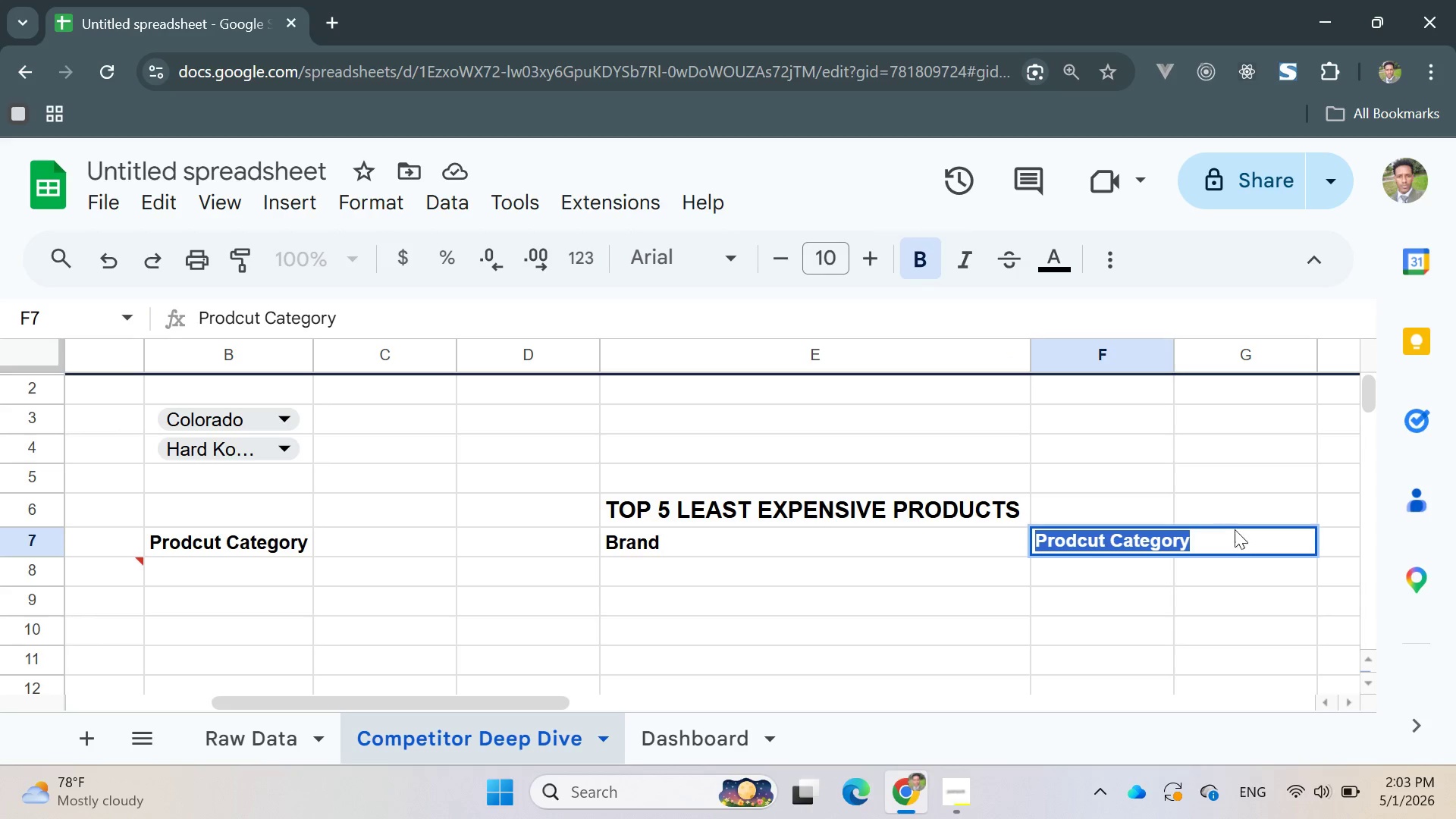 
left_click([1250, 552])
 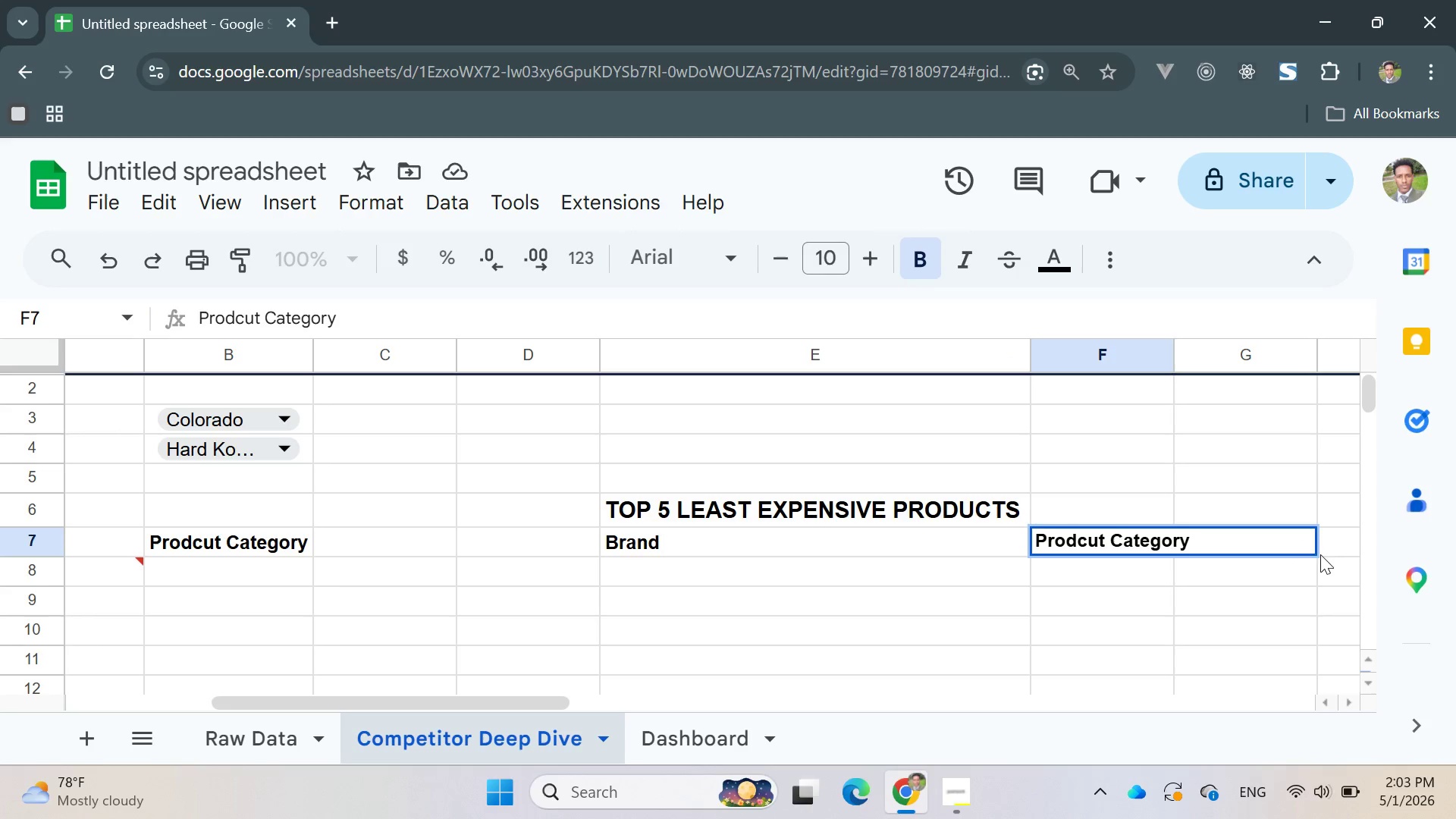 
left_click([1334, 555])
 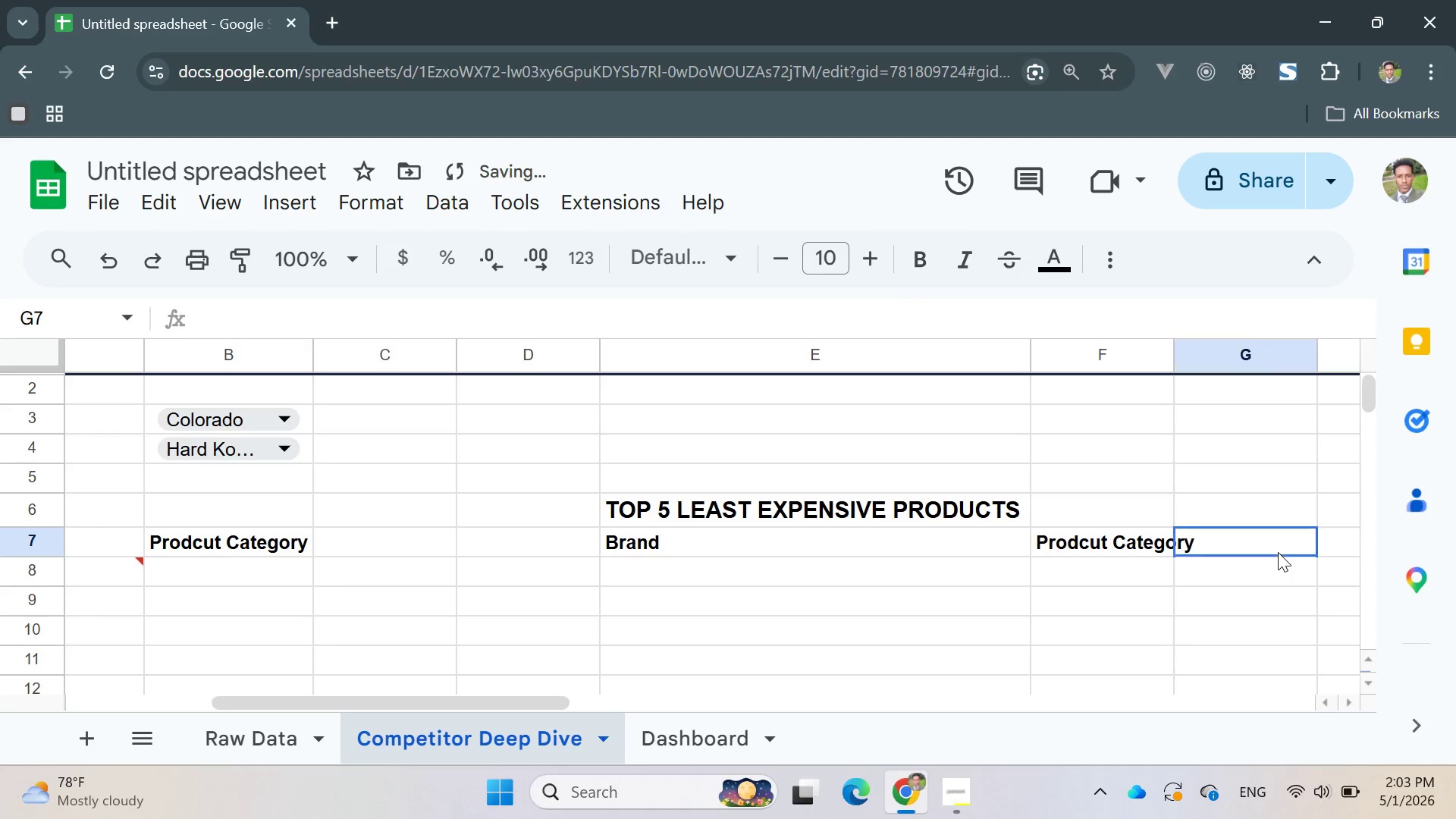 
double_click([1278, 552])
 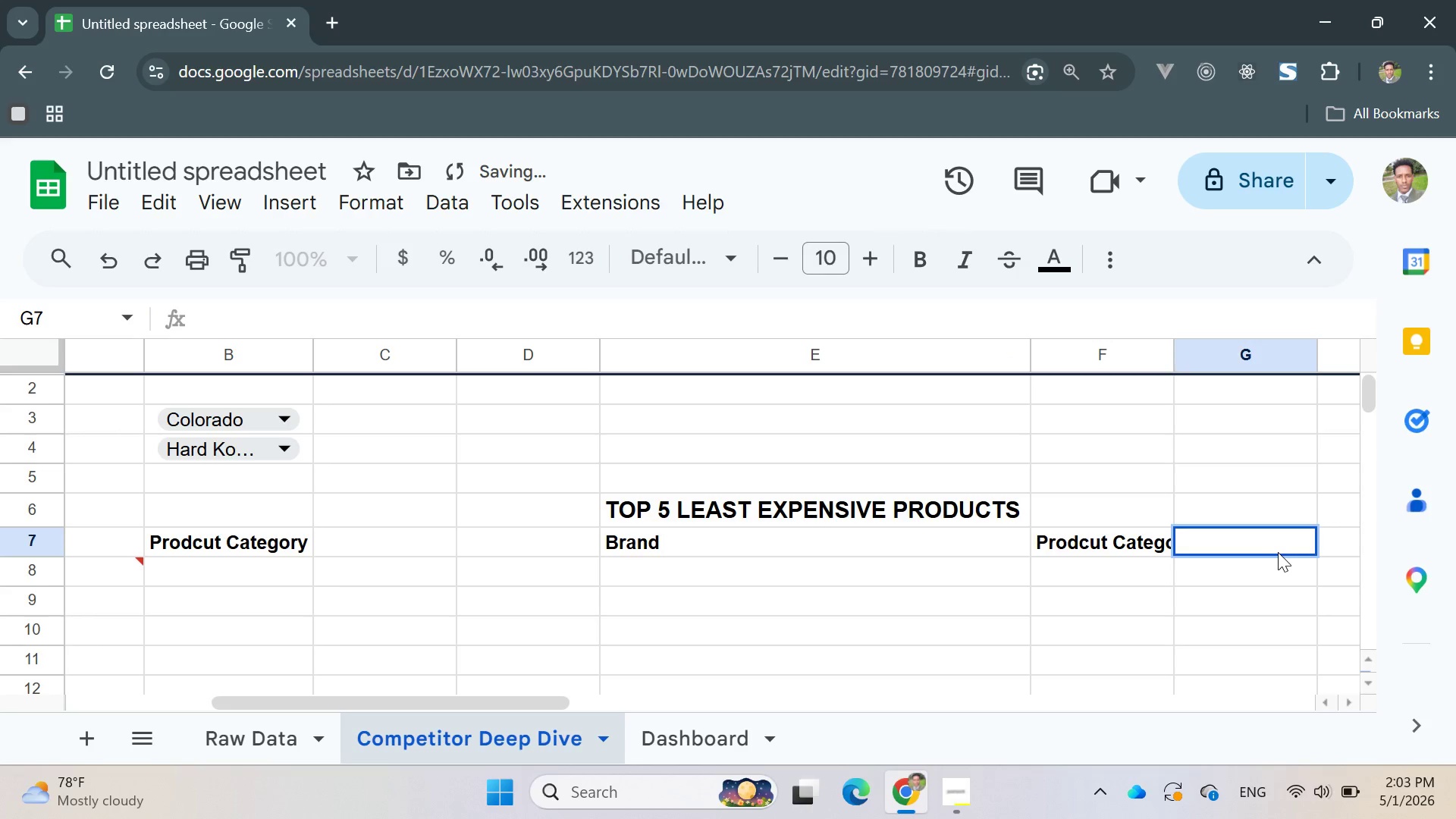 
hold_key(key=CapsLock, duration=0.44)
 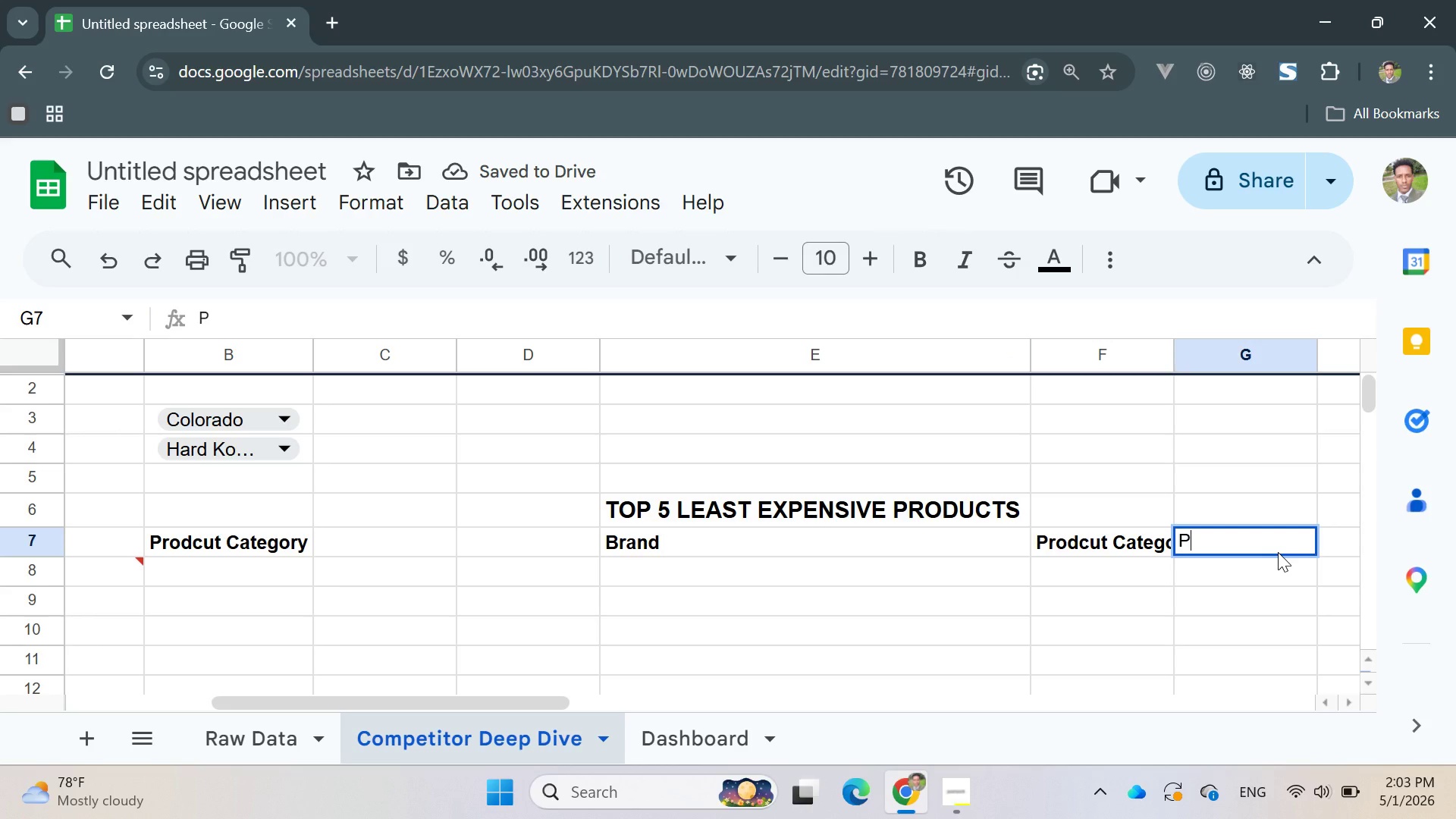 
type(PRIC)
key(Backspace)
key(Backspace)
key(Backspace)
type(ric)
key(Backspace)
type(cei)
key(Backspace)
type( per OUNCE)
key(Backspace)
key(Backspace)
key(Backspace)
key(Backspace)
type(unce)
 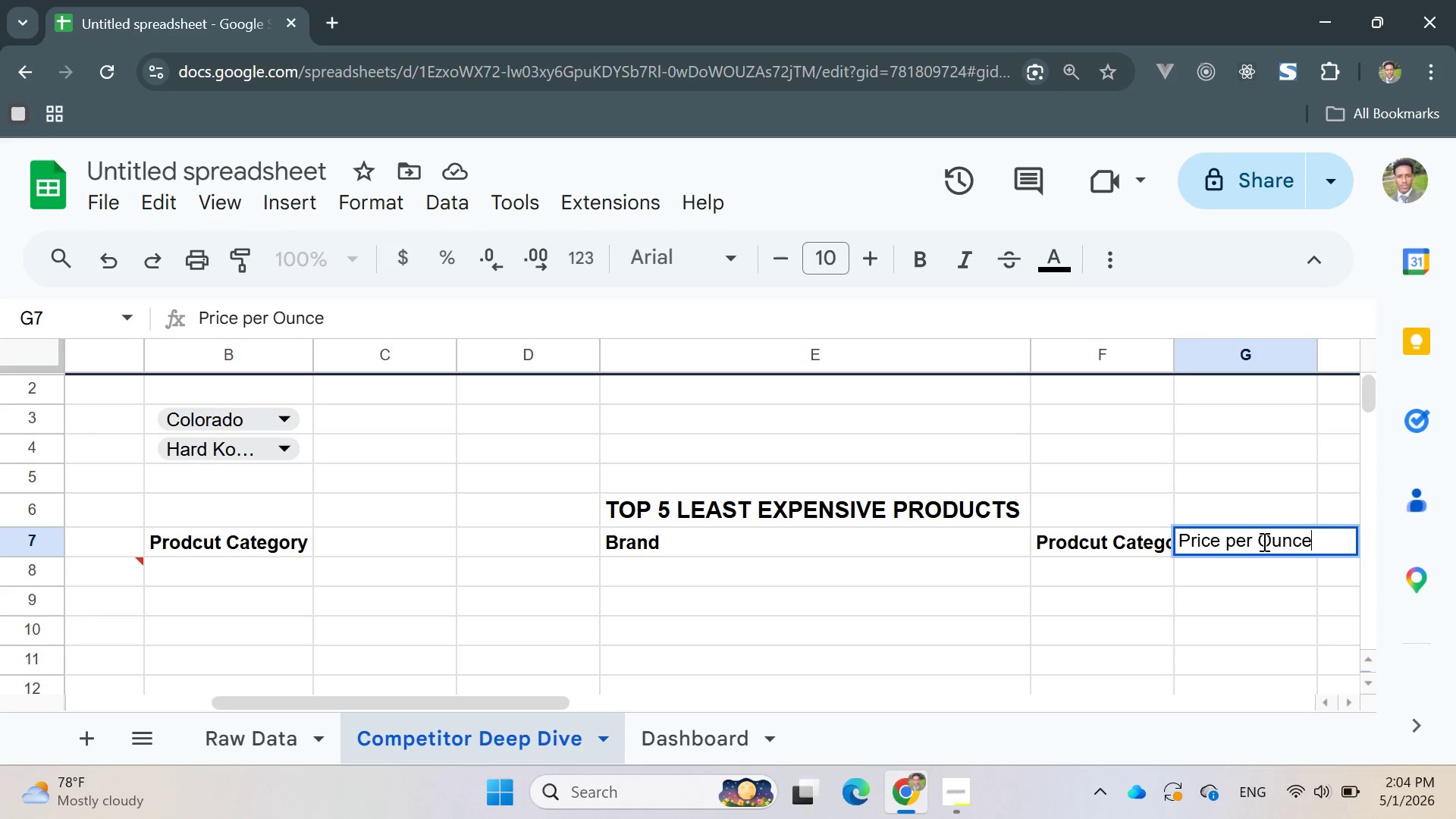 
double_click([1256, 540])
 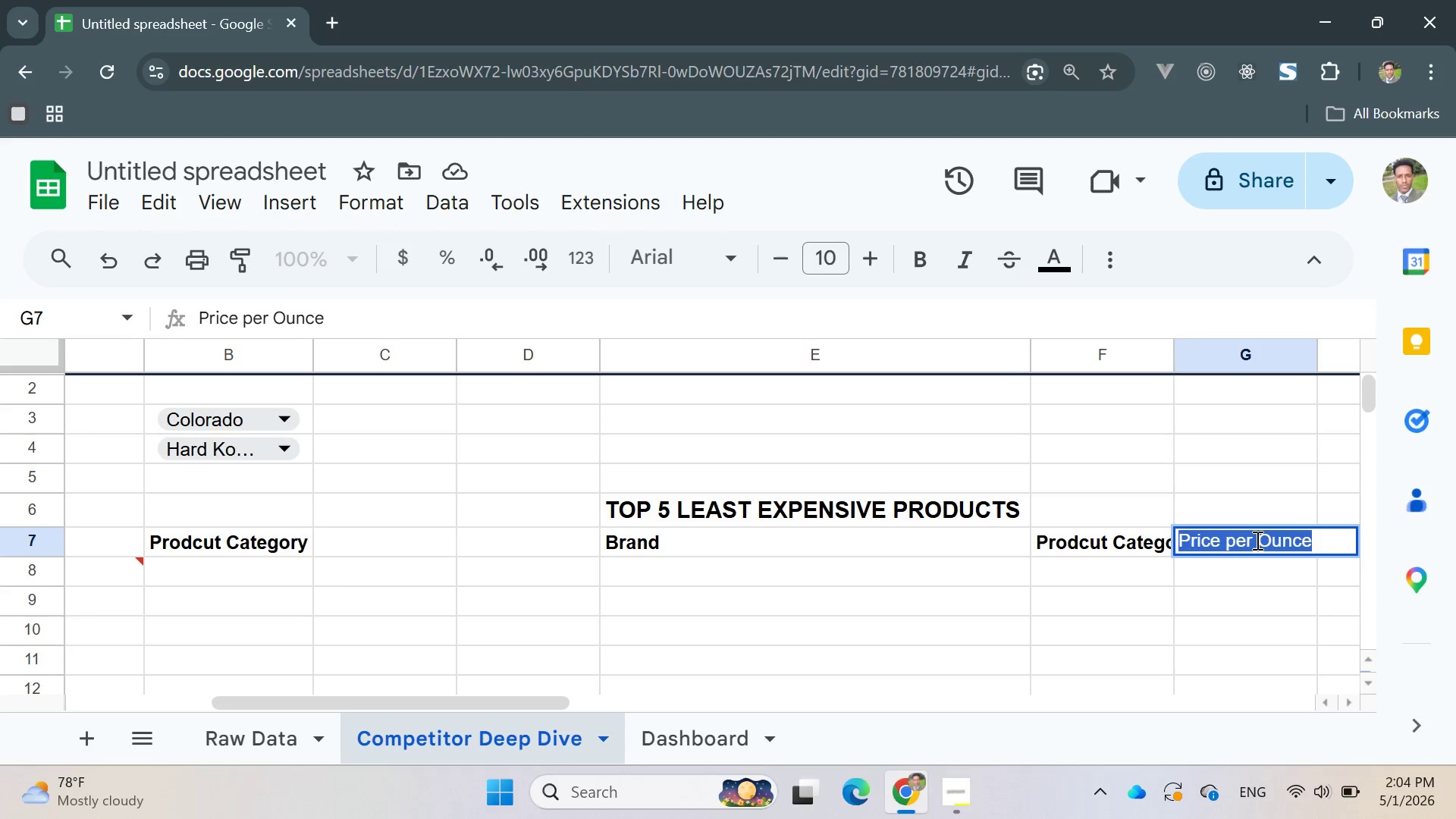 
triple_click([1256, 540])
 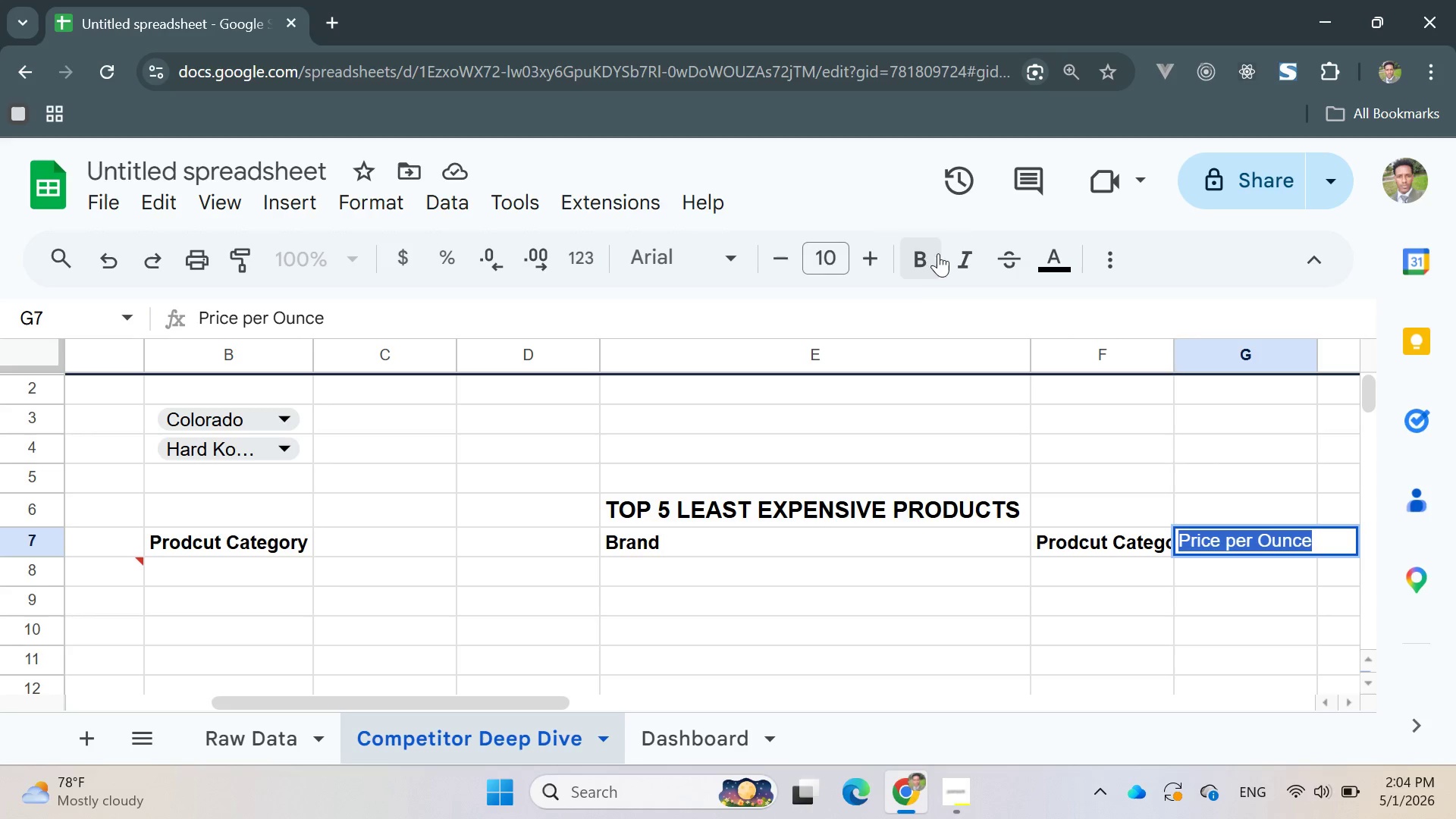 
left_click([921, 245])
 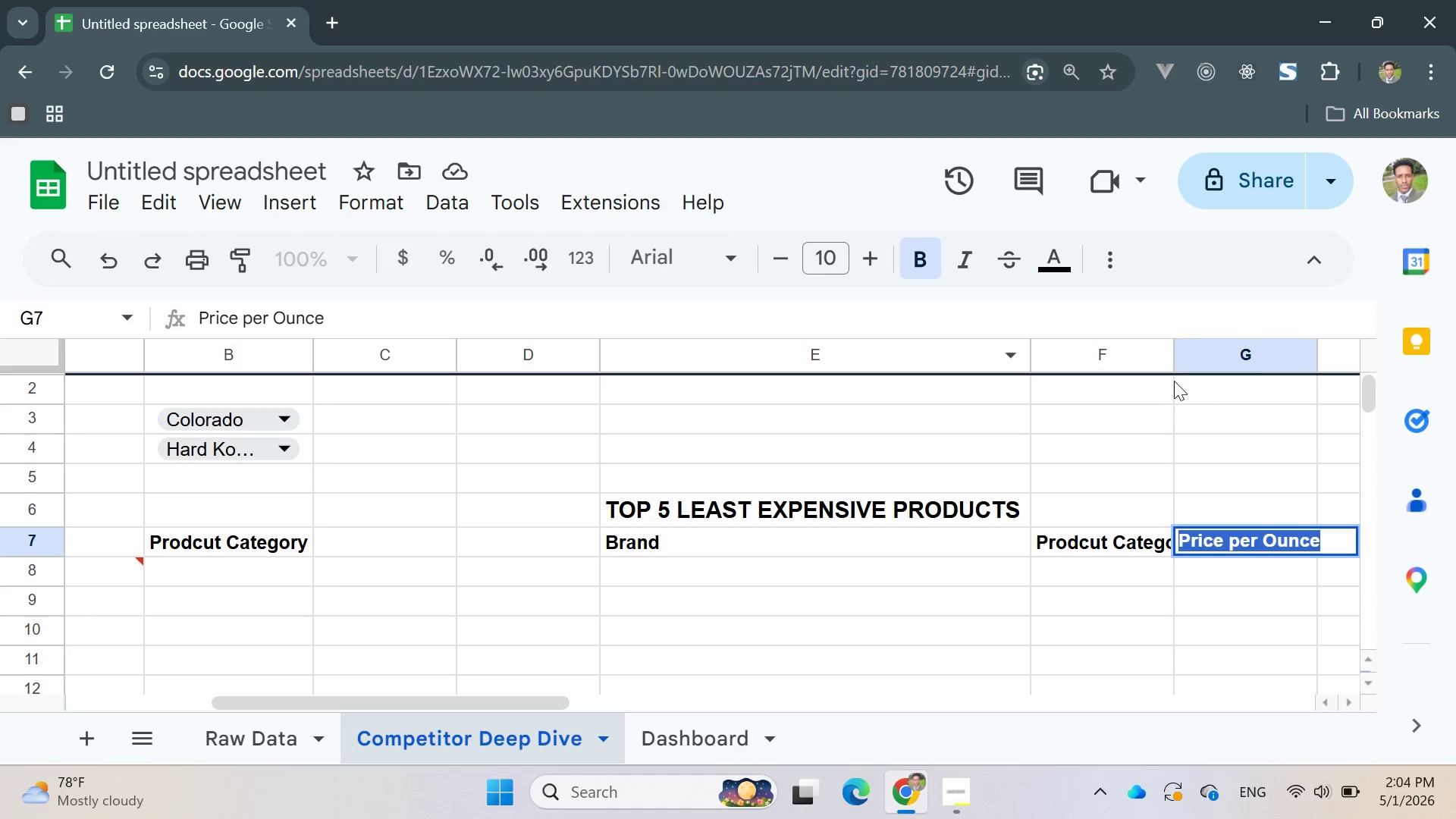 
left_click_drag(start_coordinate=[1171, 356], to_coordinate=[1185, 362])
 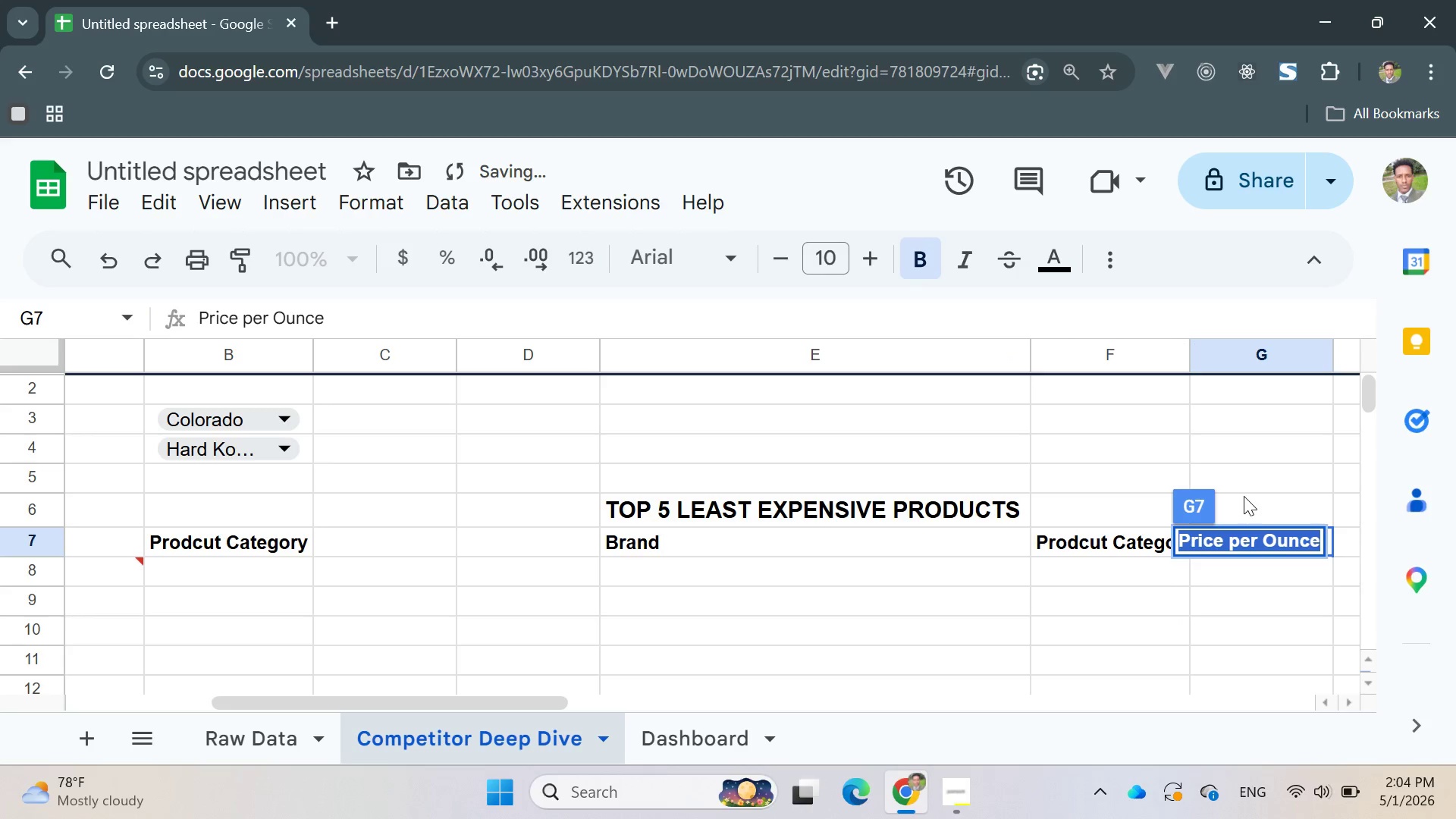 
left_click([1250, 453])
 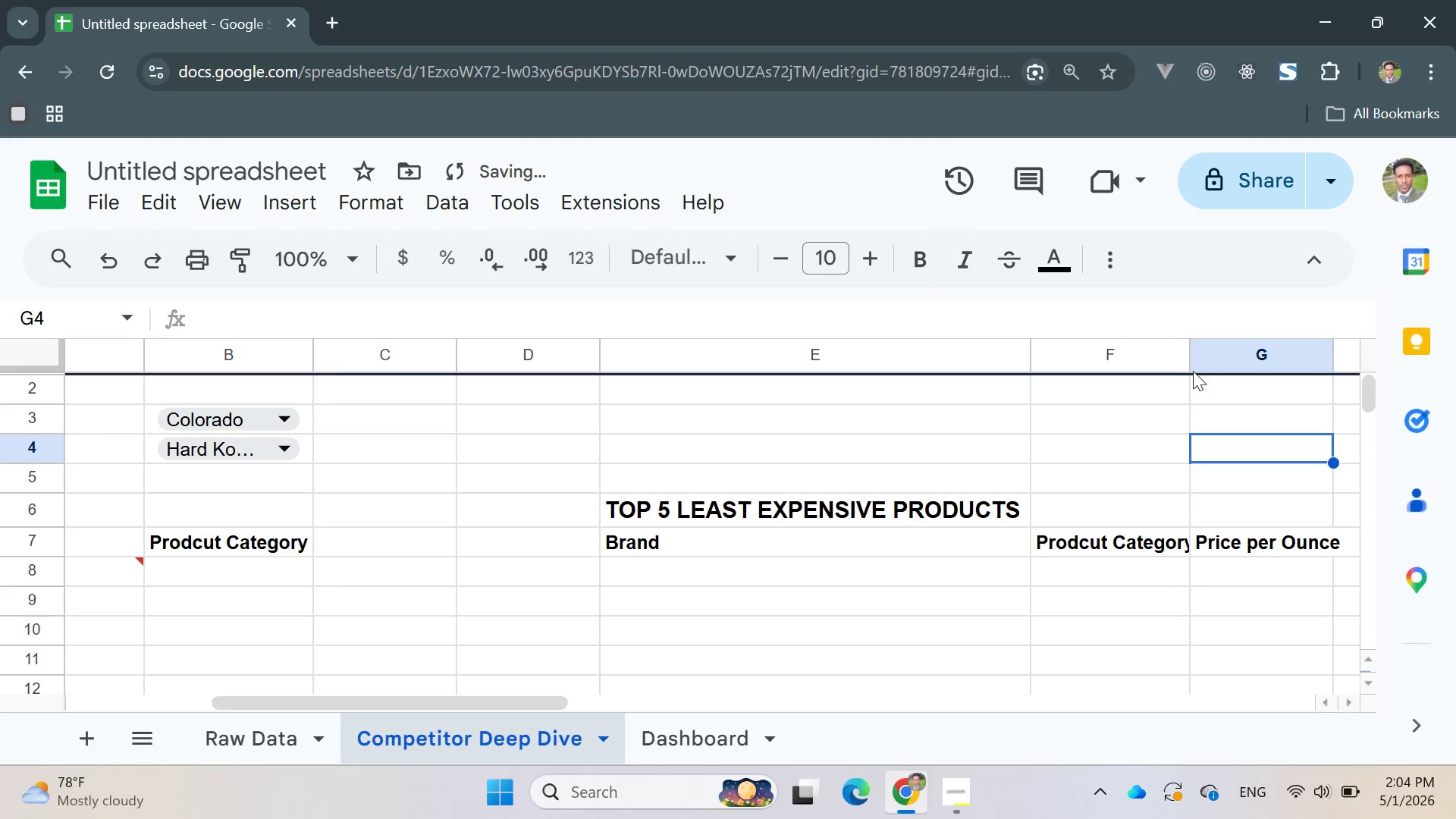 
left_click_drag(start_coordinate=[1189, 361], to_coordinate=[1207, 371])
 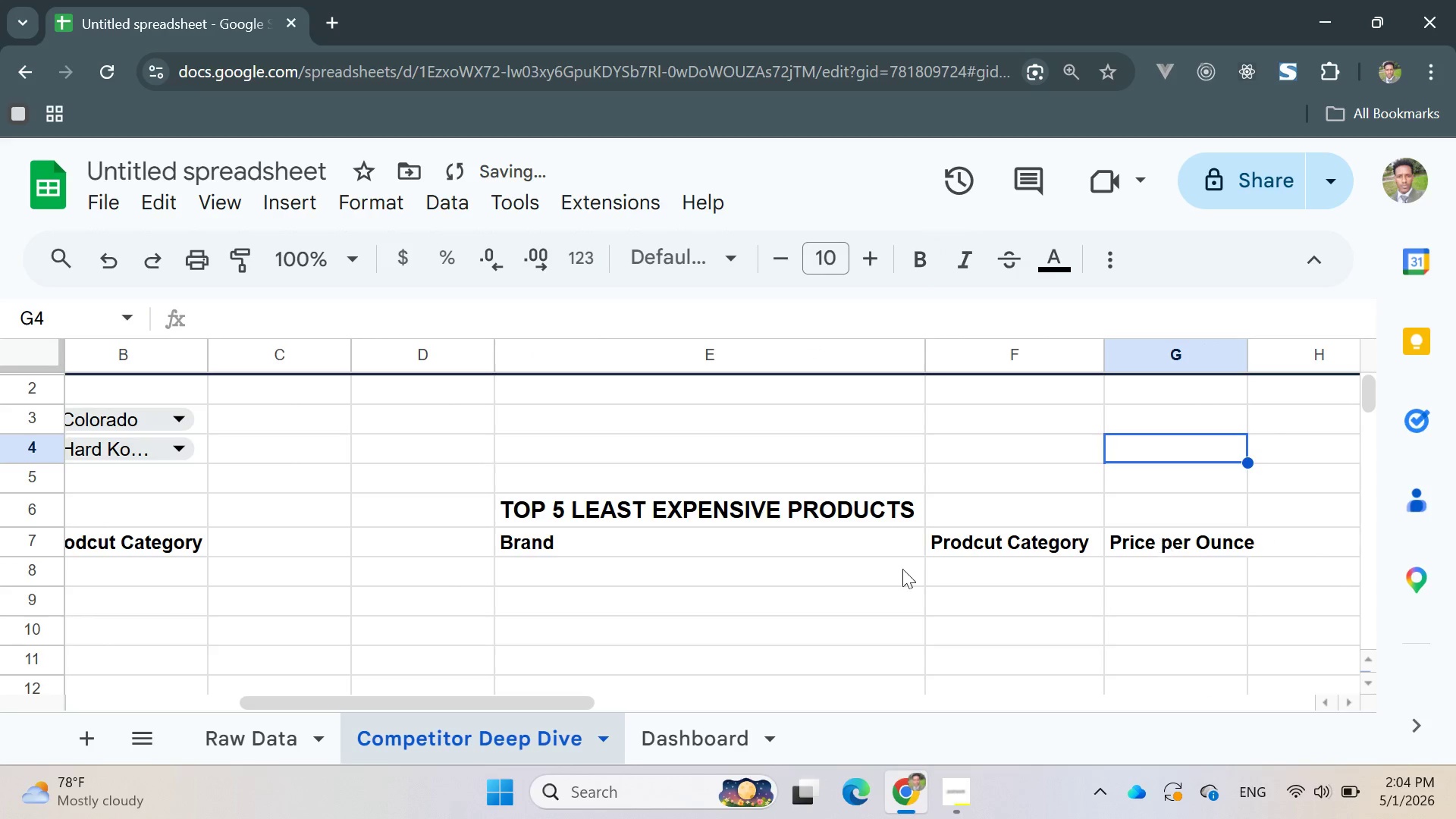 
left_click([711, 573])
 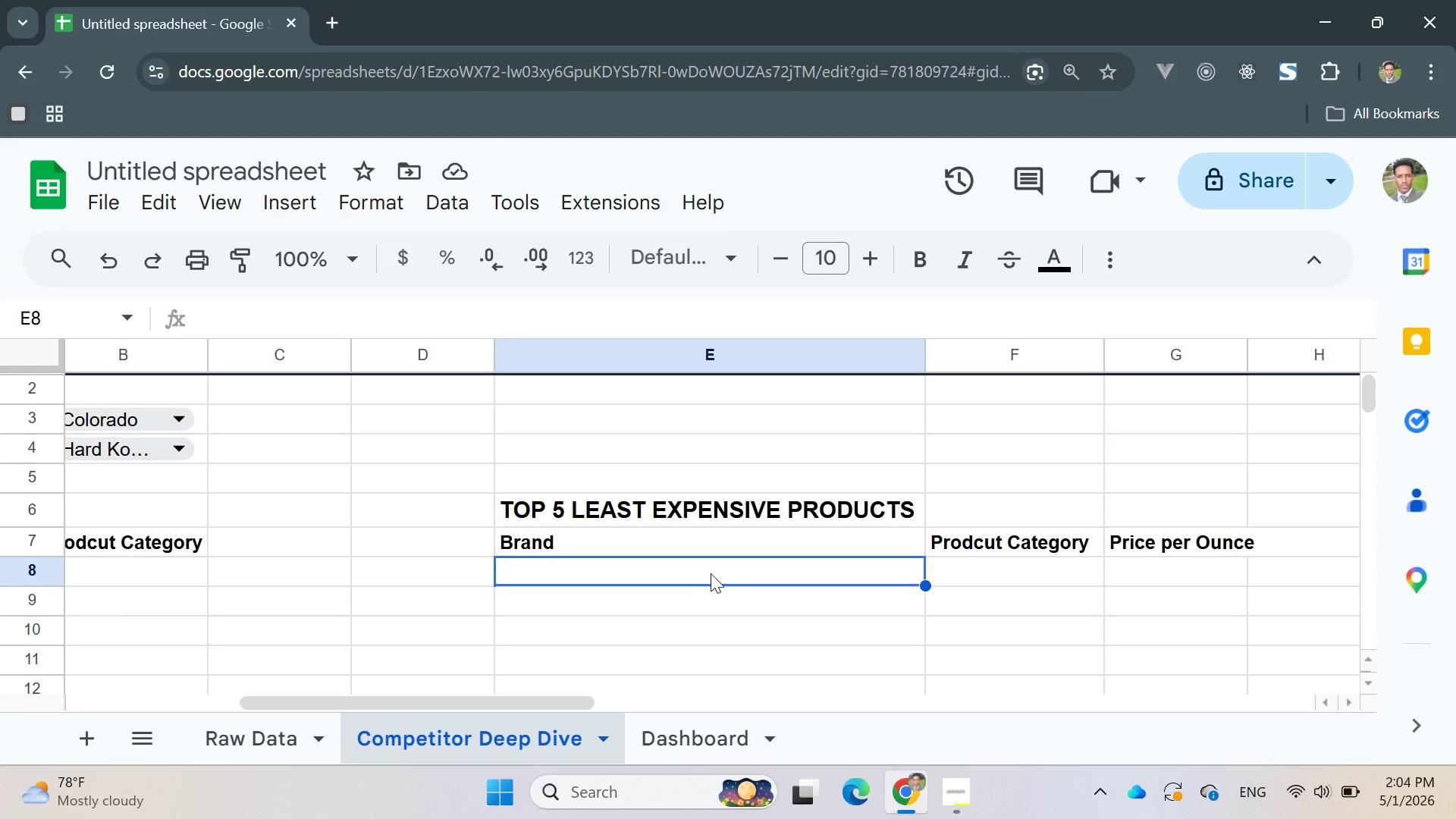 
wait(7.98)
 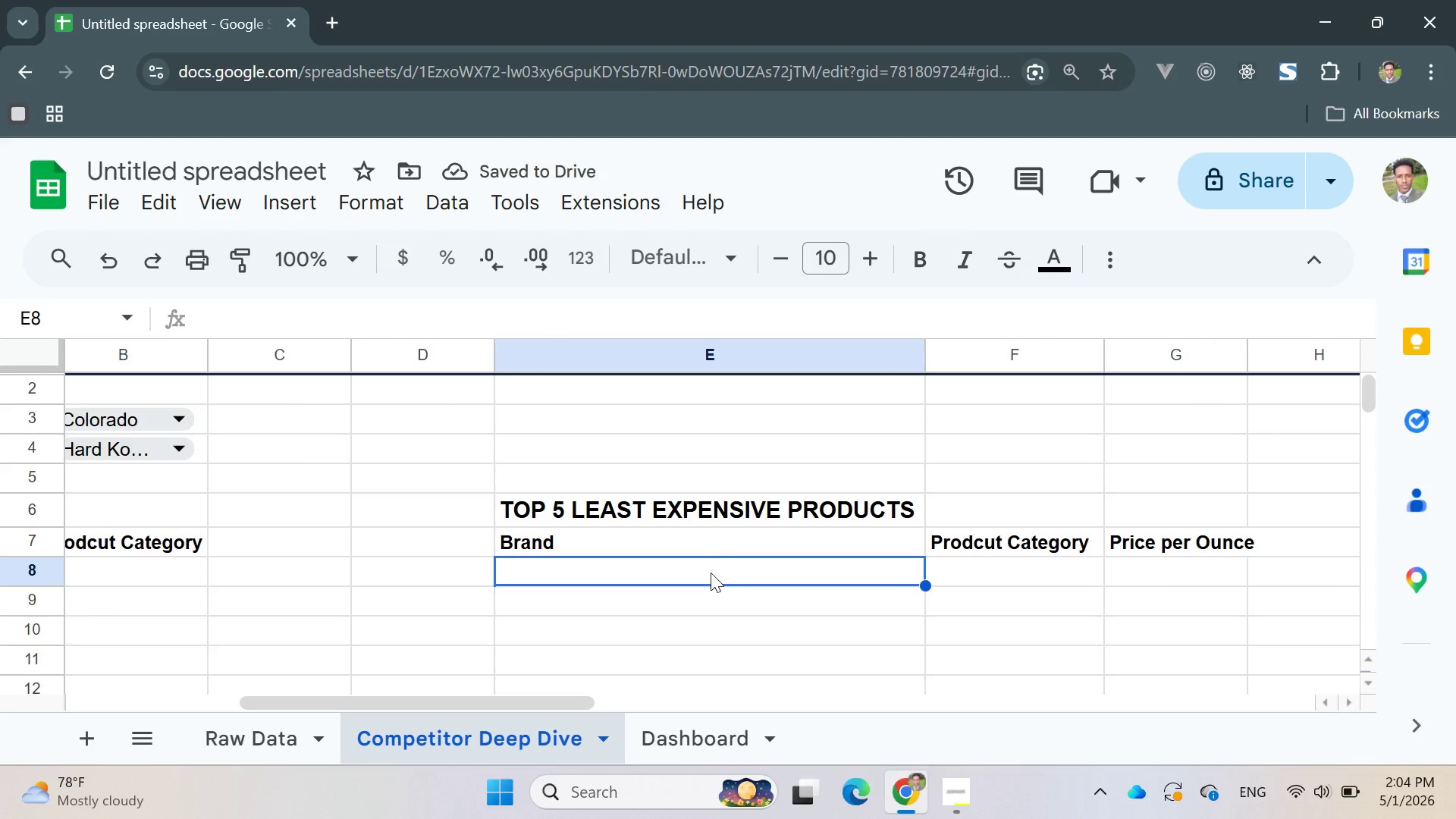 
double_click([554, 568])
 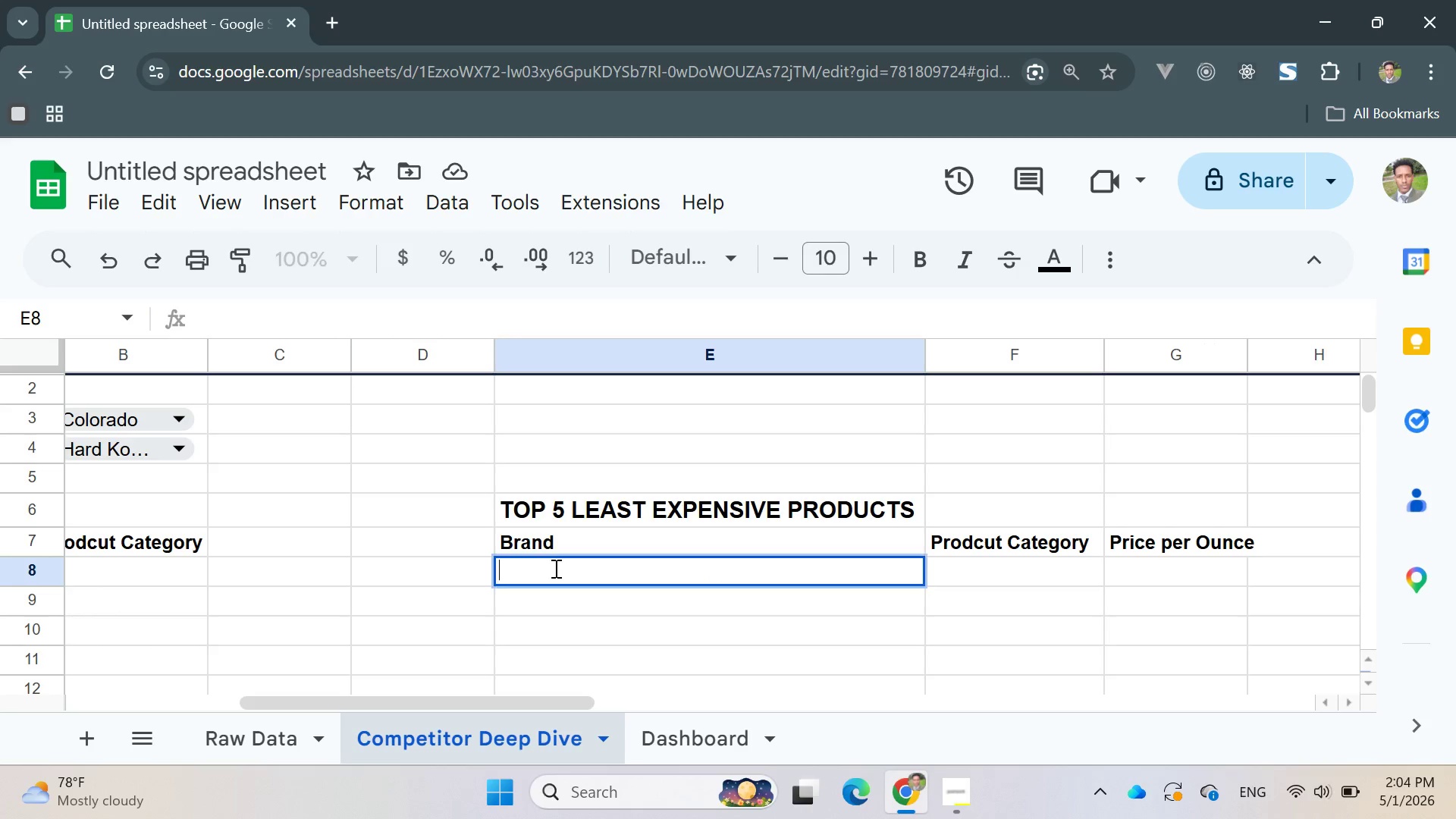 
triple_click([554, 568])
 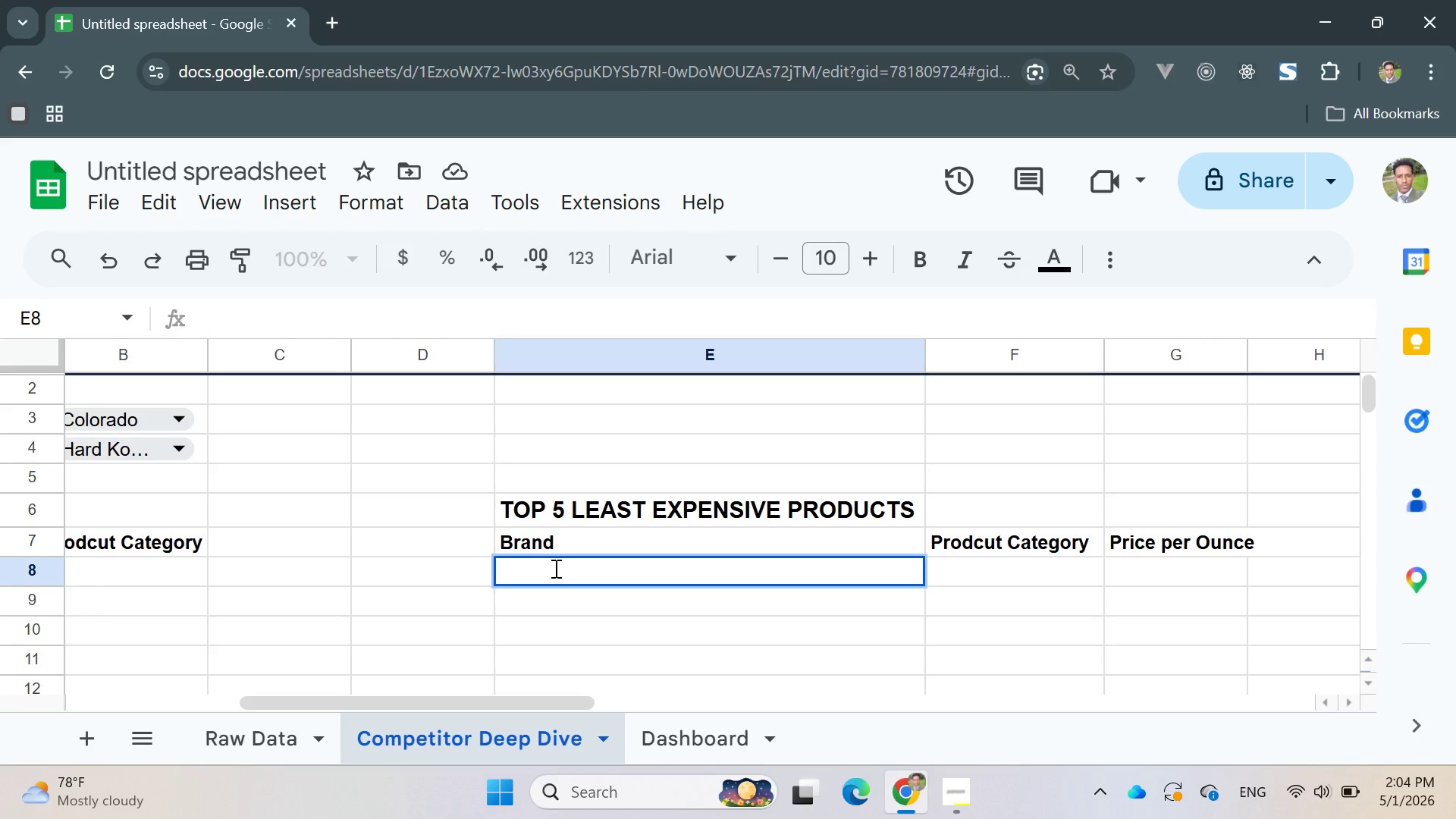 
type(=quw)
key(Backspace)
key(Backspace)
key(Backspace)
type(QUERY)
 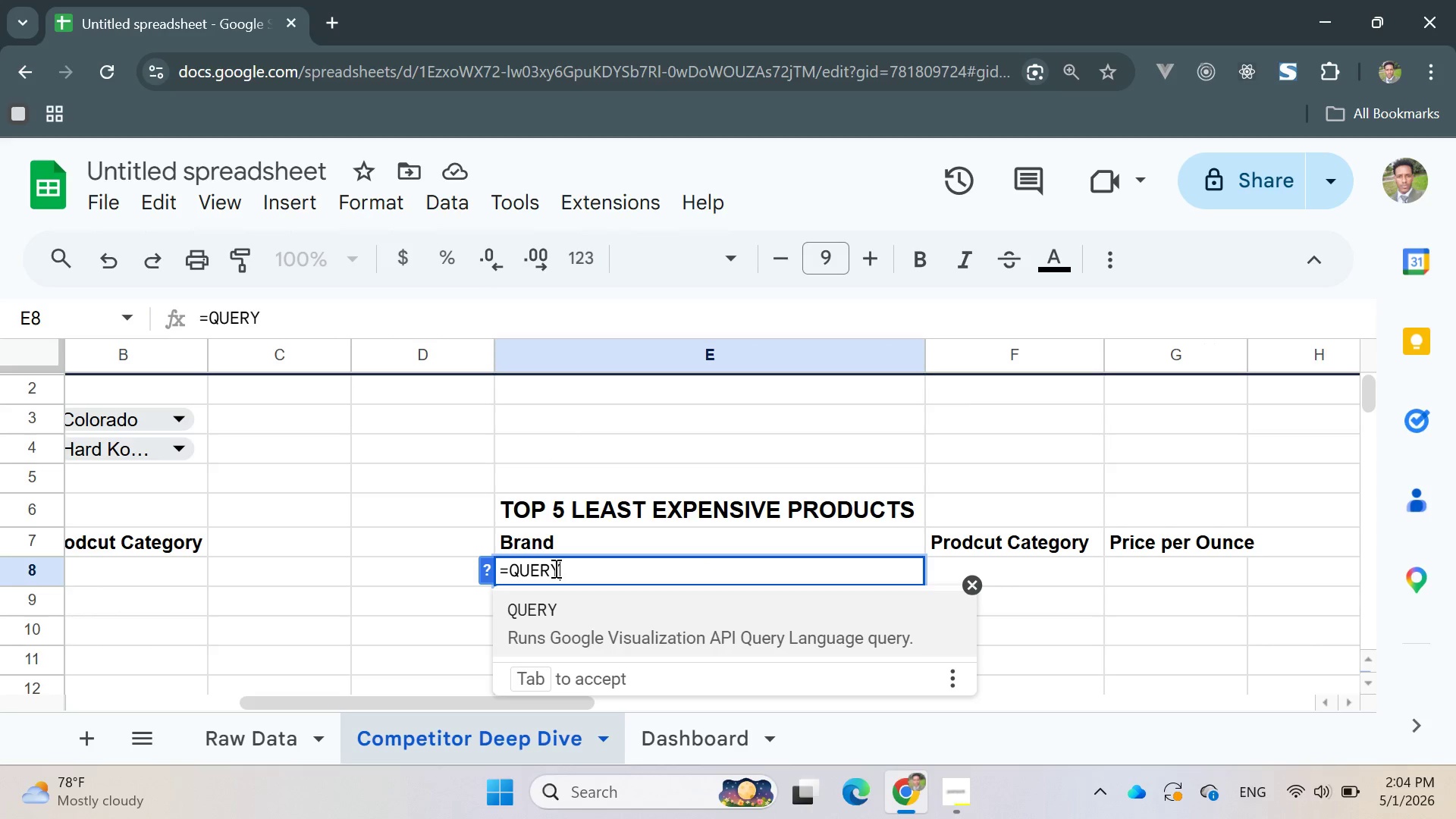 
key(Enter)
 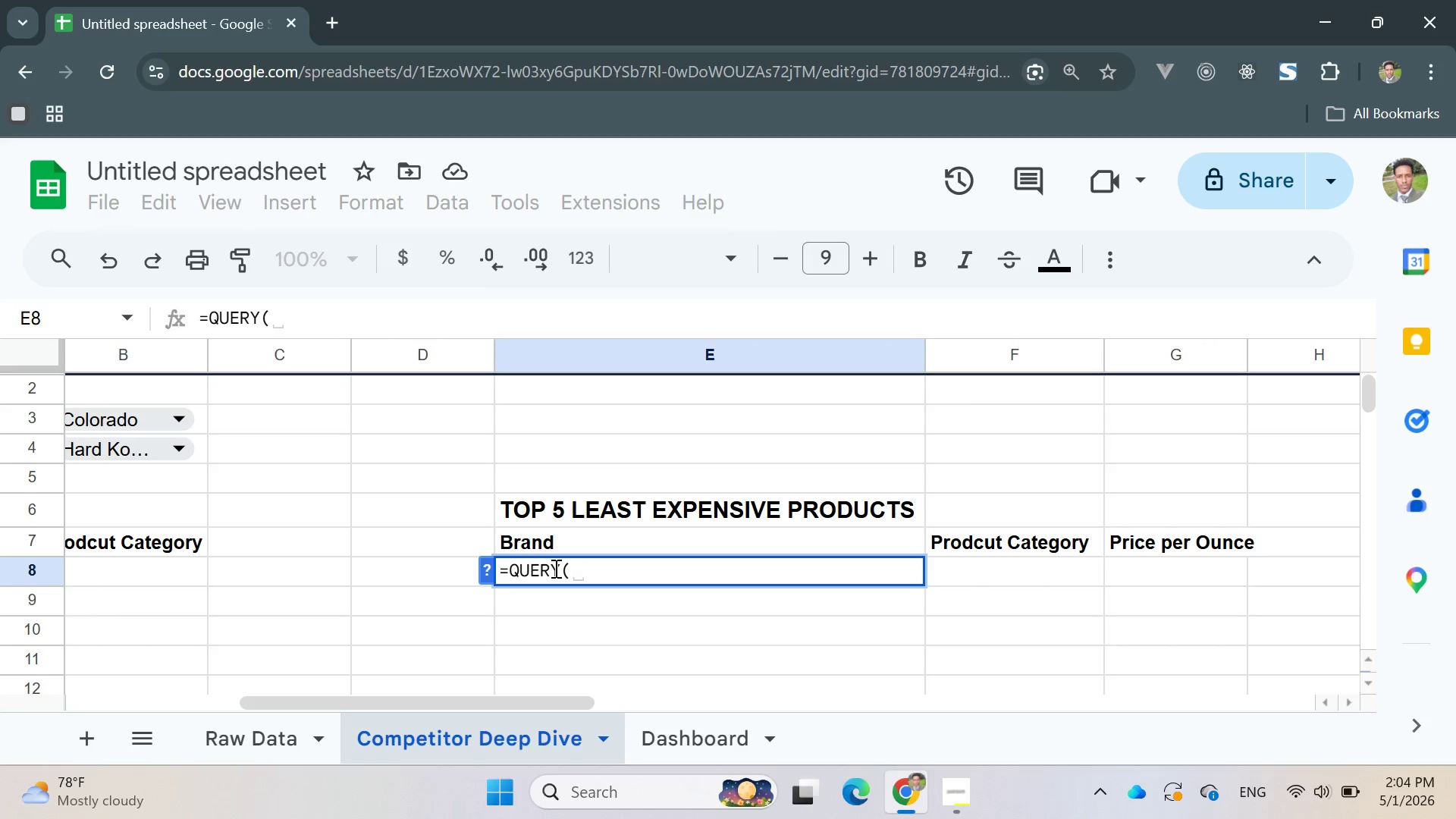 
key(Quote)
 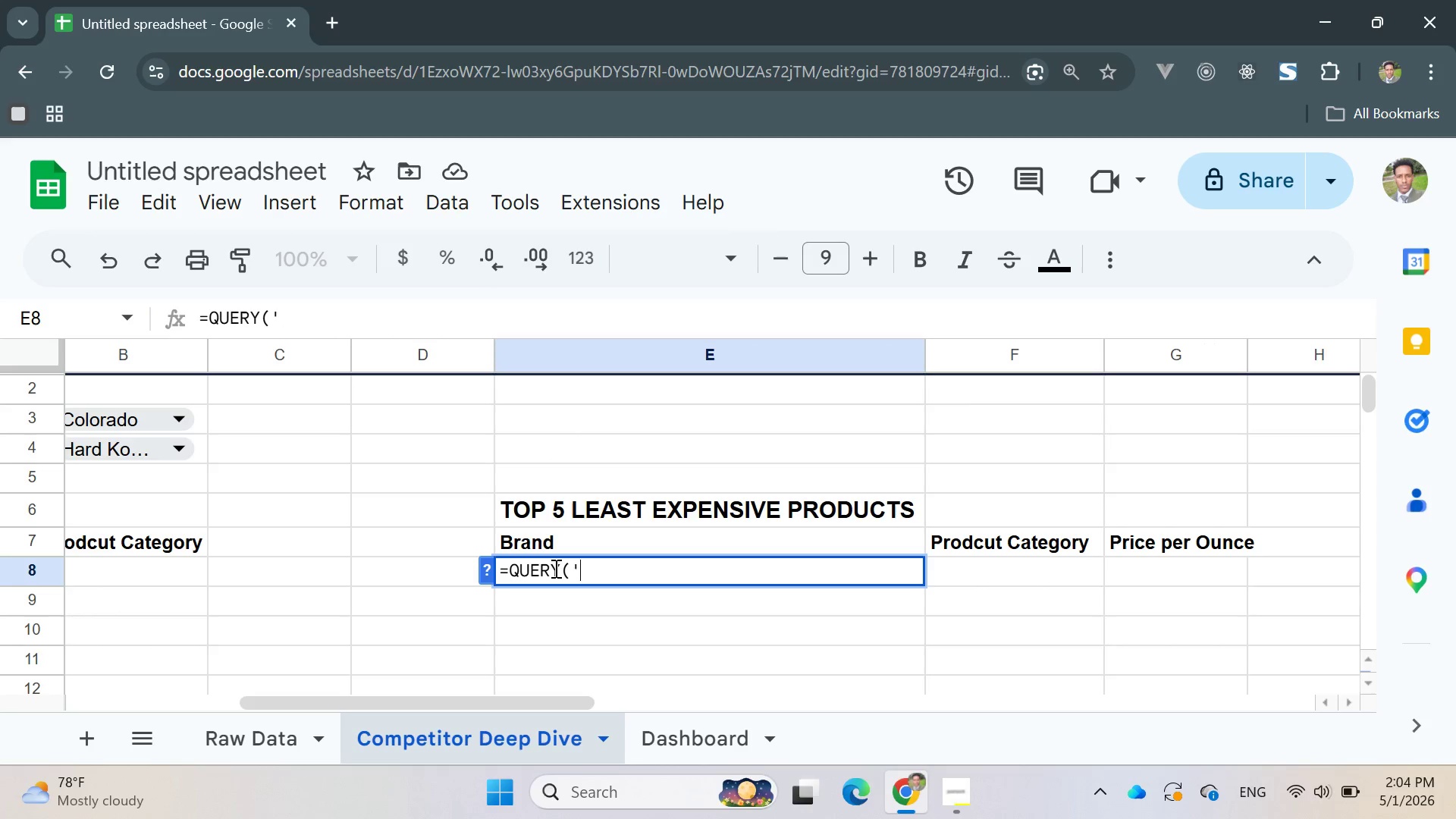 
key(Quote)
 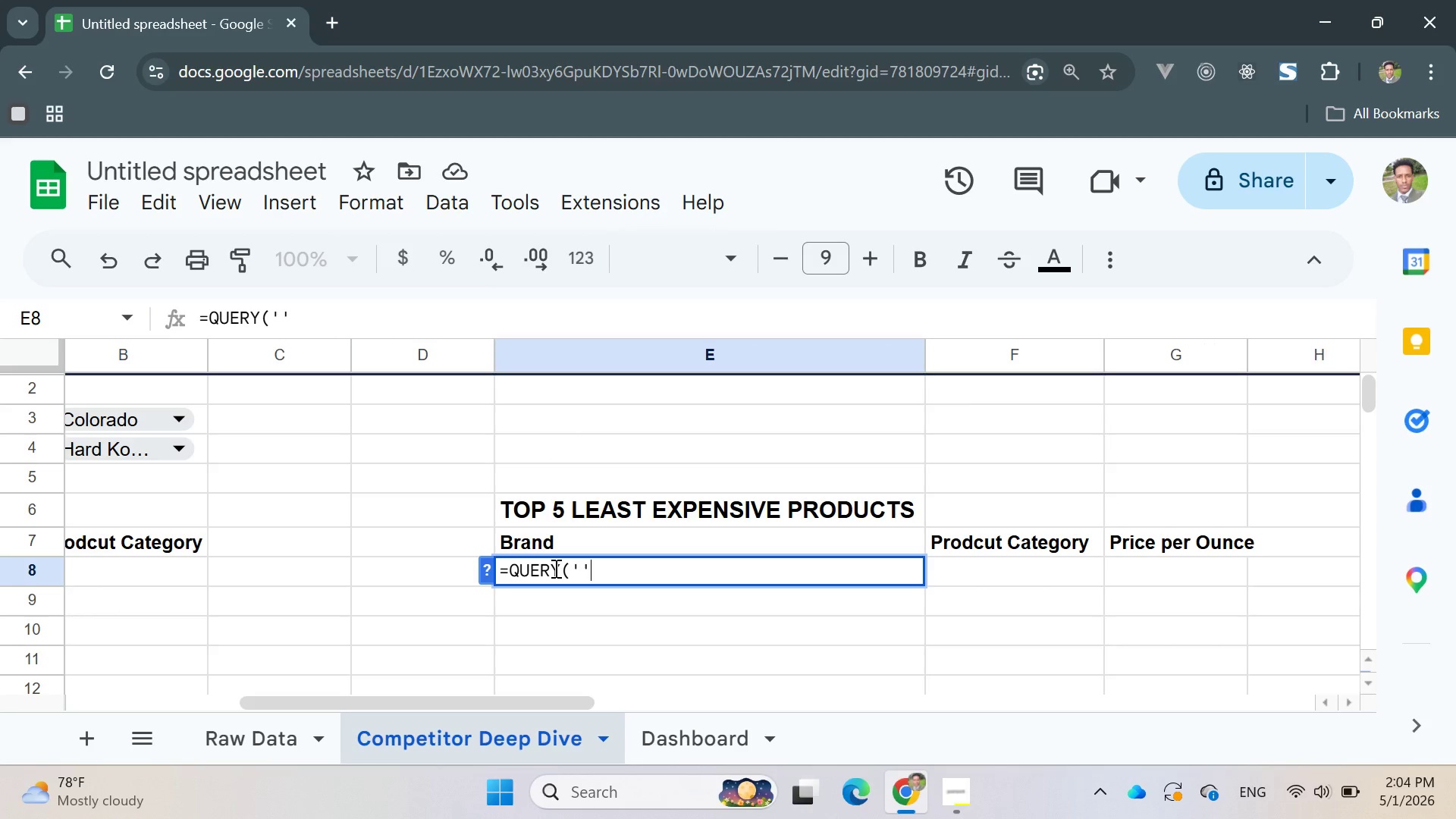 
key(ArrowLeft)
 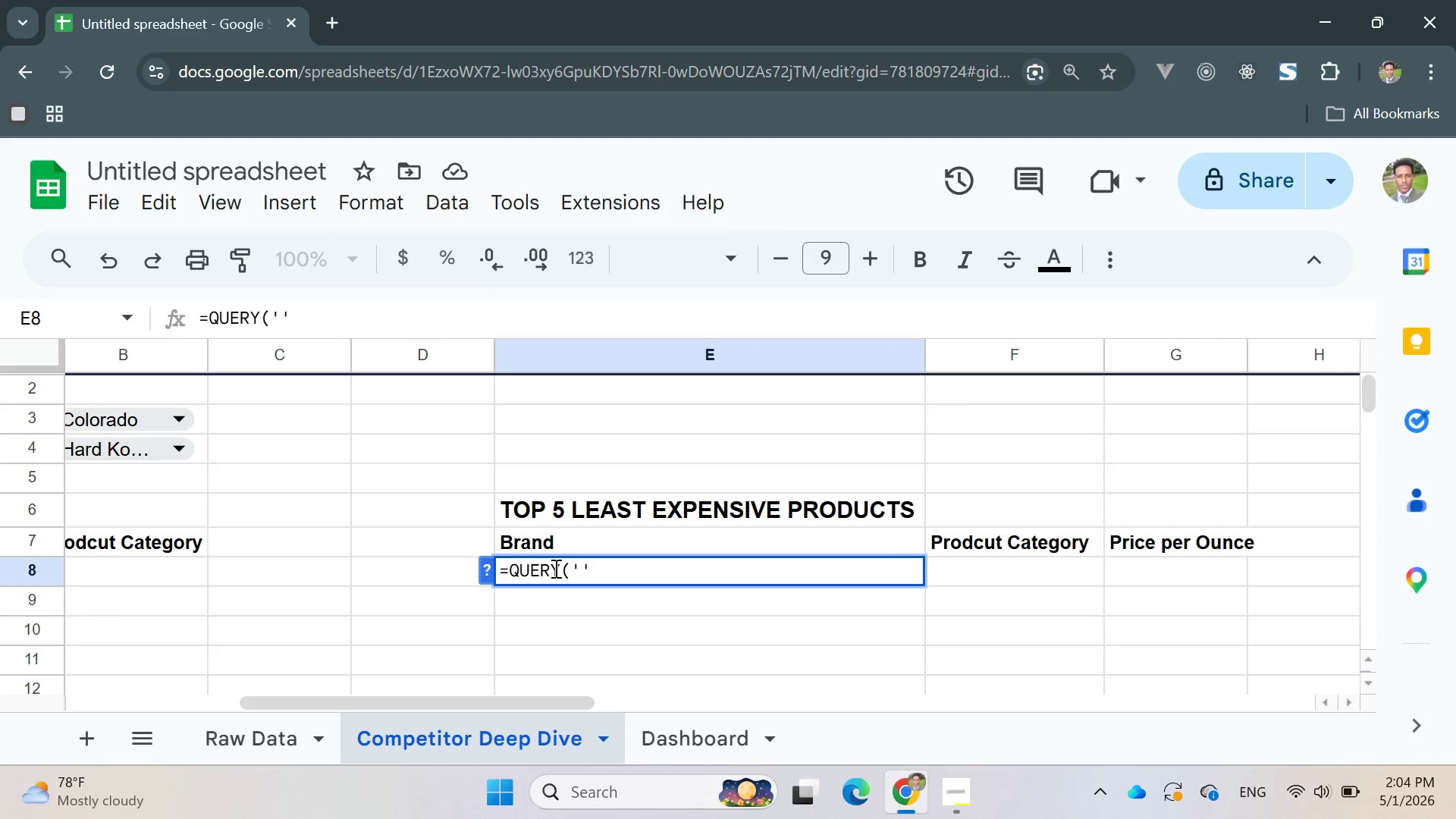 
type(Raw Daa)
key(Backspace)
type(at)
key(Backspace)
type(a)
 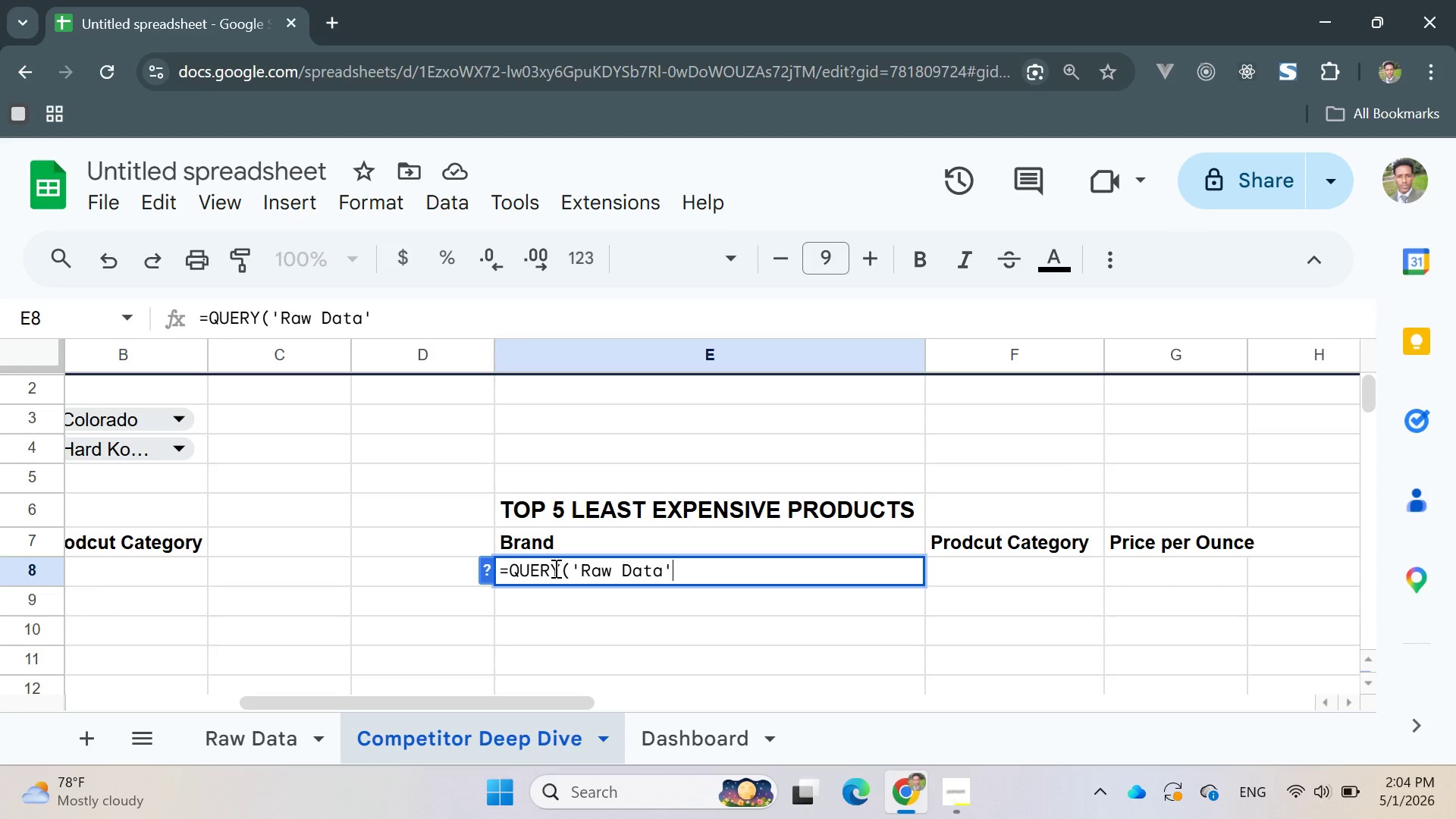 
key(ArrowRight)
 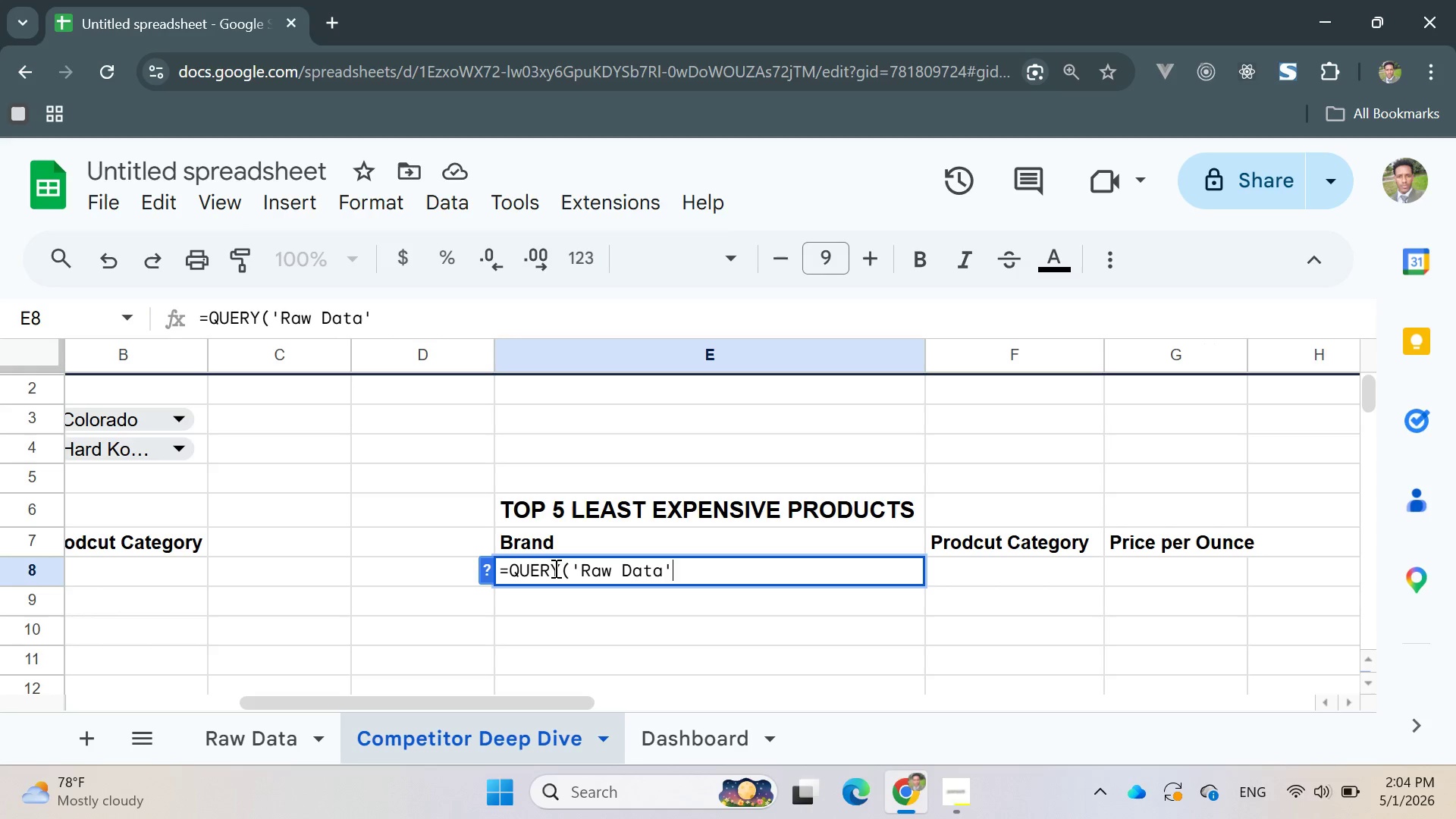 
key(Shift+1)
 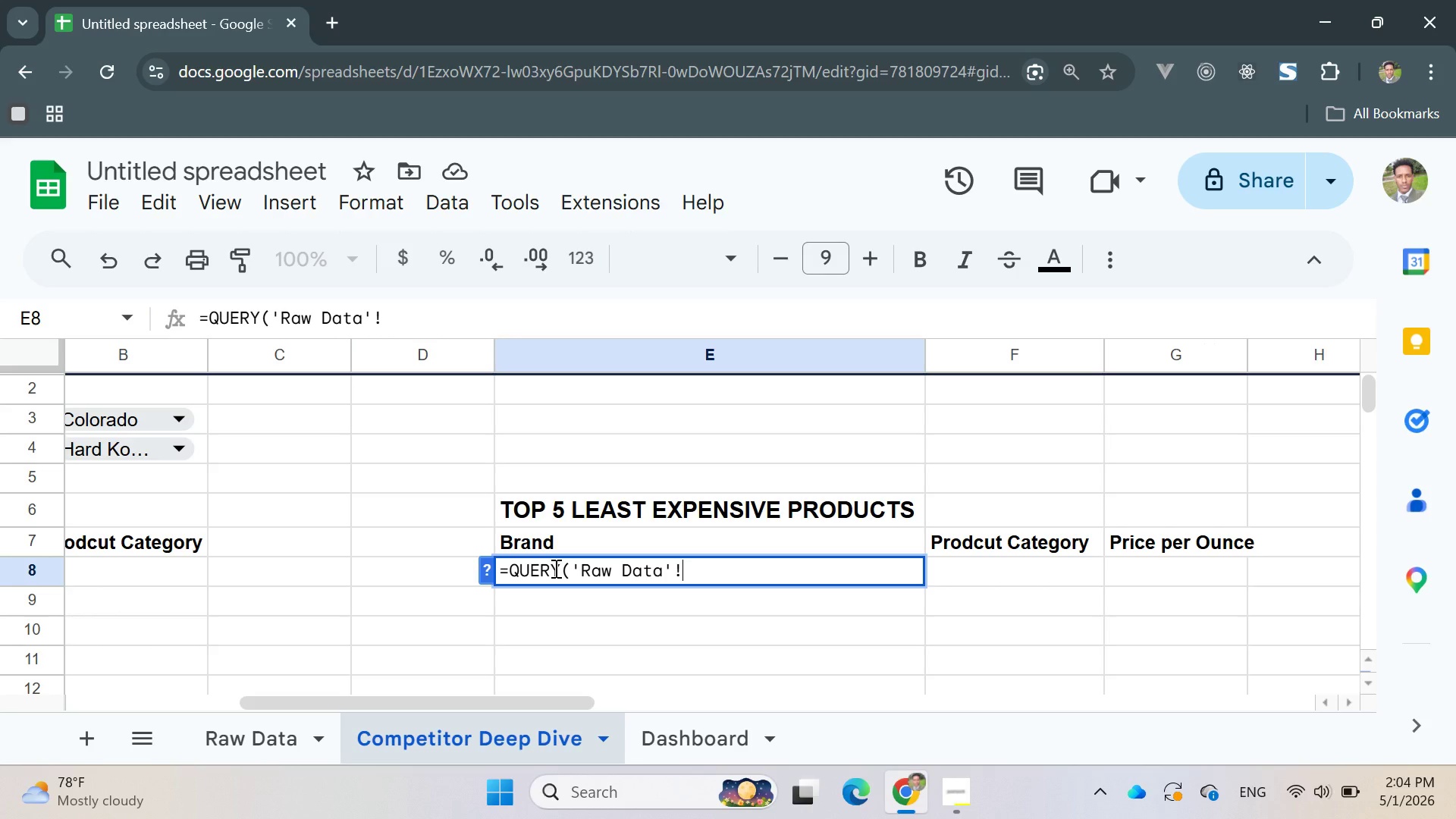 
key(CapsLock)
 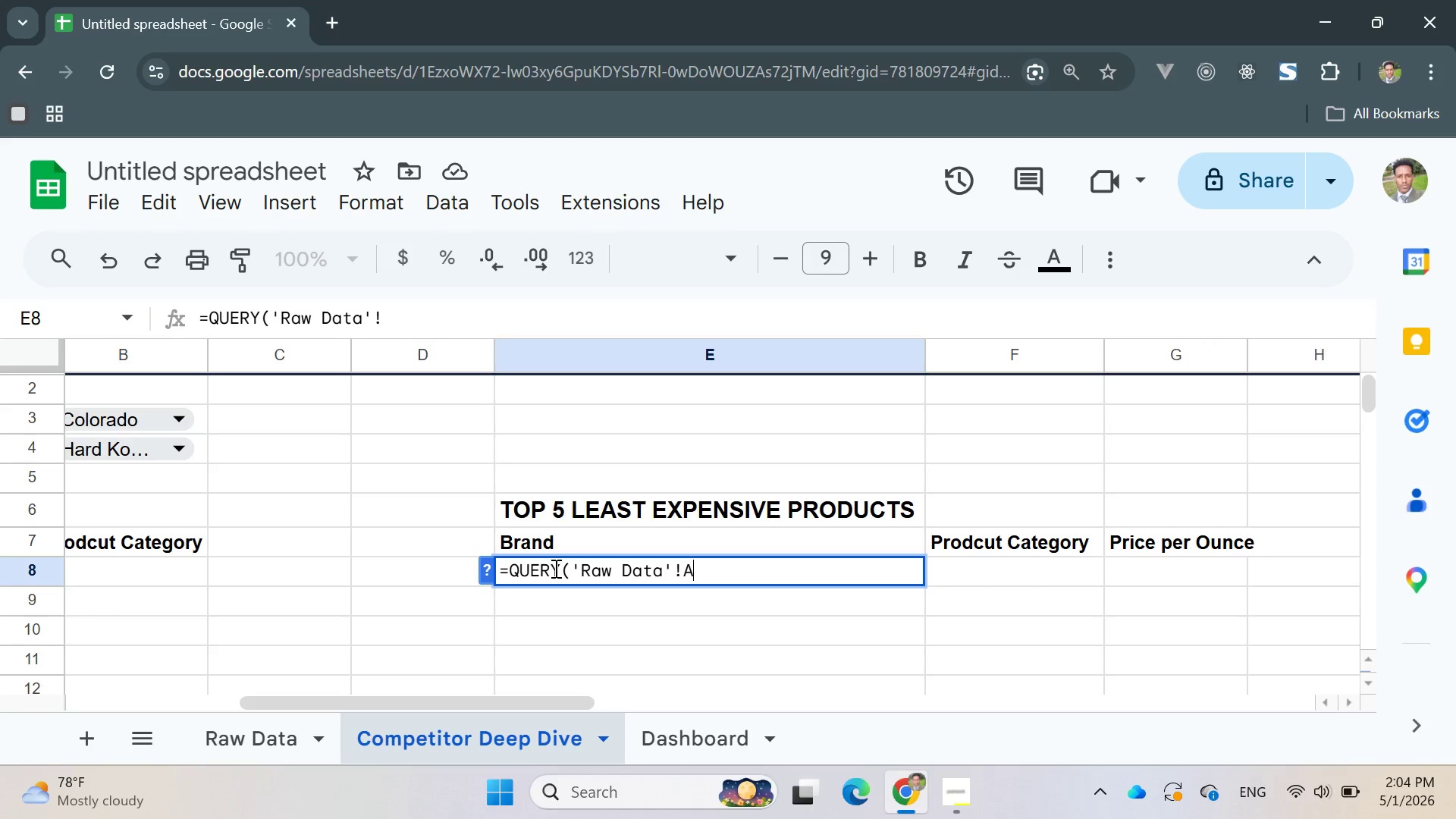 
key(A)
 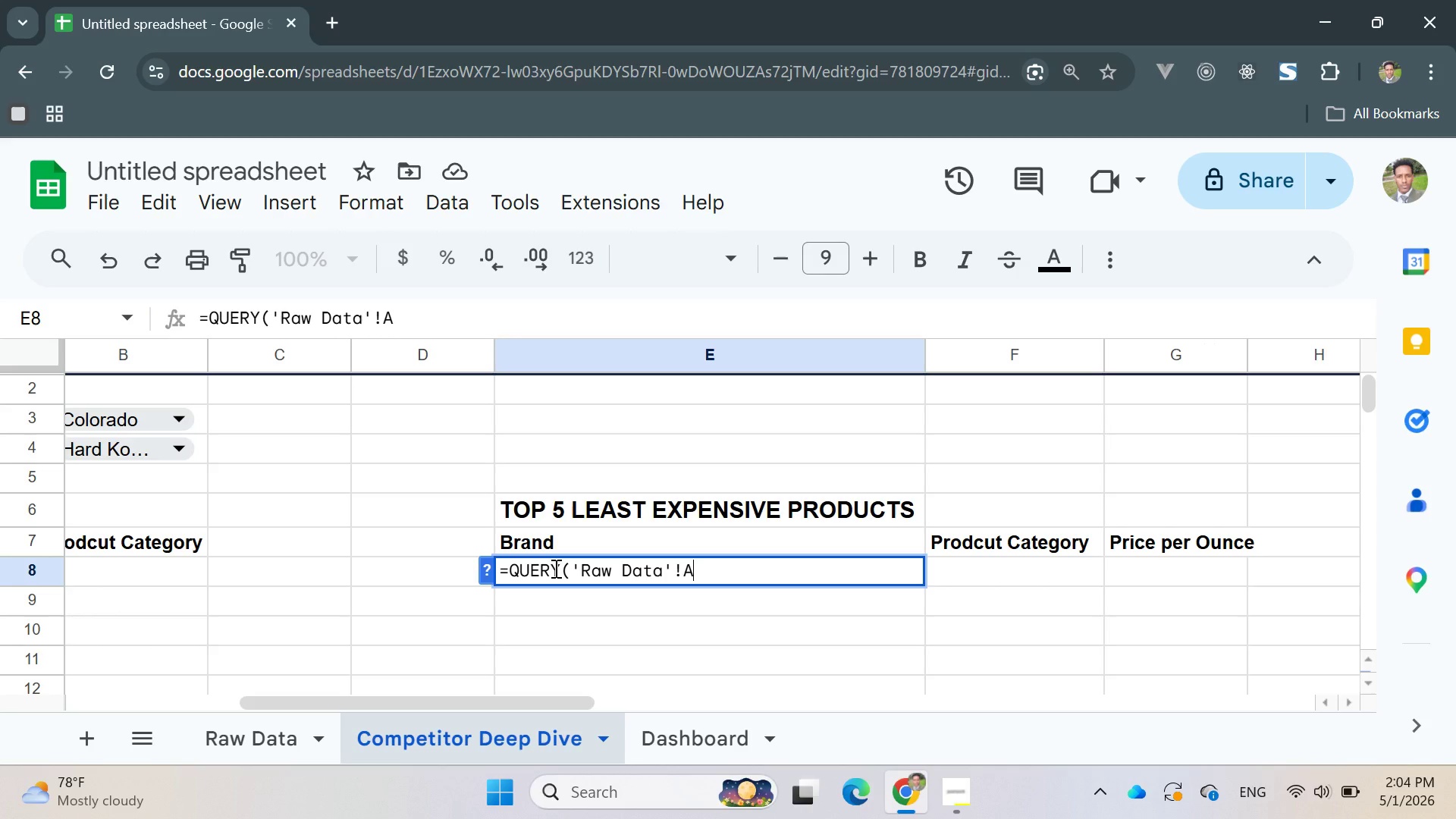 
key(Shift+Semicolon)
 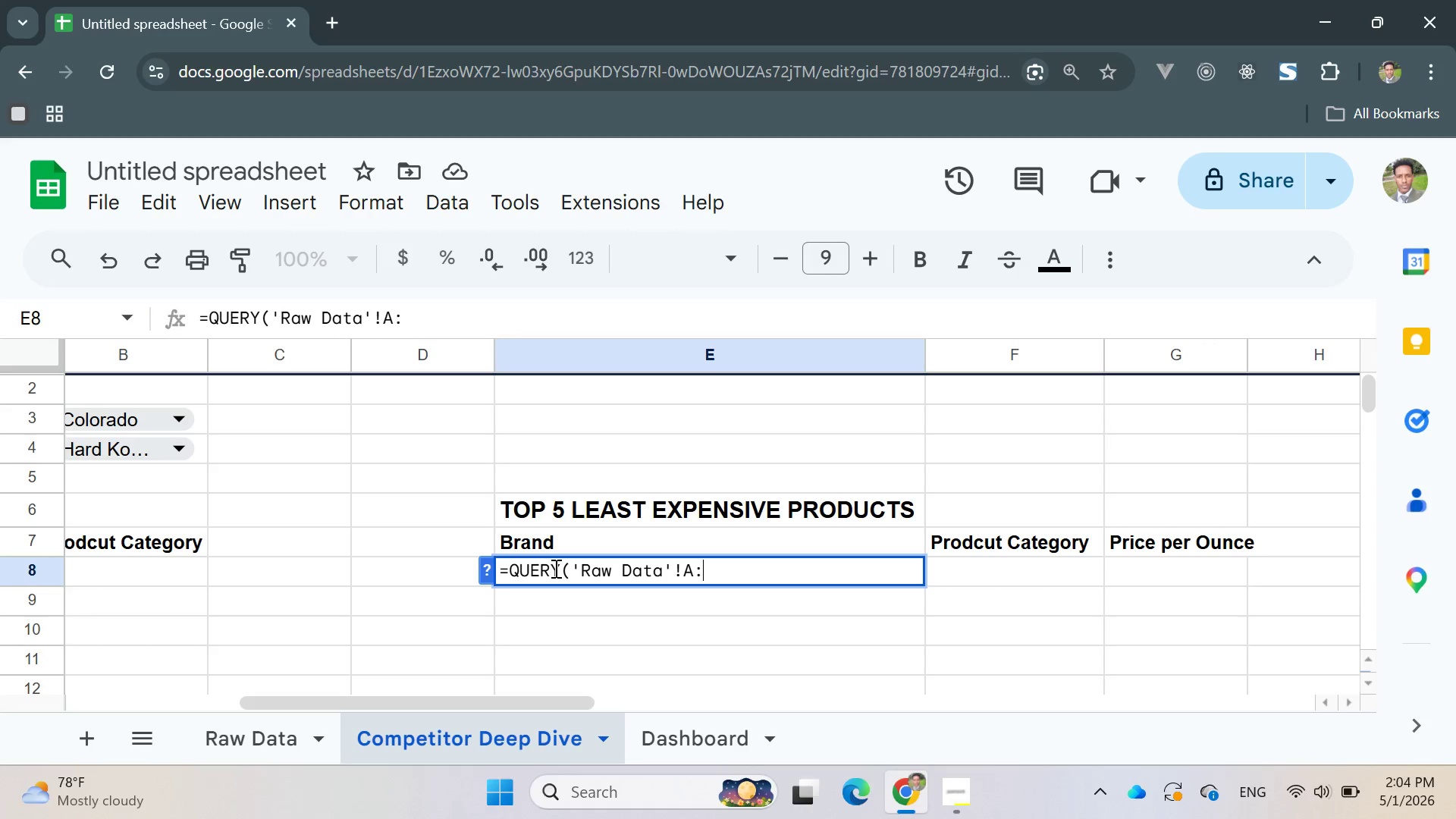 
key(A)
 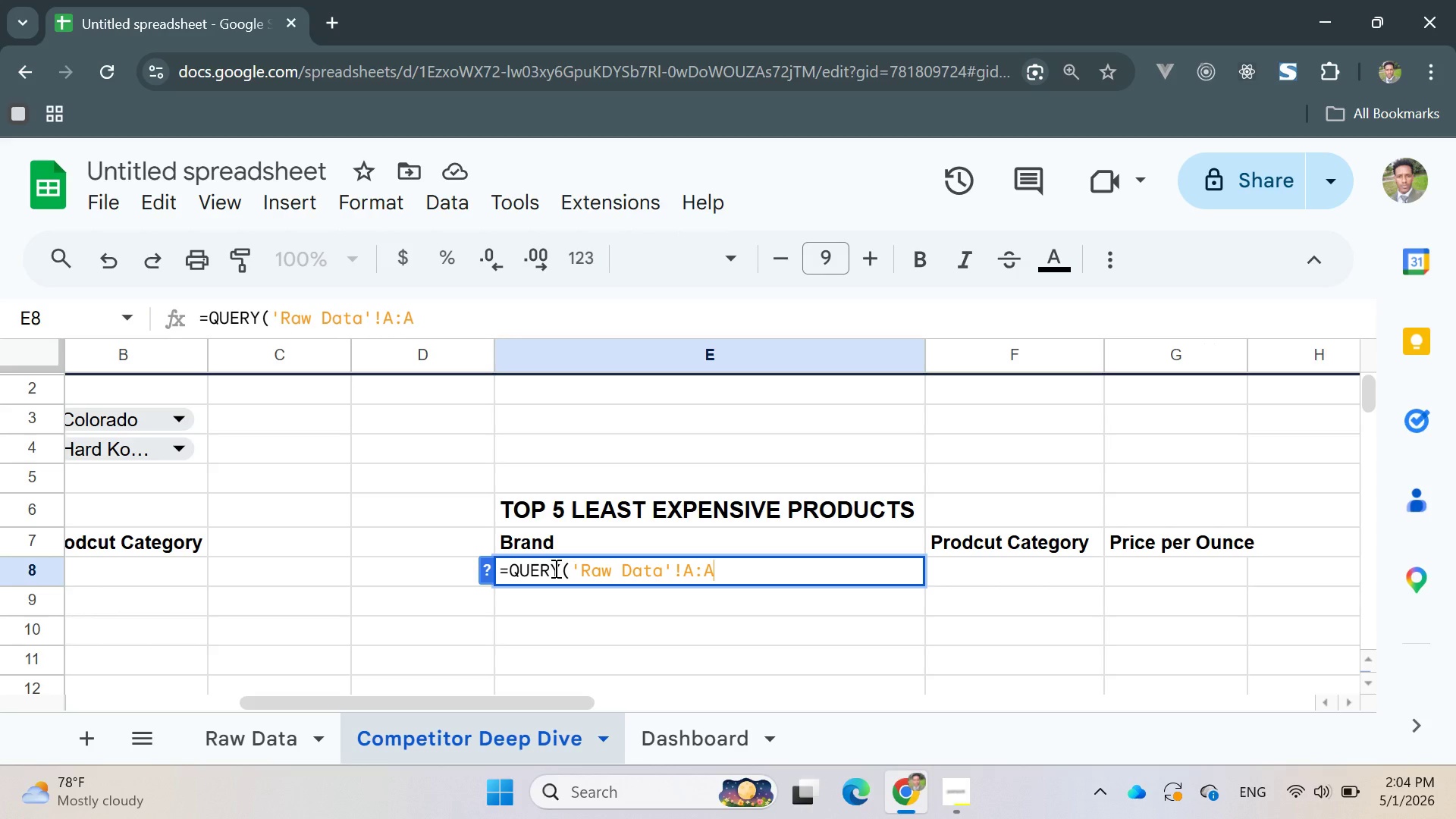 
key(Backspace)
 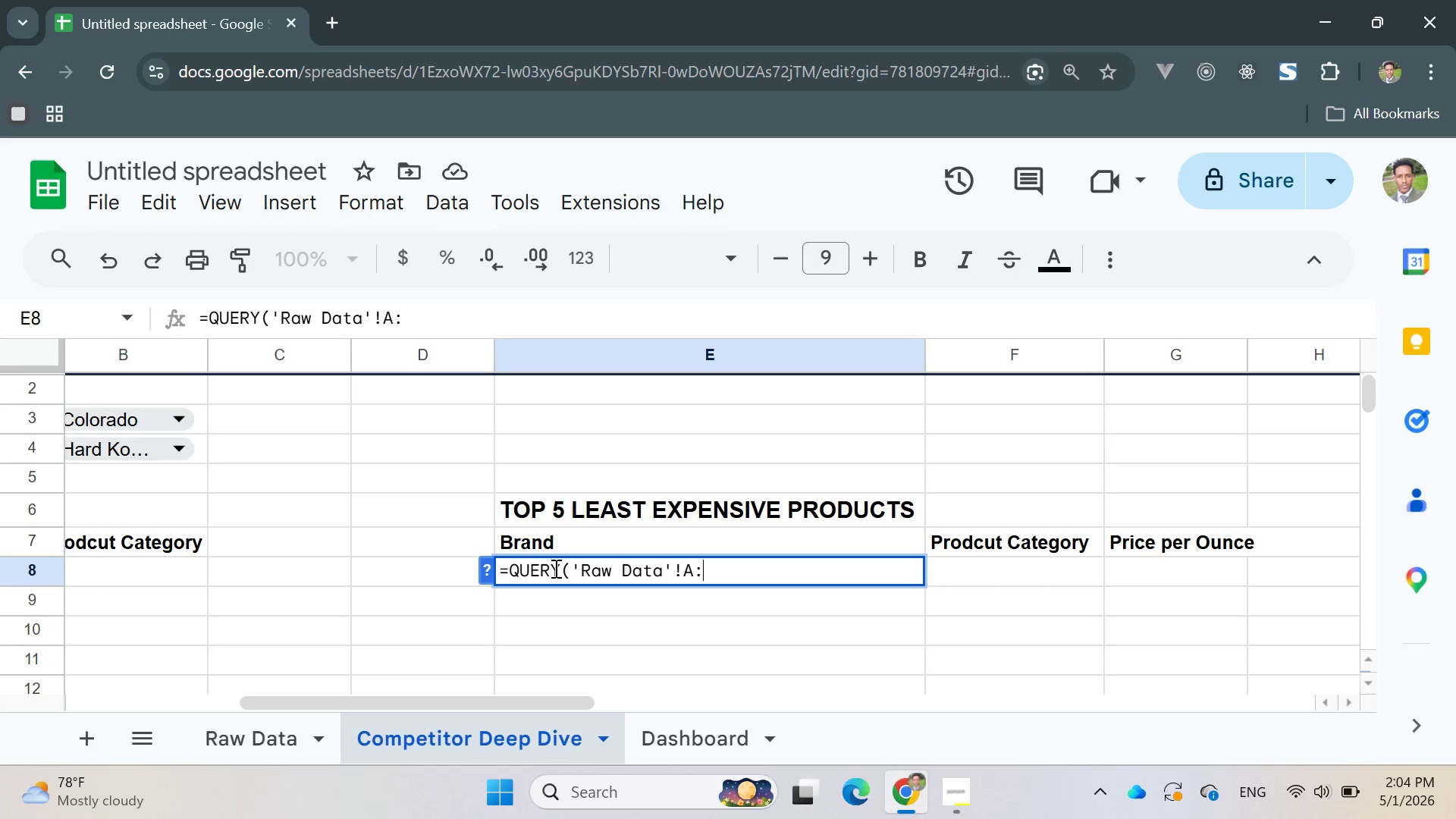 
key(J)
 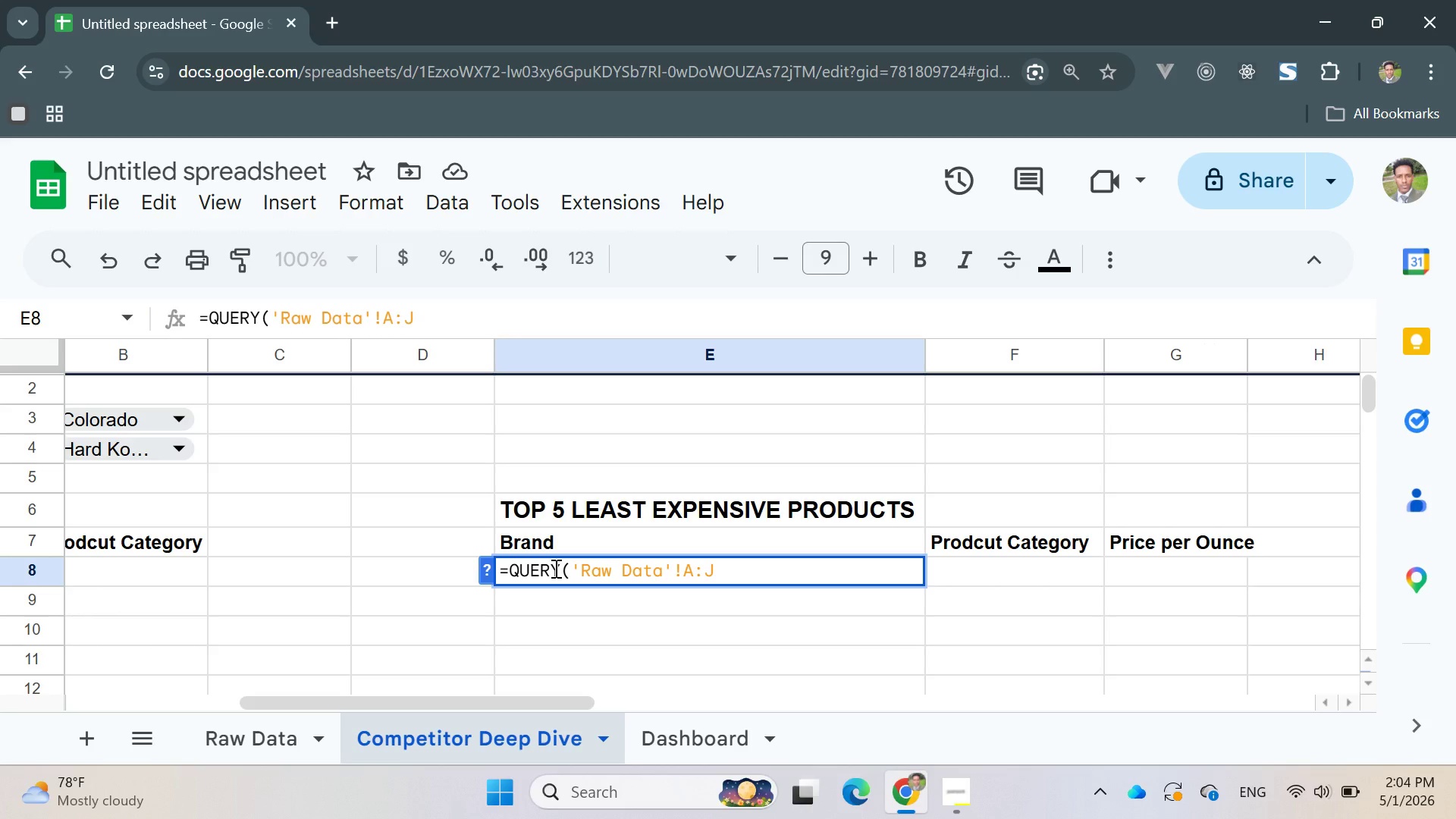 
key(Comma)
 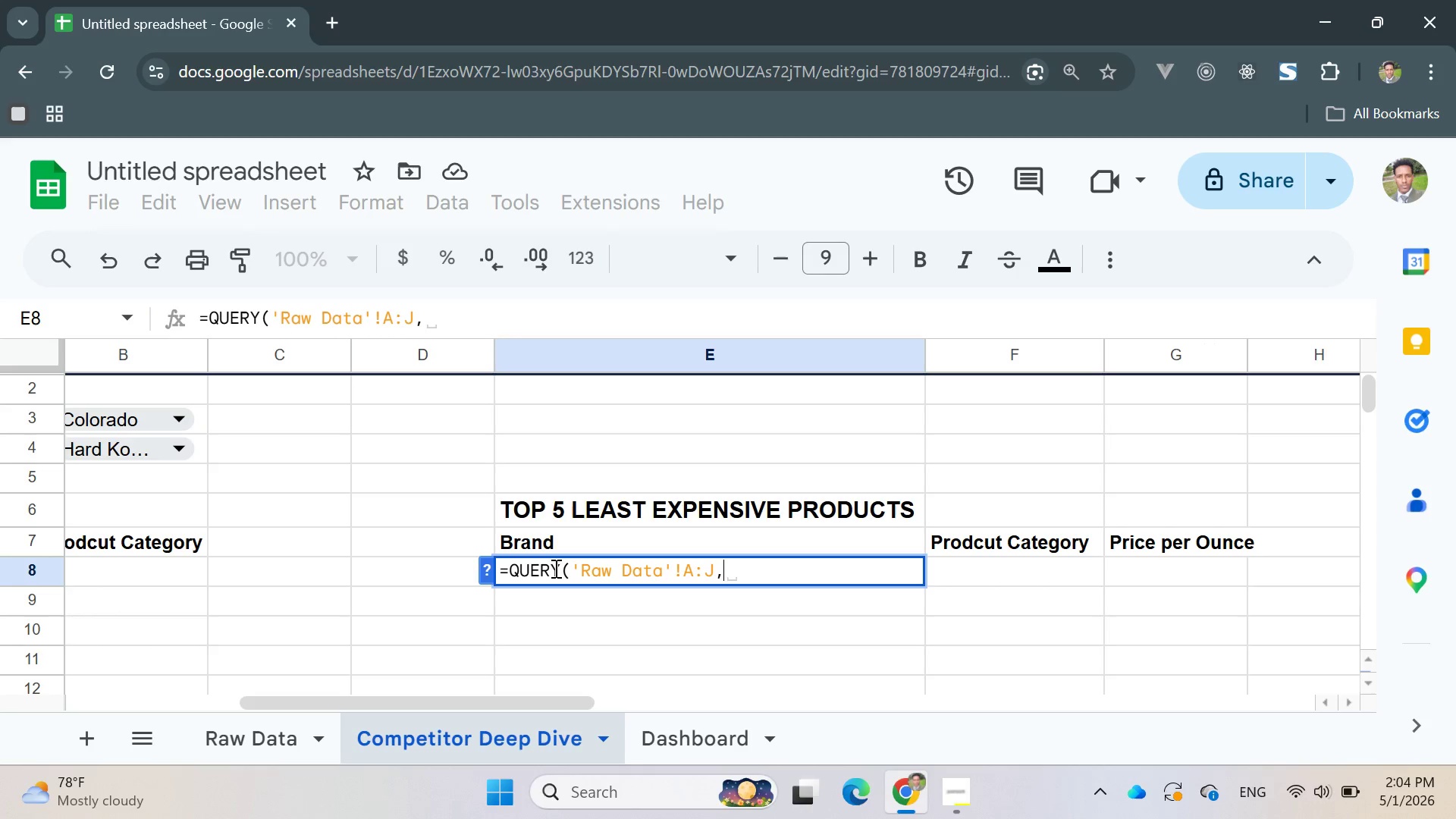 
key(Space)
 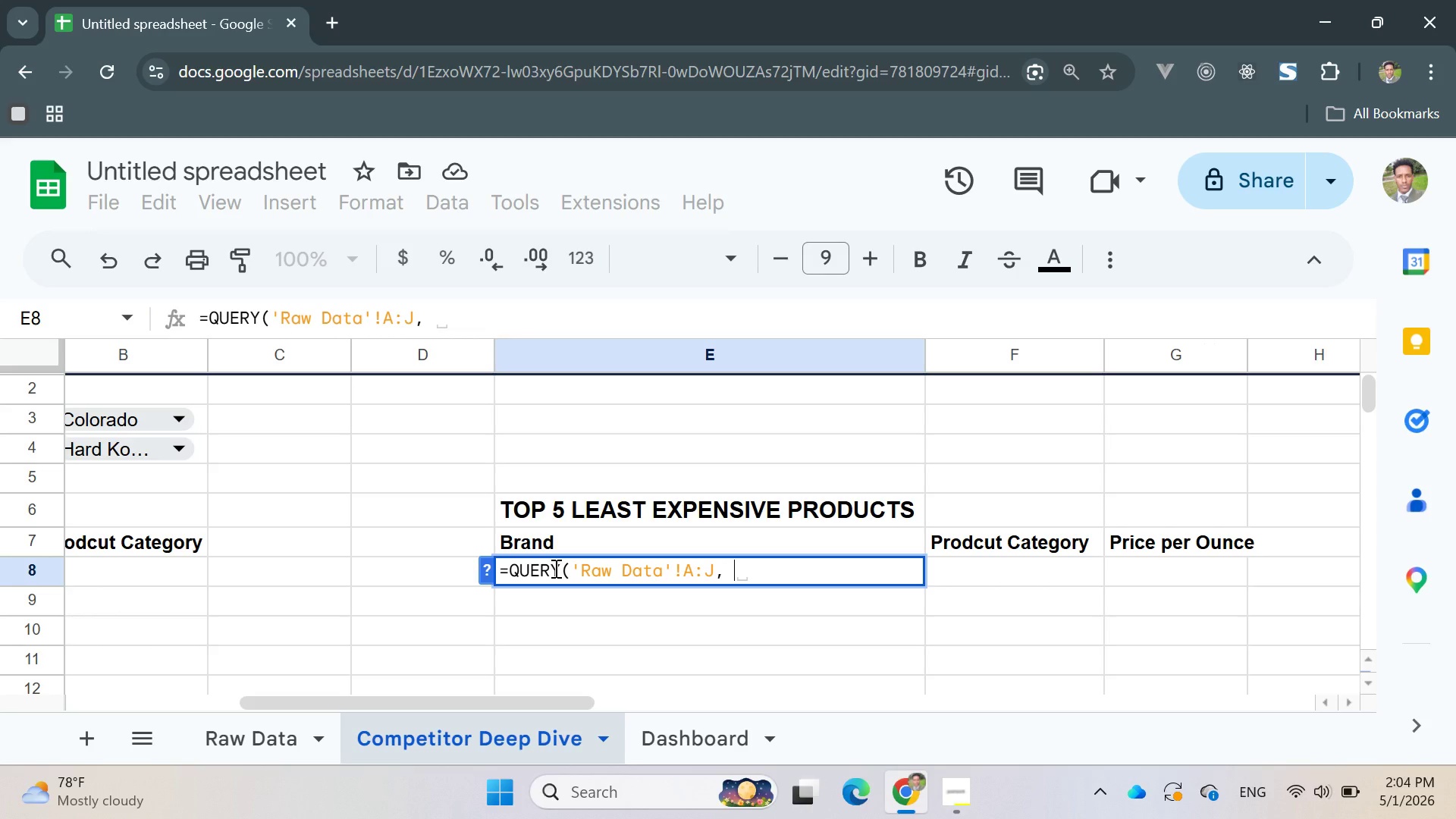 
key(Shift+Quote)
 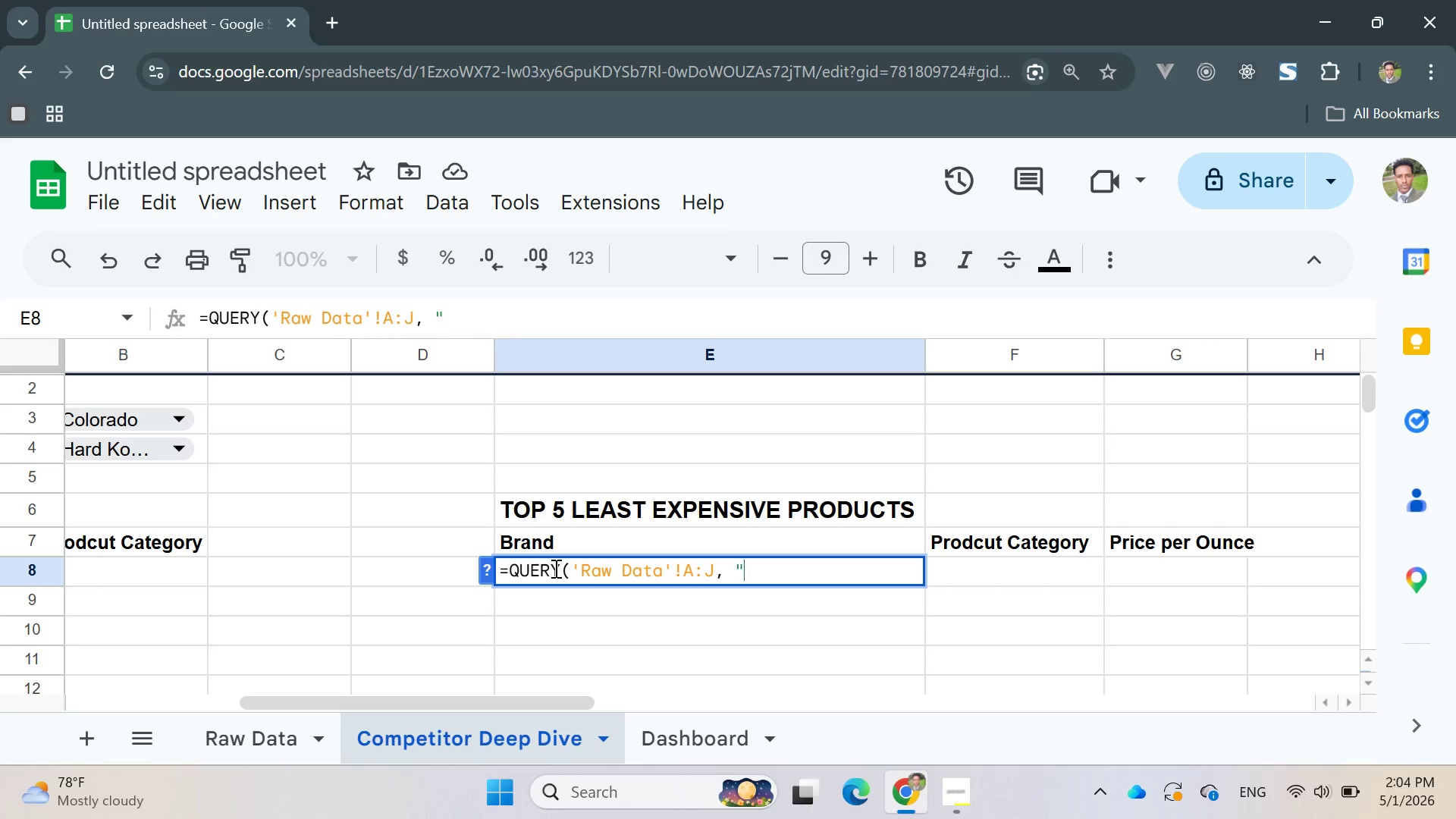 
key(Shift+Quote)
 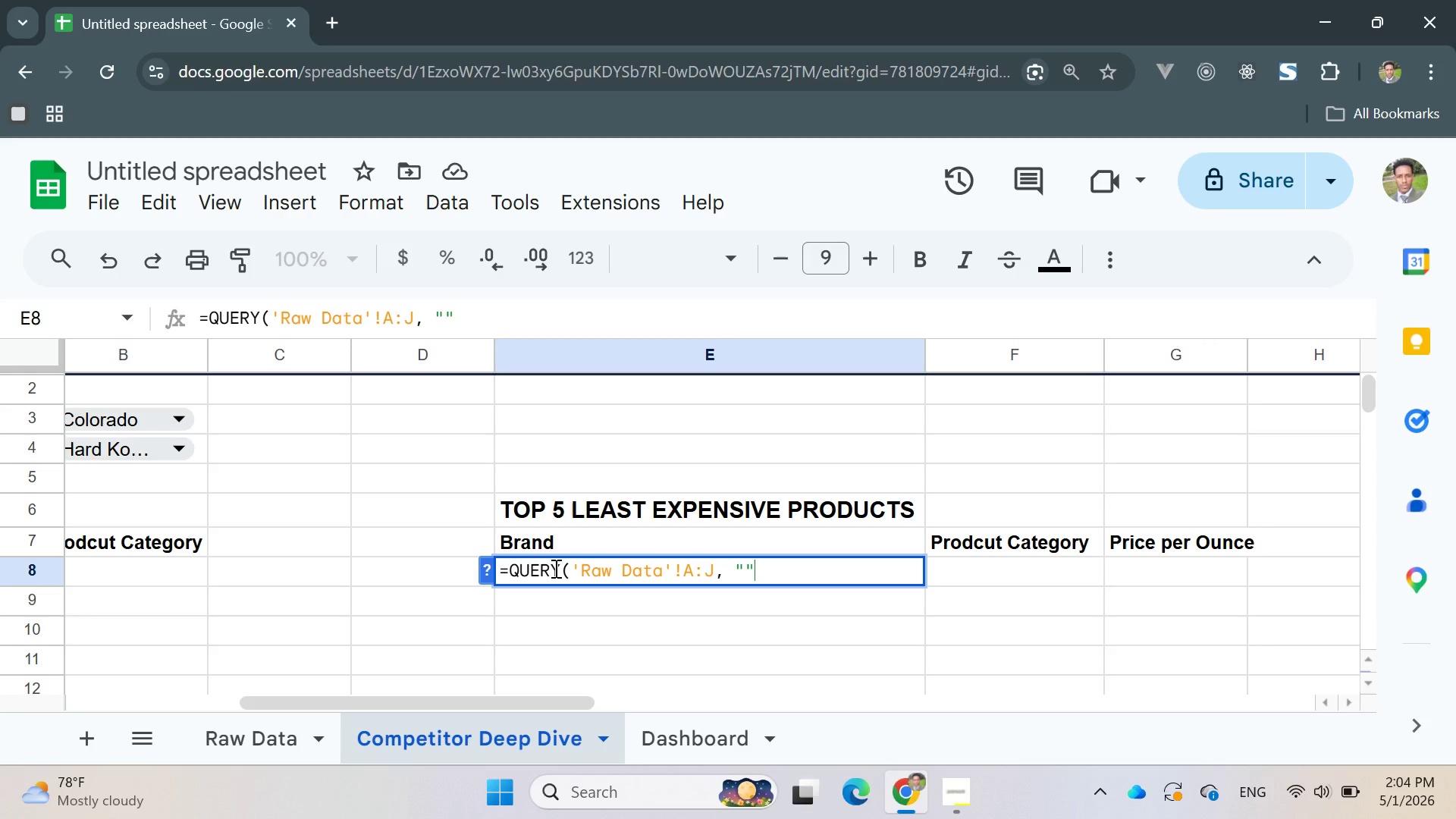 
key(ArrowLeft)
 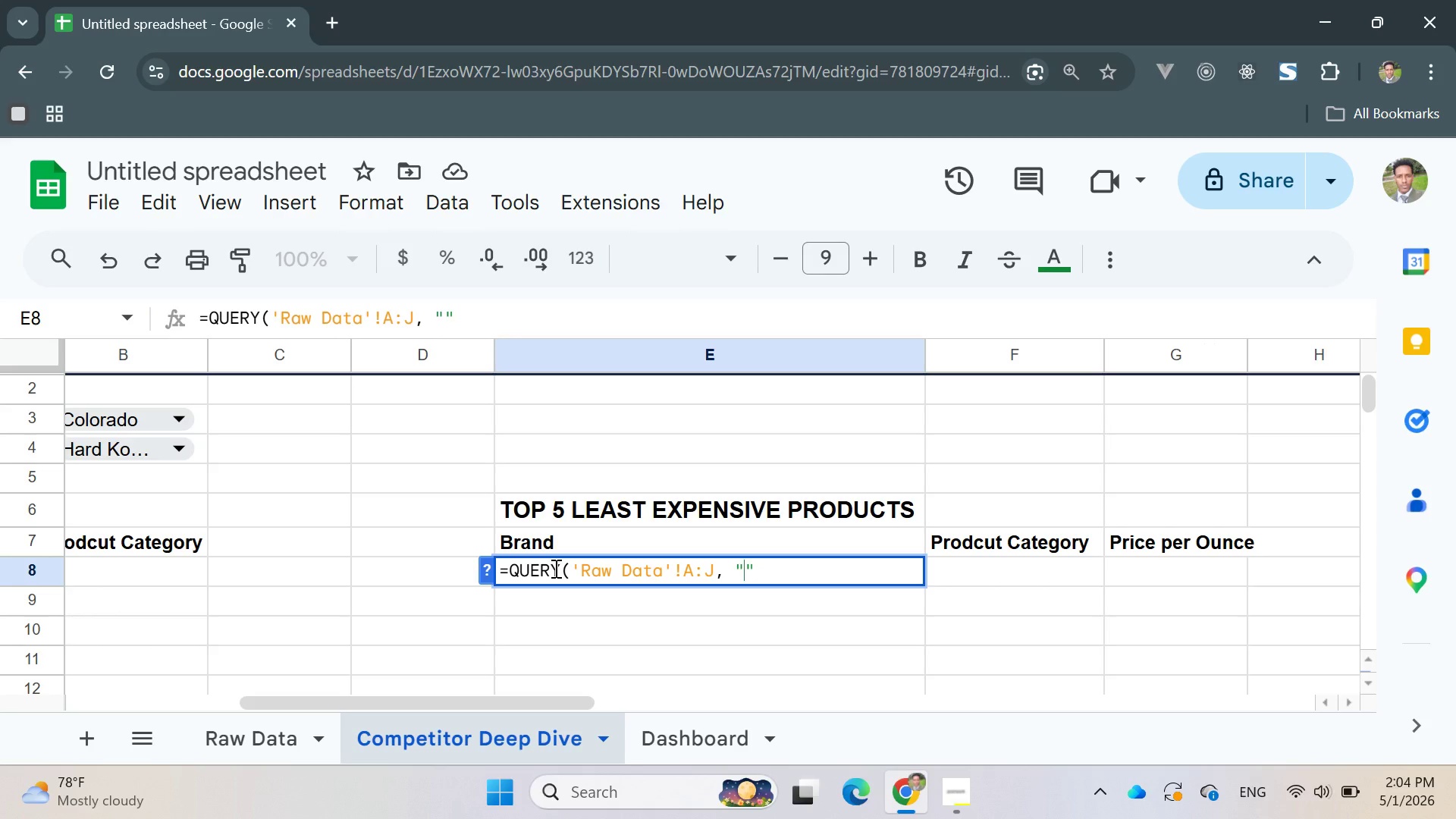 
type(SELECT B, C, J WHERE D=)
 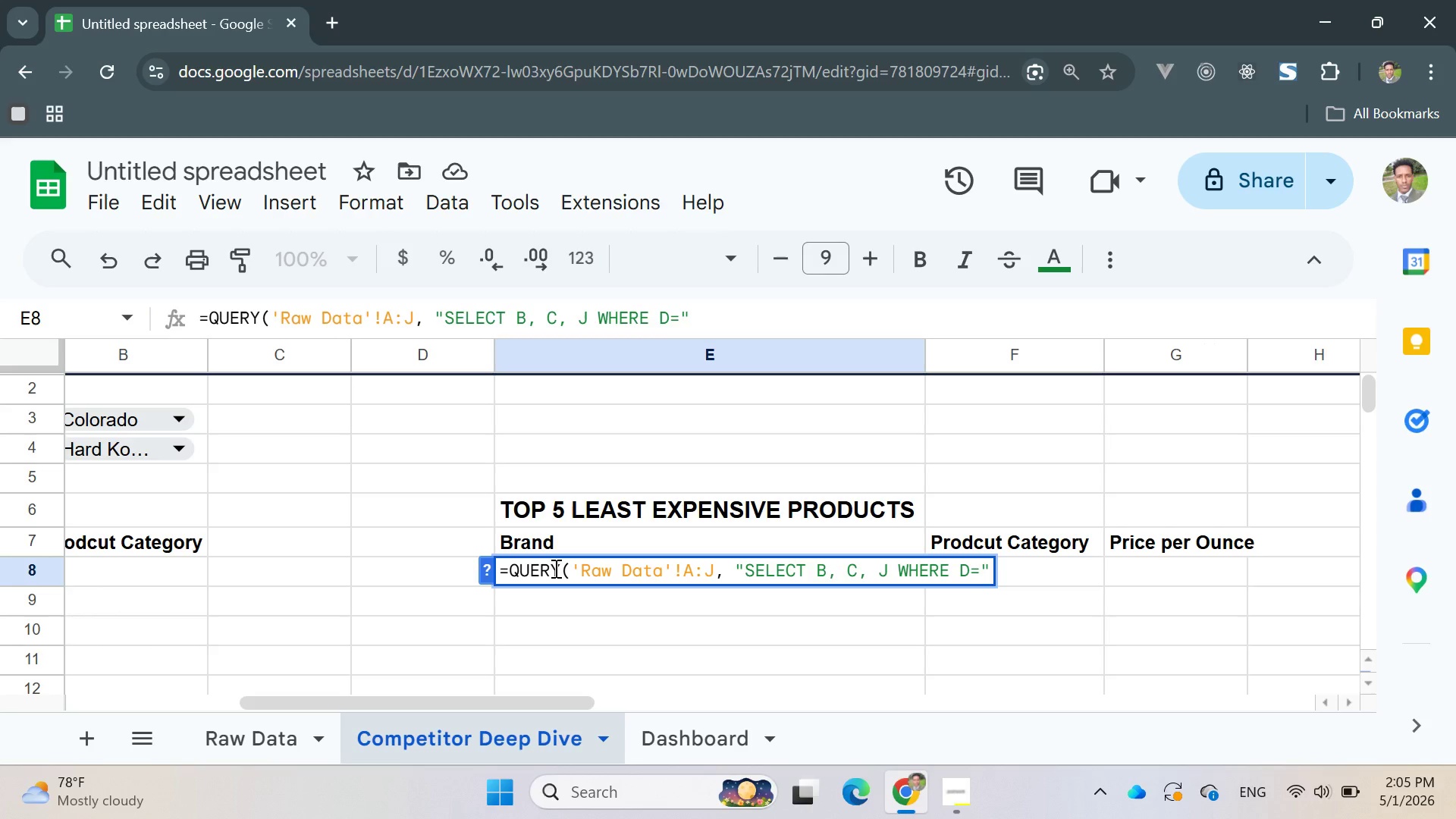 
wait(14.34)
 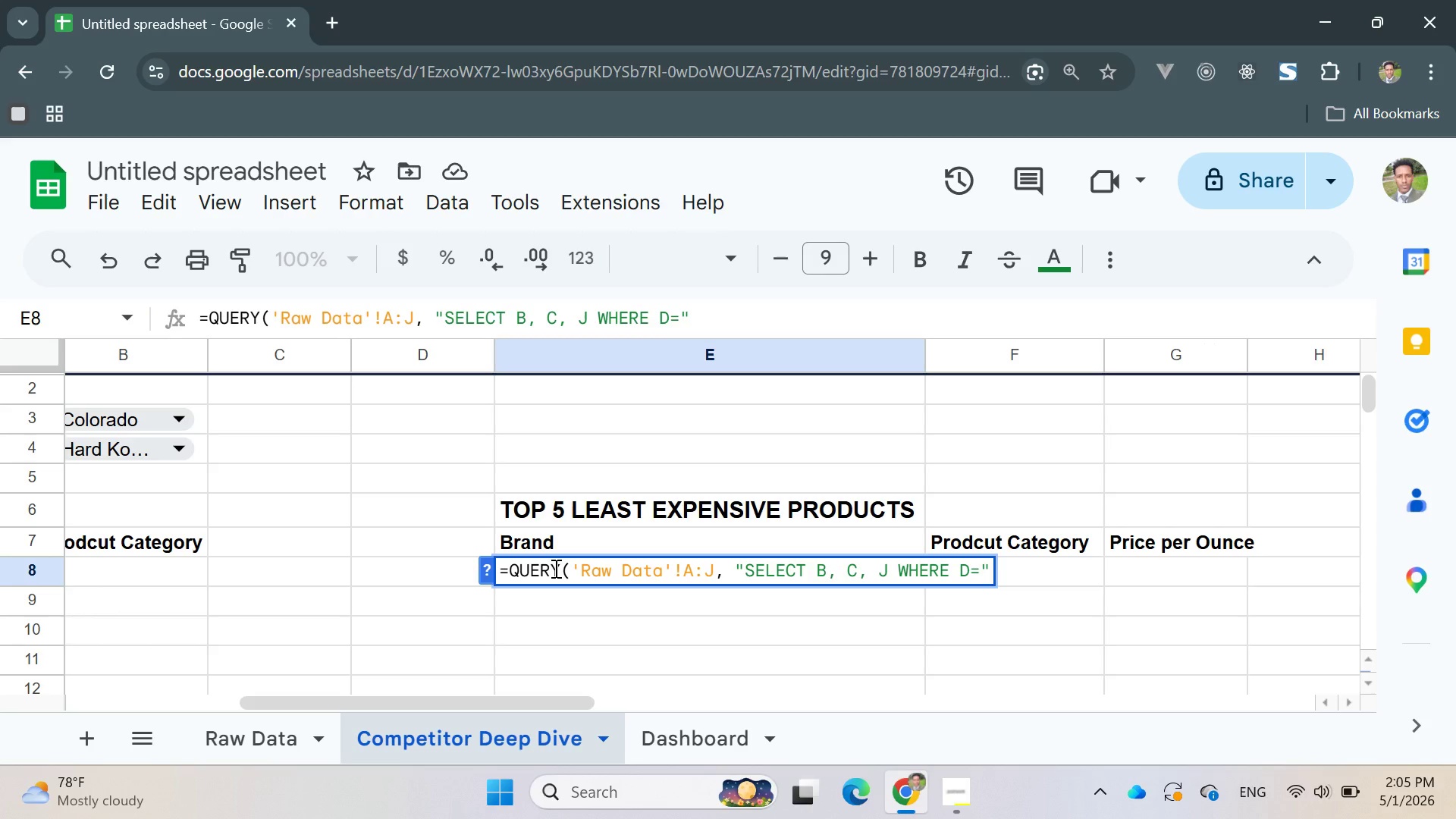 
key(Quote)
 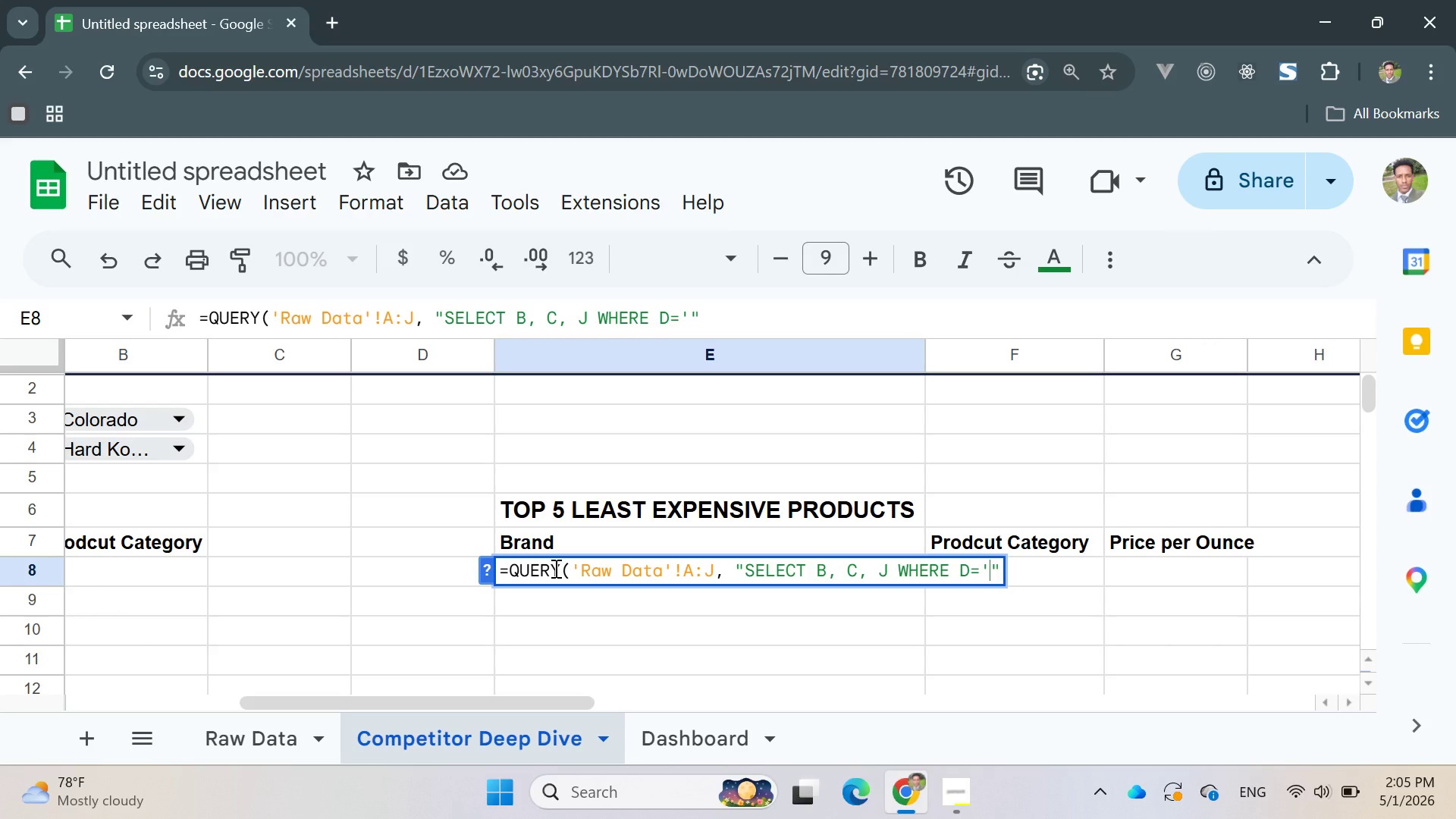 
key(ArrowRight)
 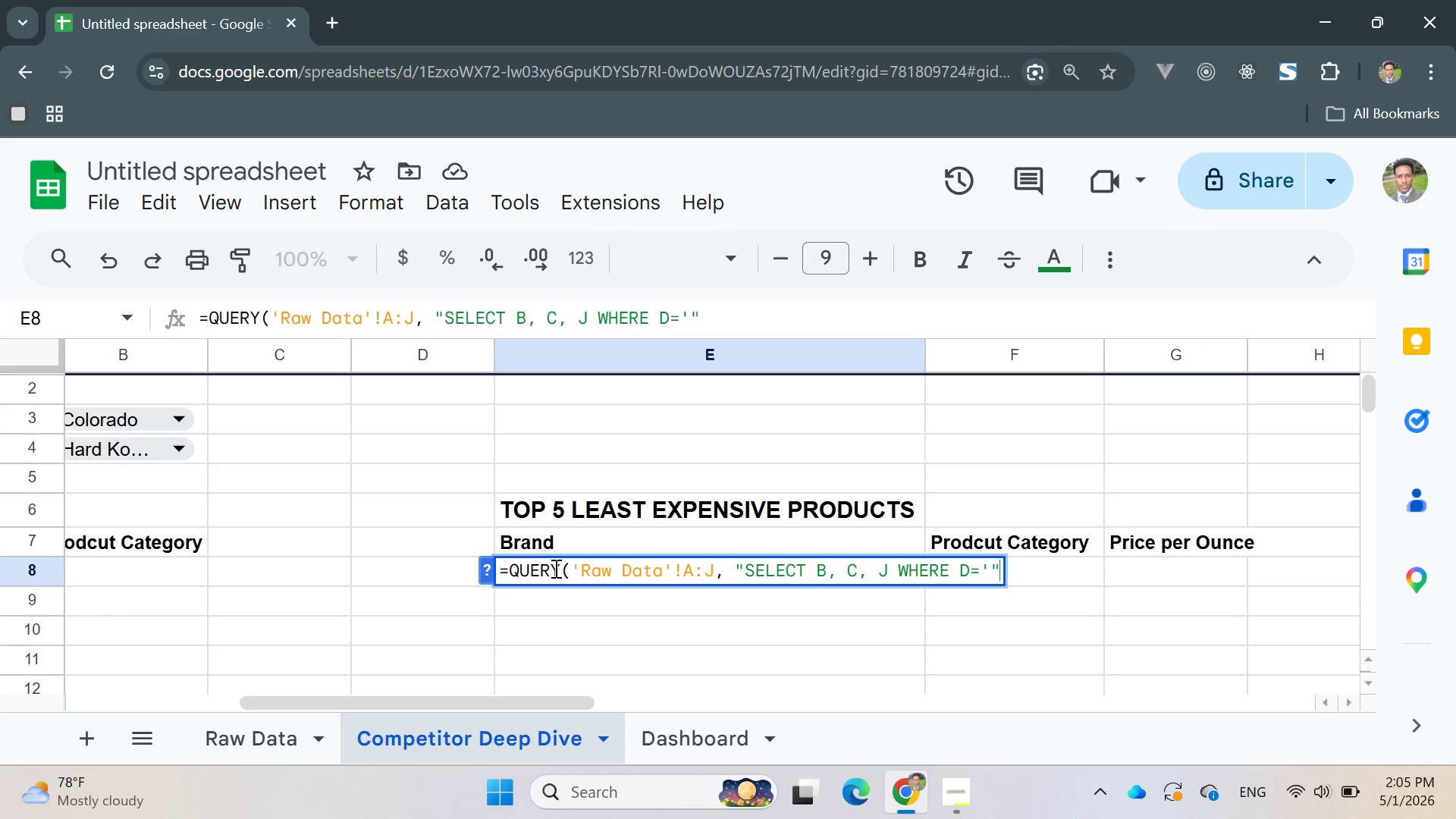 
type(&B&";)
key(Backspace)
type(')
 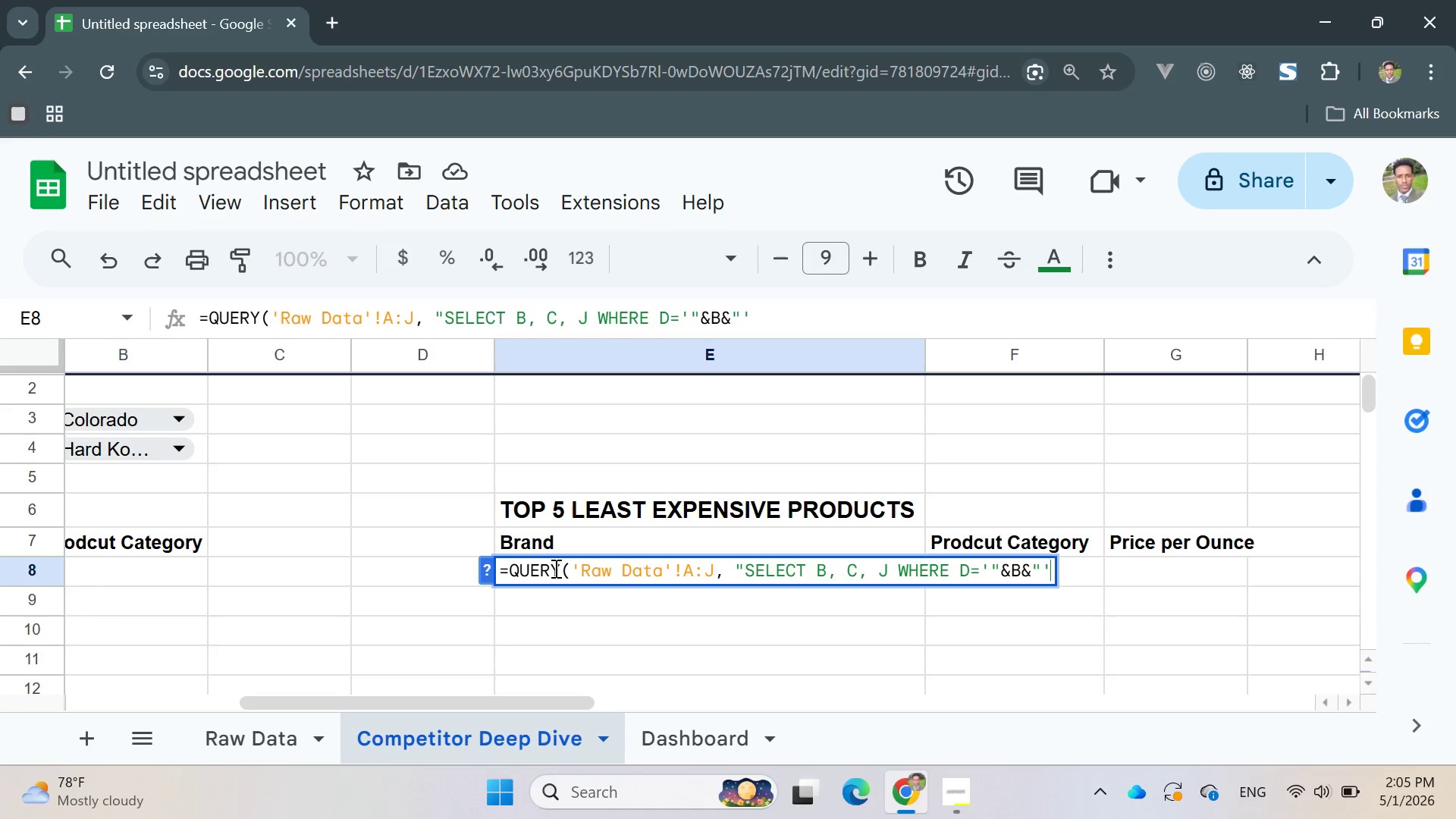 
type( AND C-)
key(Backspace)
type( ='"")
 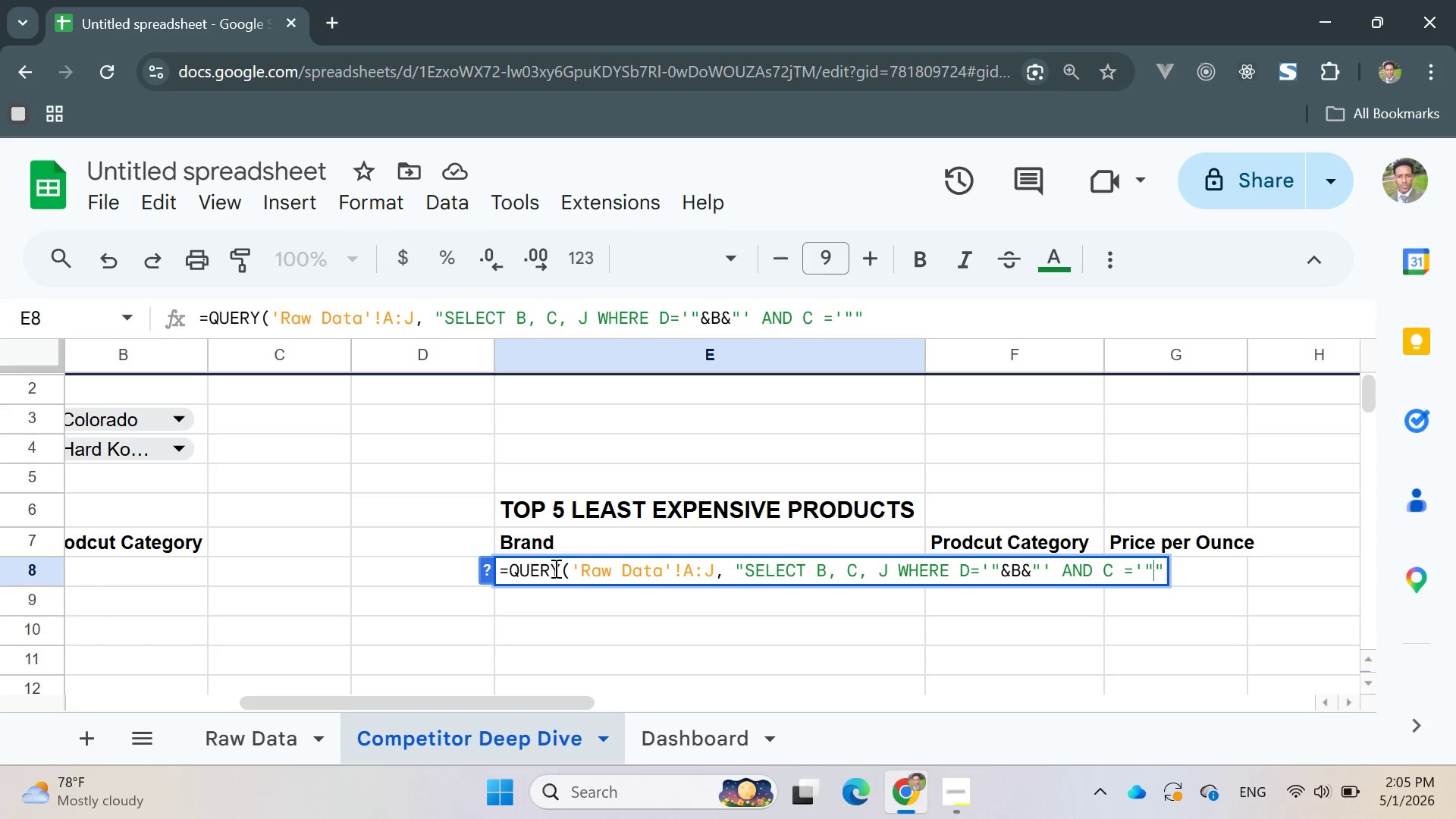 
 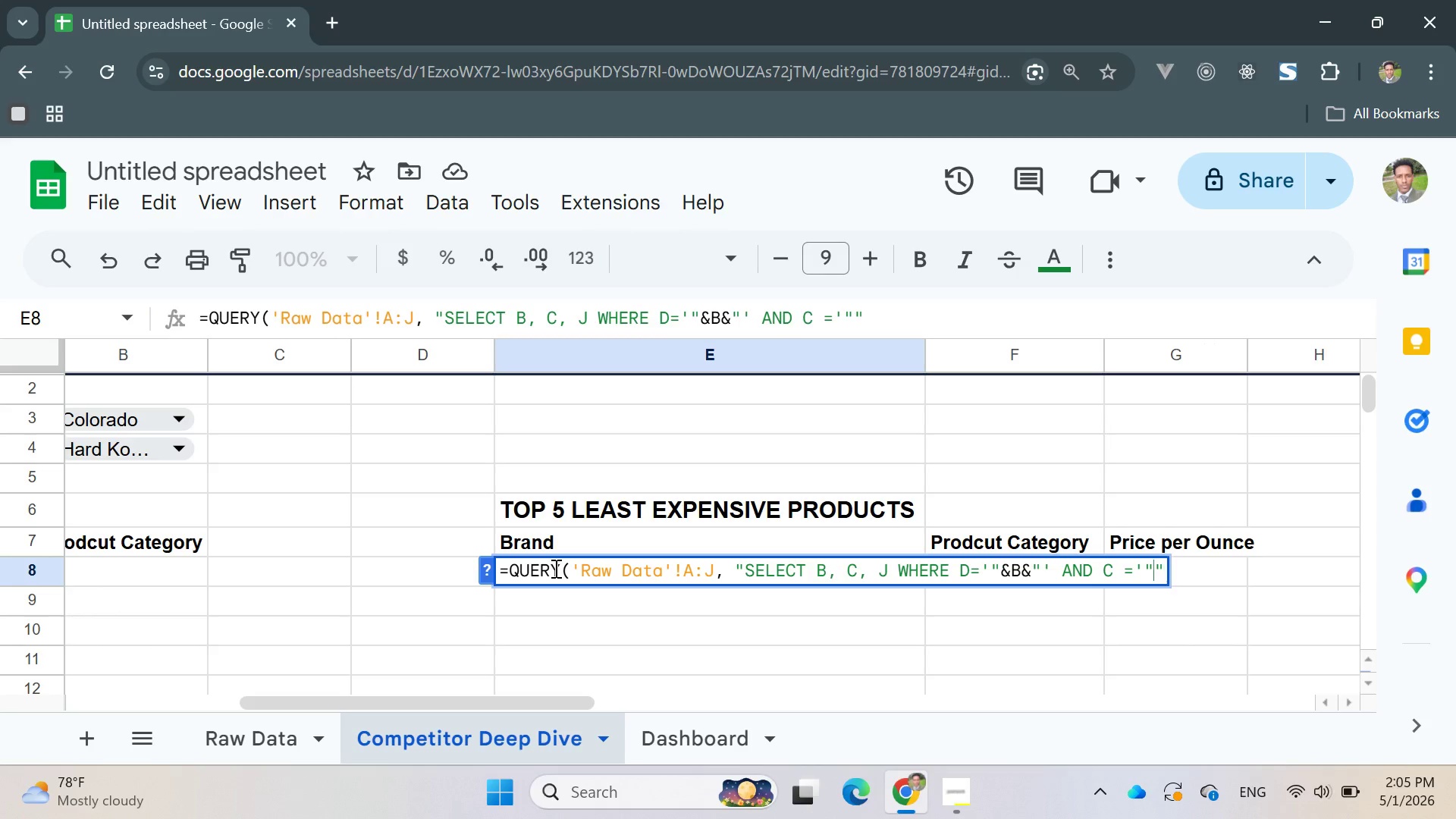 
key(ArrowLeft)
 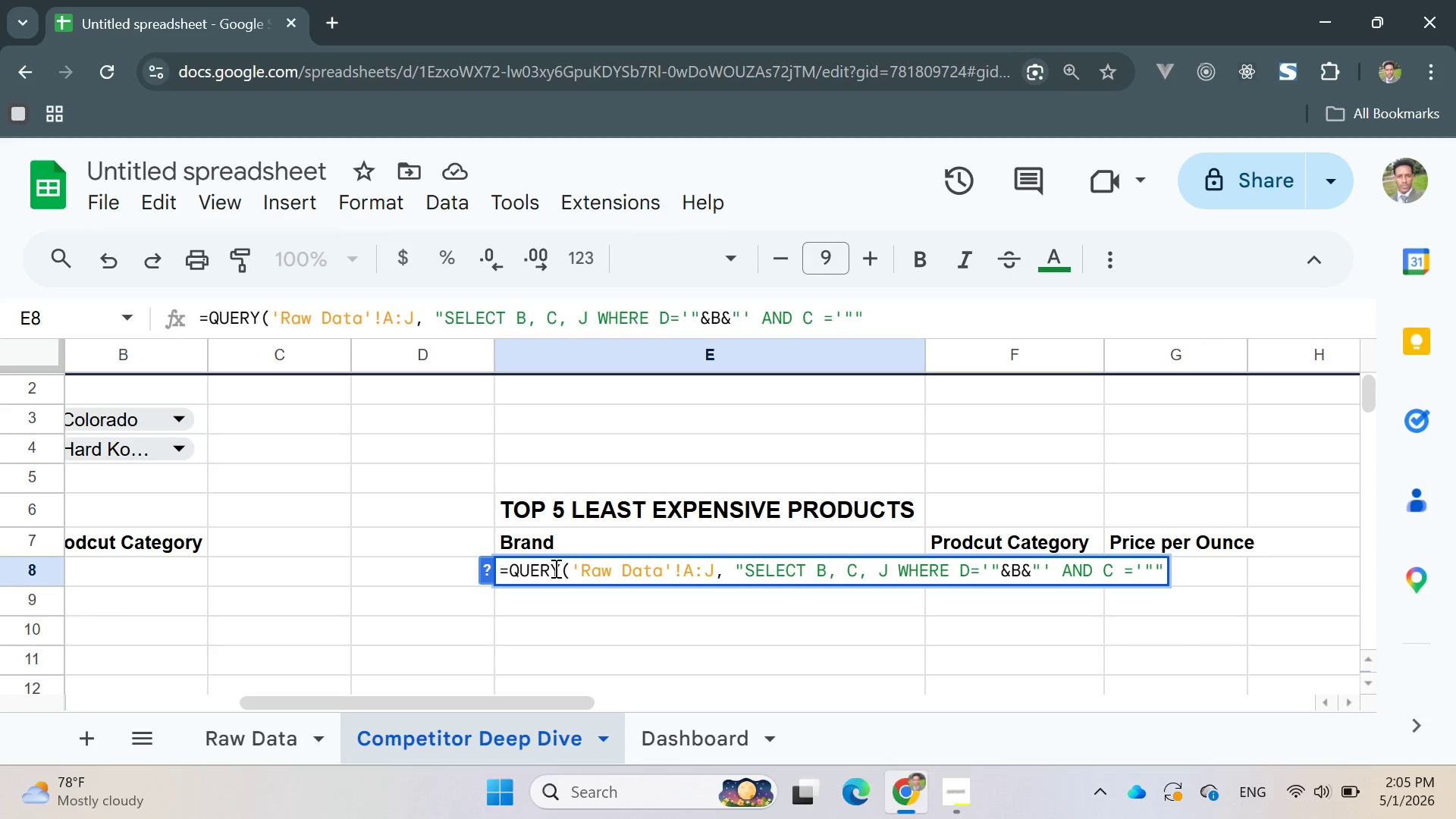 
key(ArrowRight)
 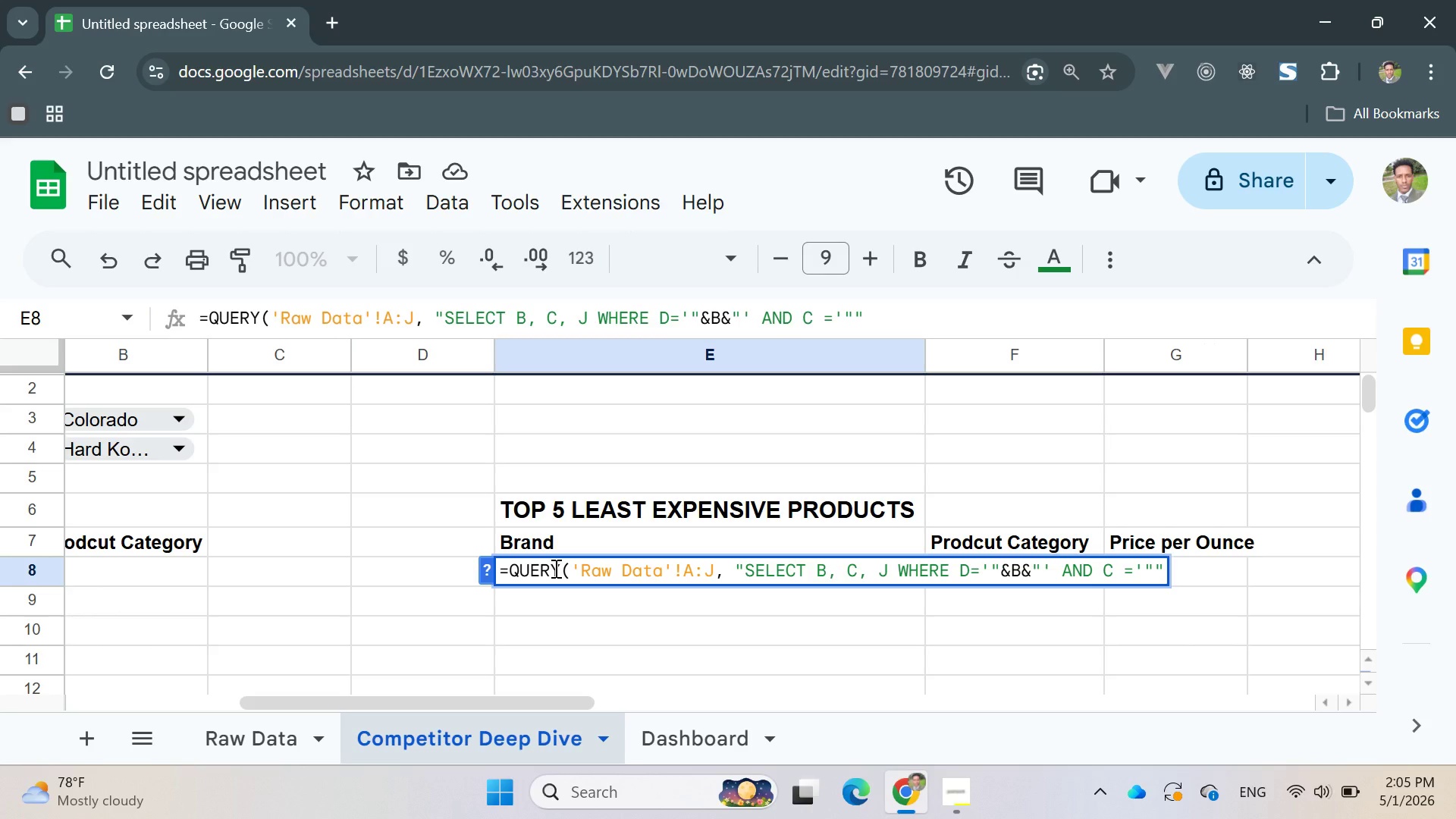 
key(Quote)
 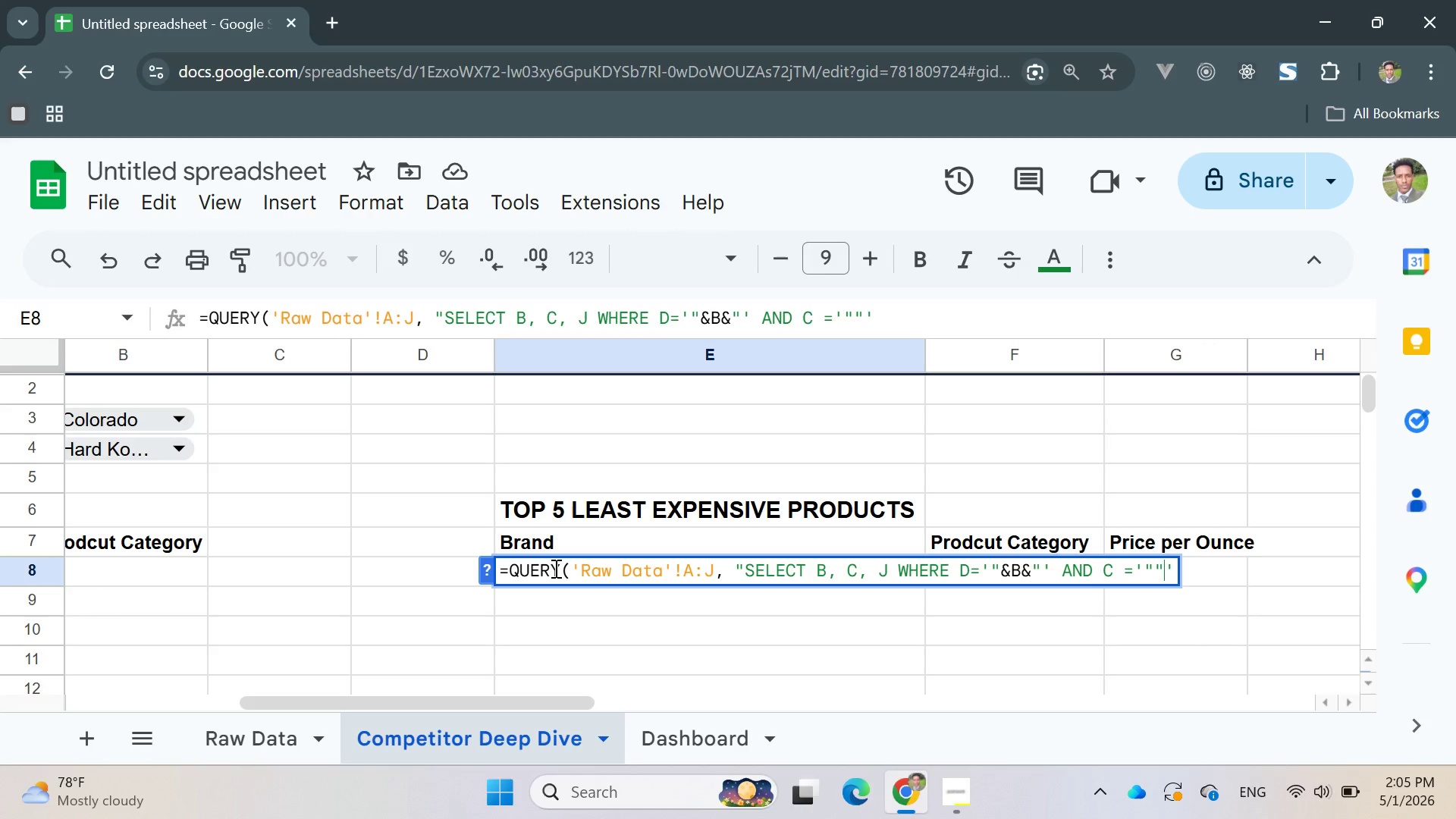 
key(ArrowLeft)
 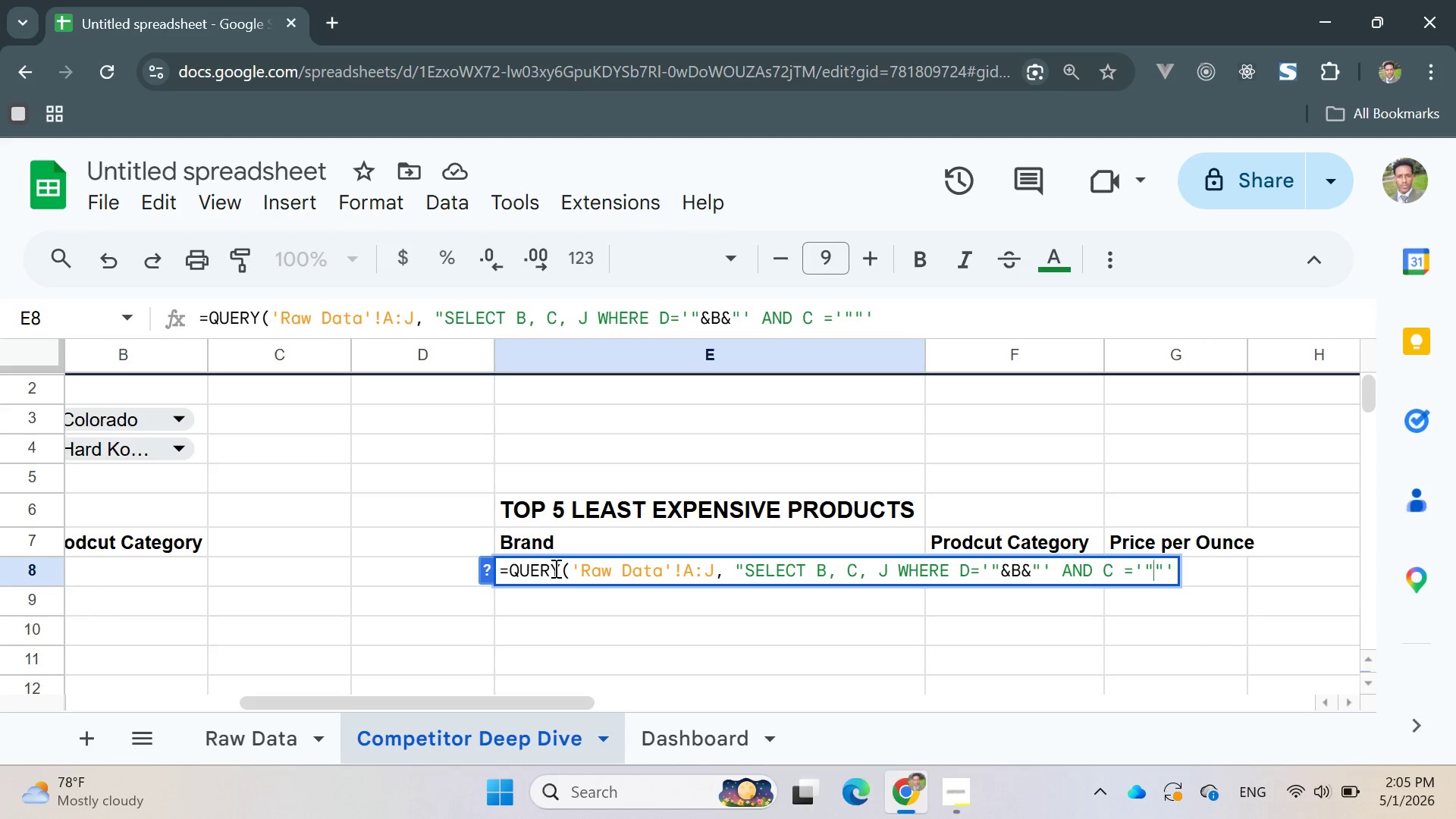 
key(ArrowLeft)
 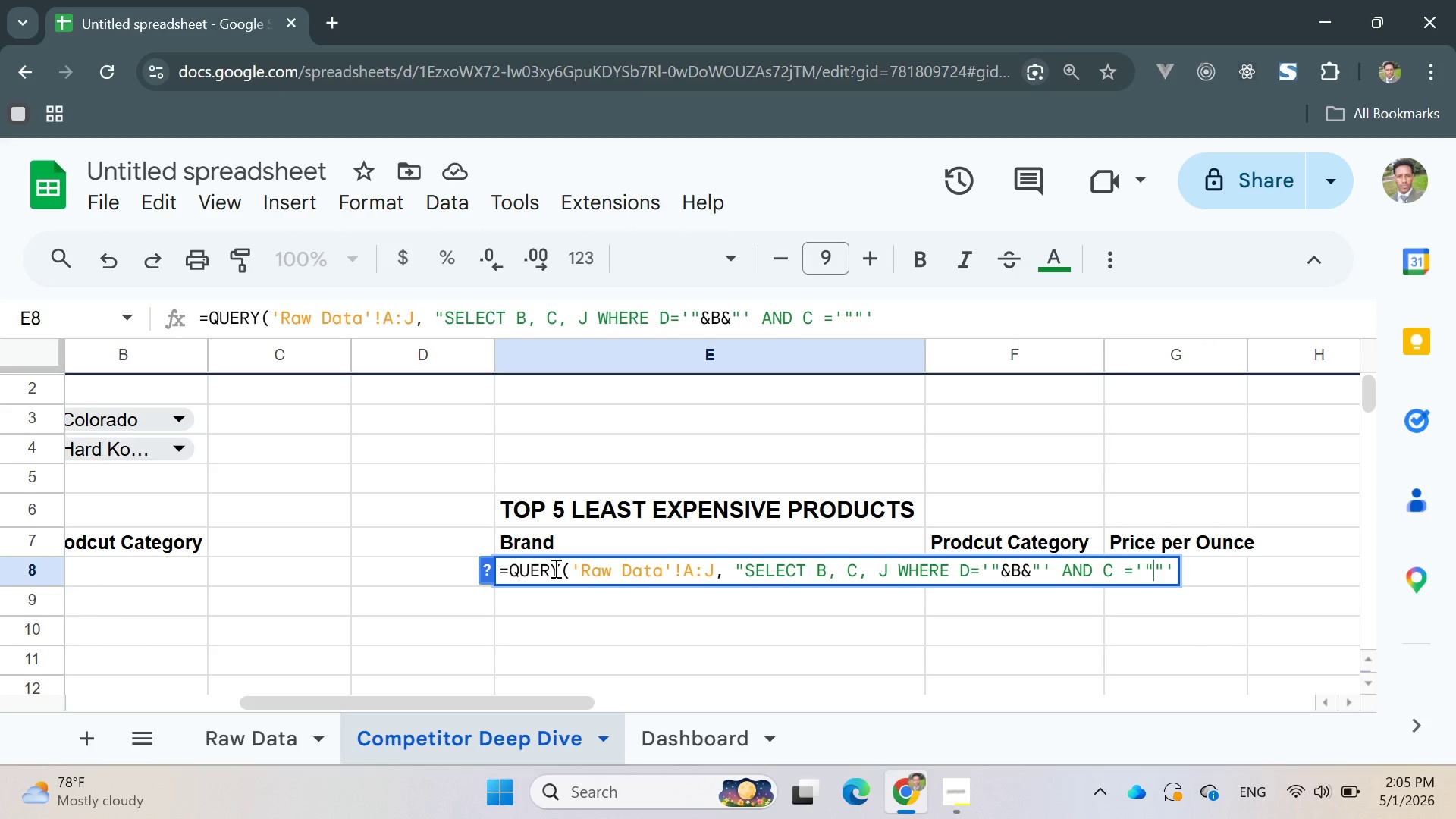 
type(&B4)
 